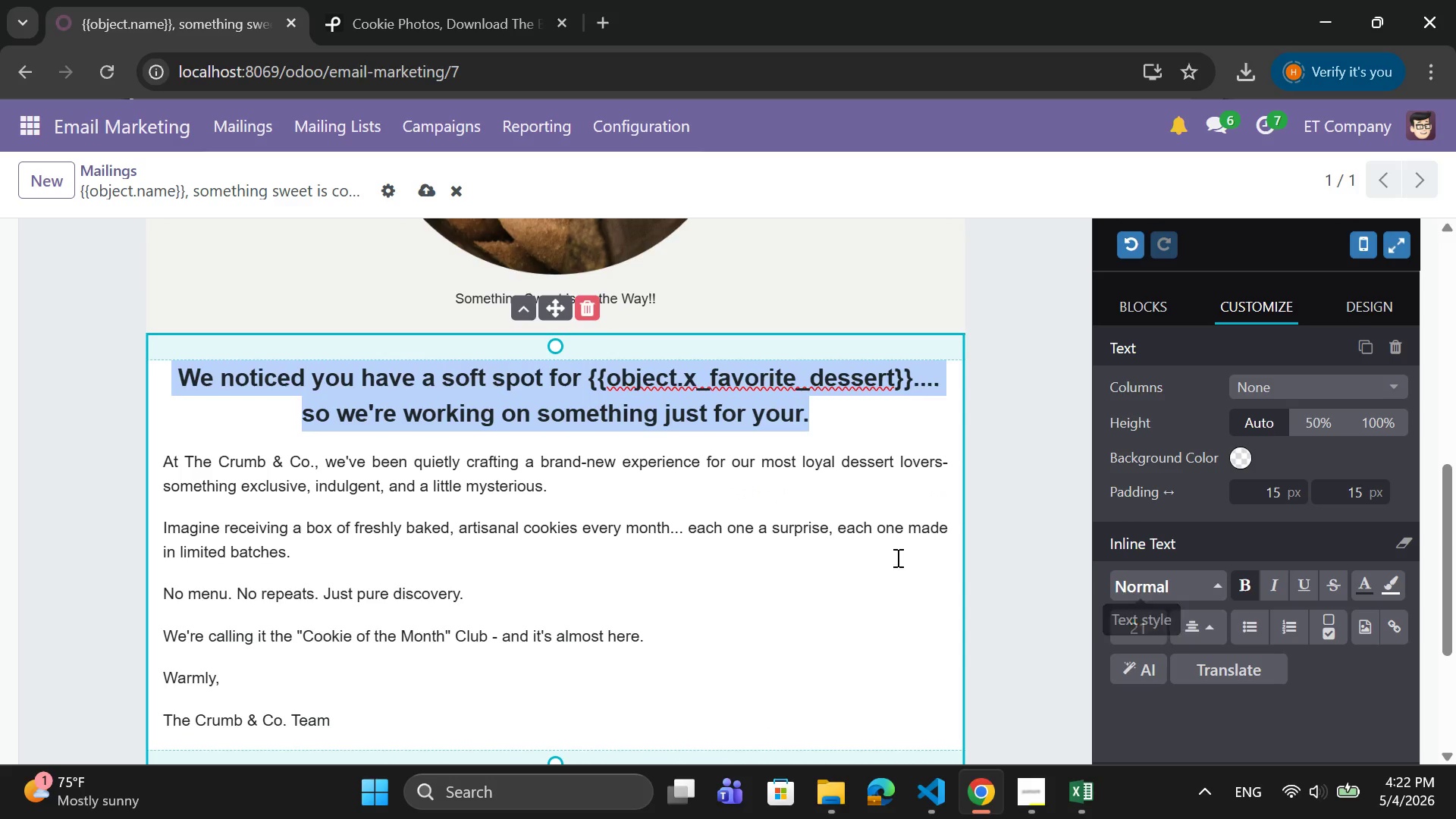 
left_click([832, 515])
 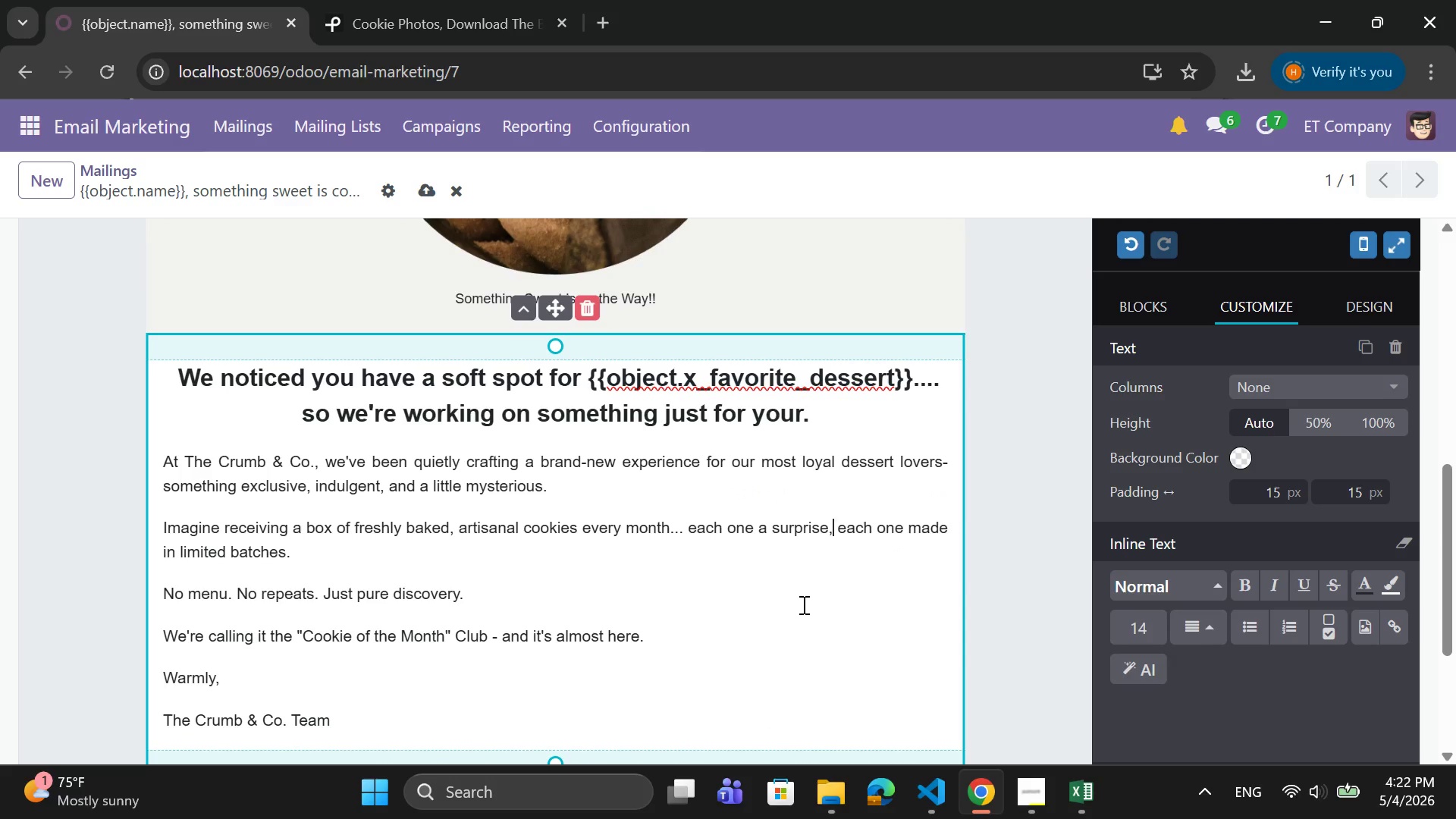 
scroll: coordinate [802, 604], scroll_direction: down, amount: 1.0
 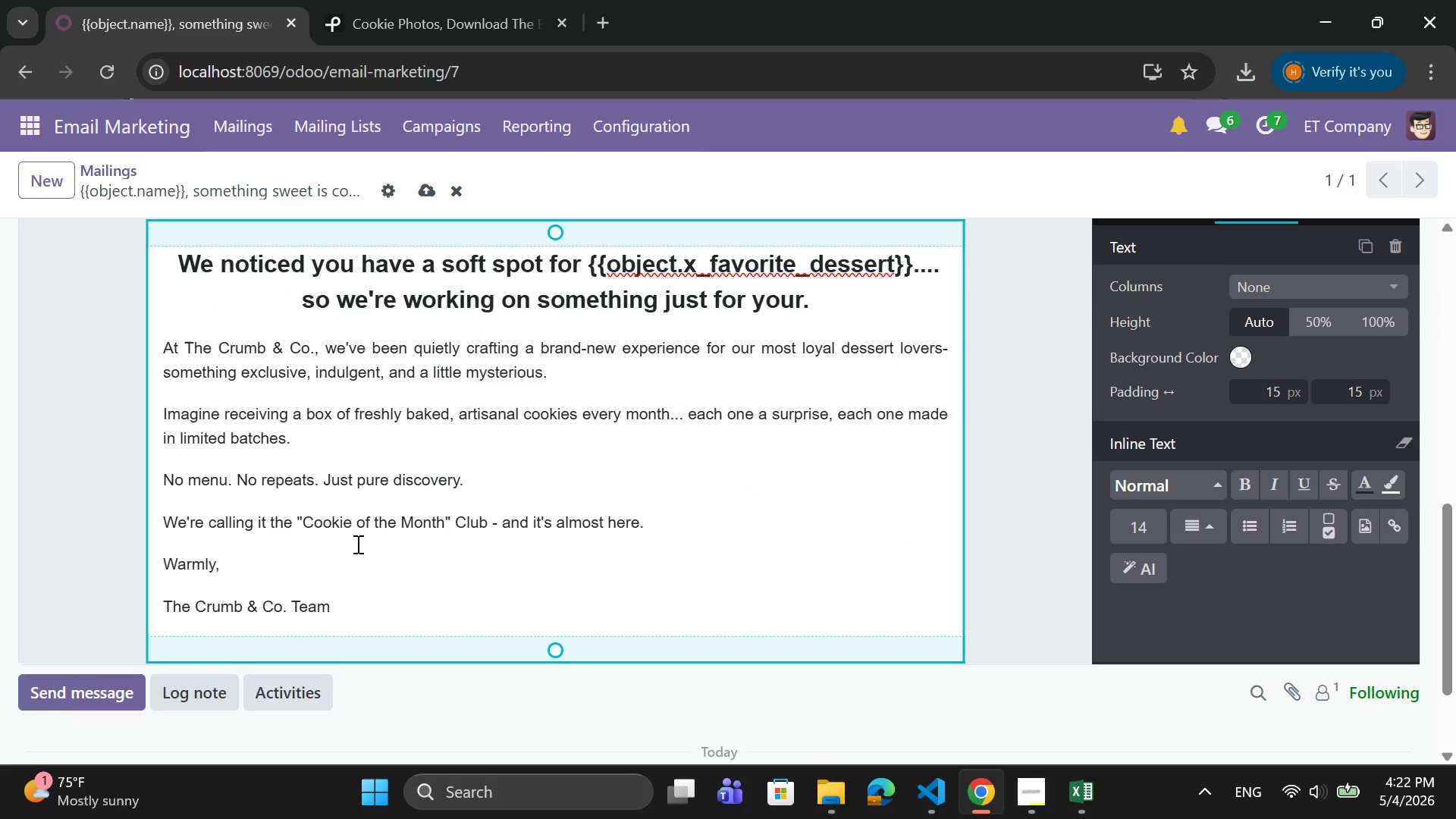 
scroll: coordinate [356, 538], scroll_direction: up, amount: 4.0
 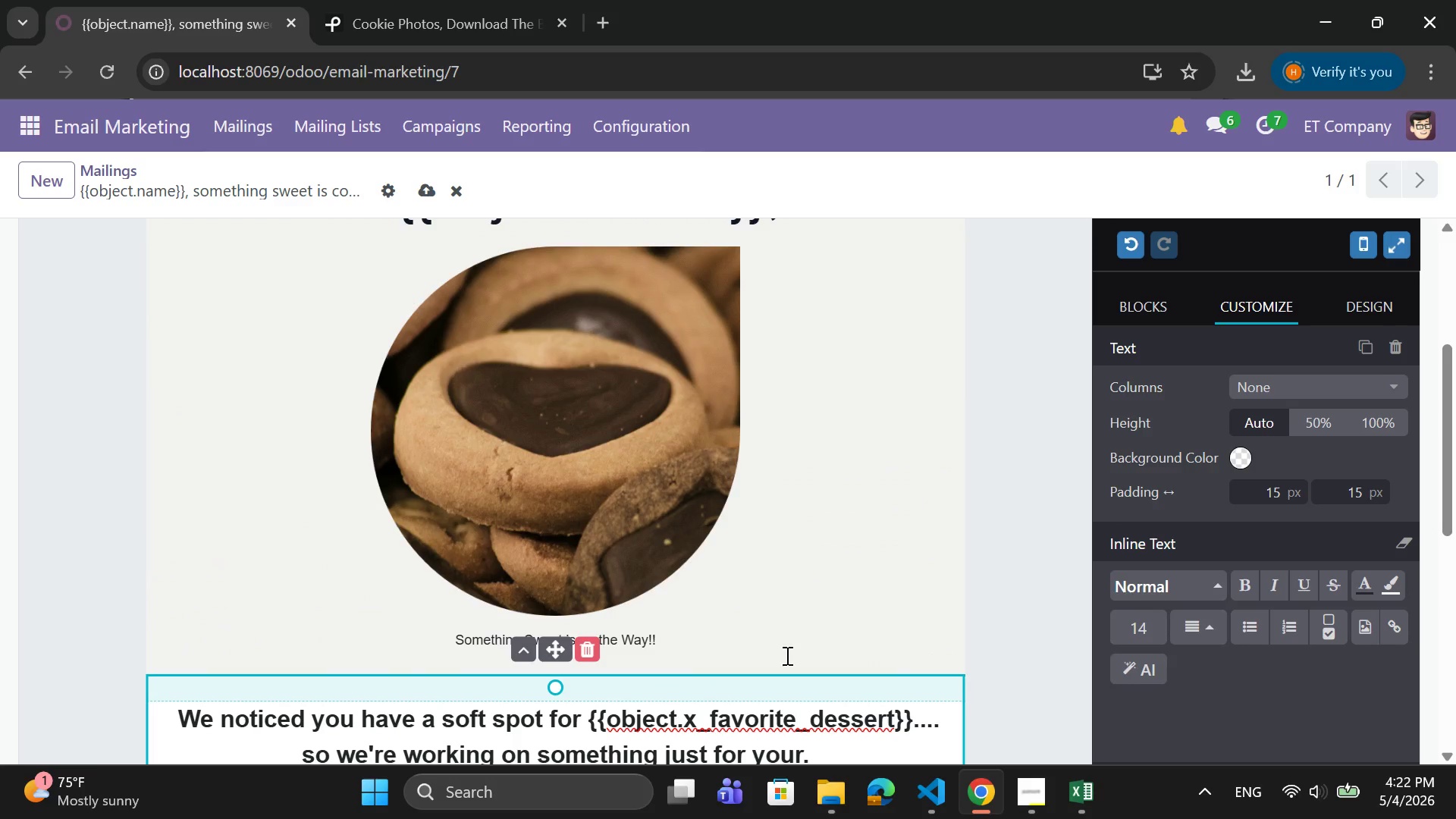 
left_click([774, 639])
 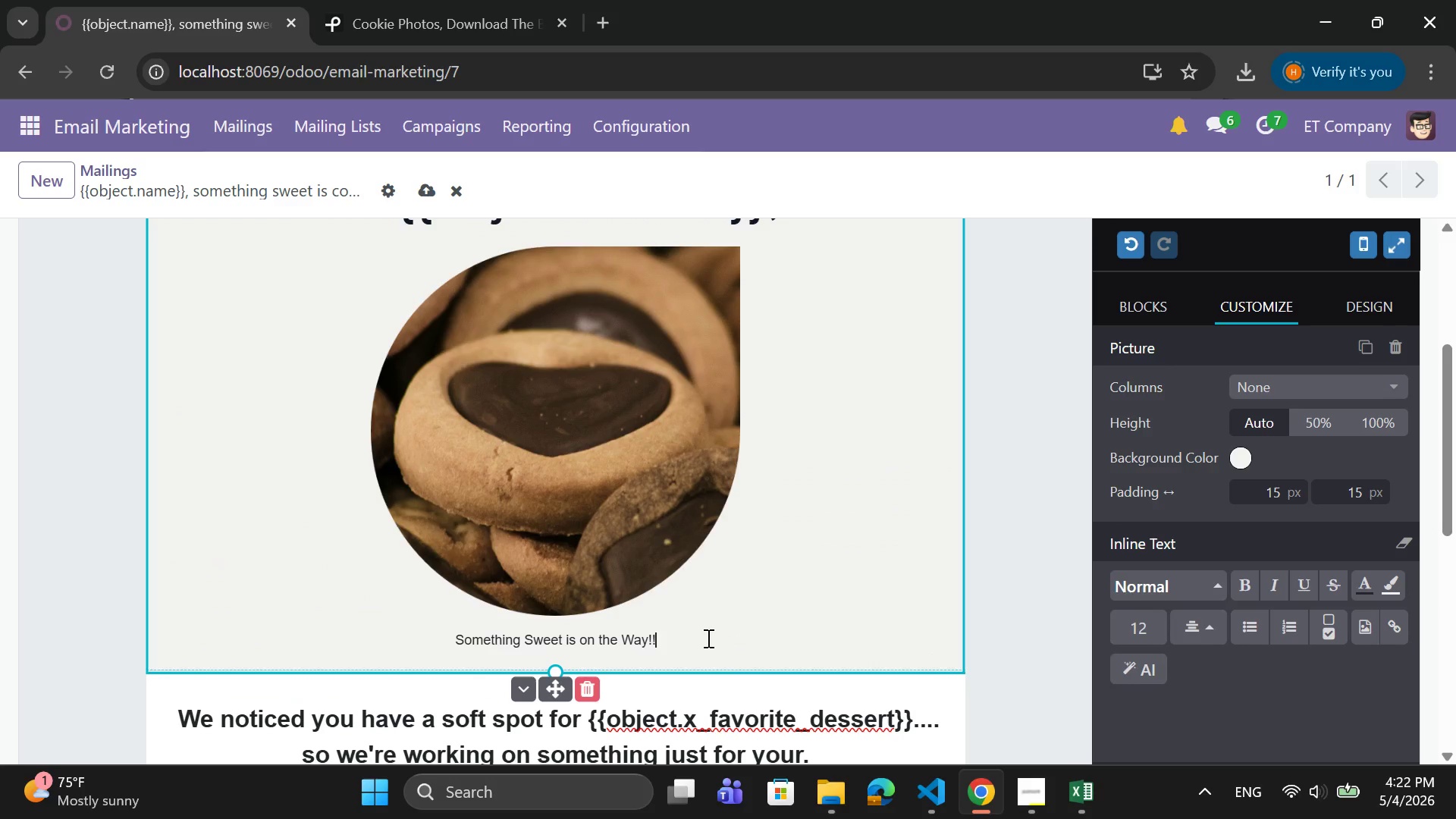 
left_click_drag(start_coordinate=[706, 638], to_coordinate=[447, 645])
 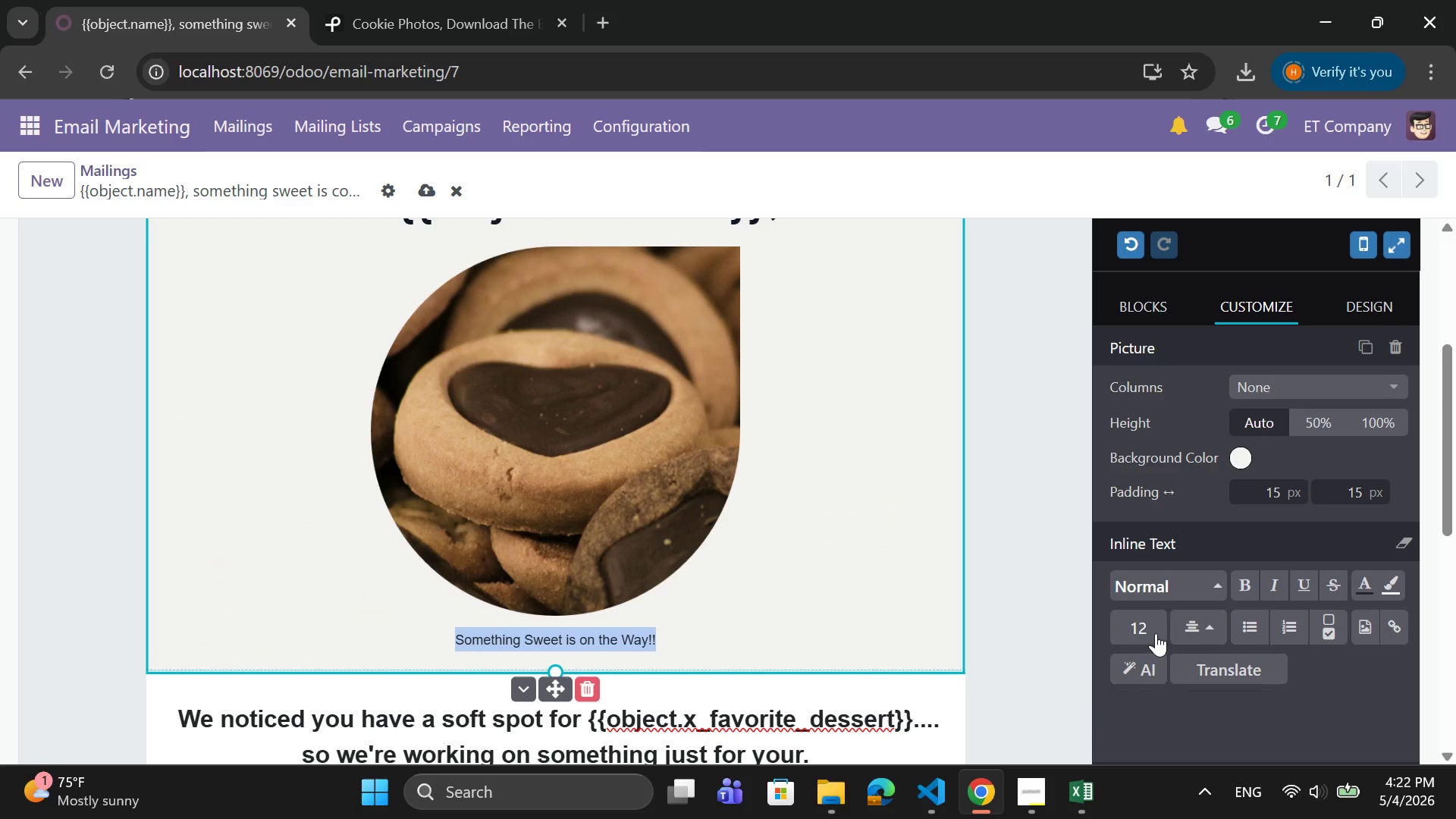 
left_click([1155, 632])
 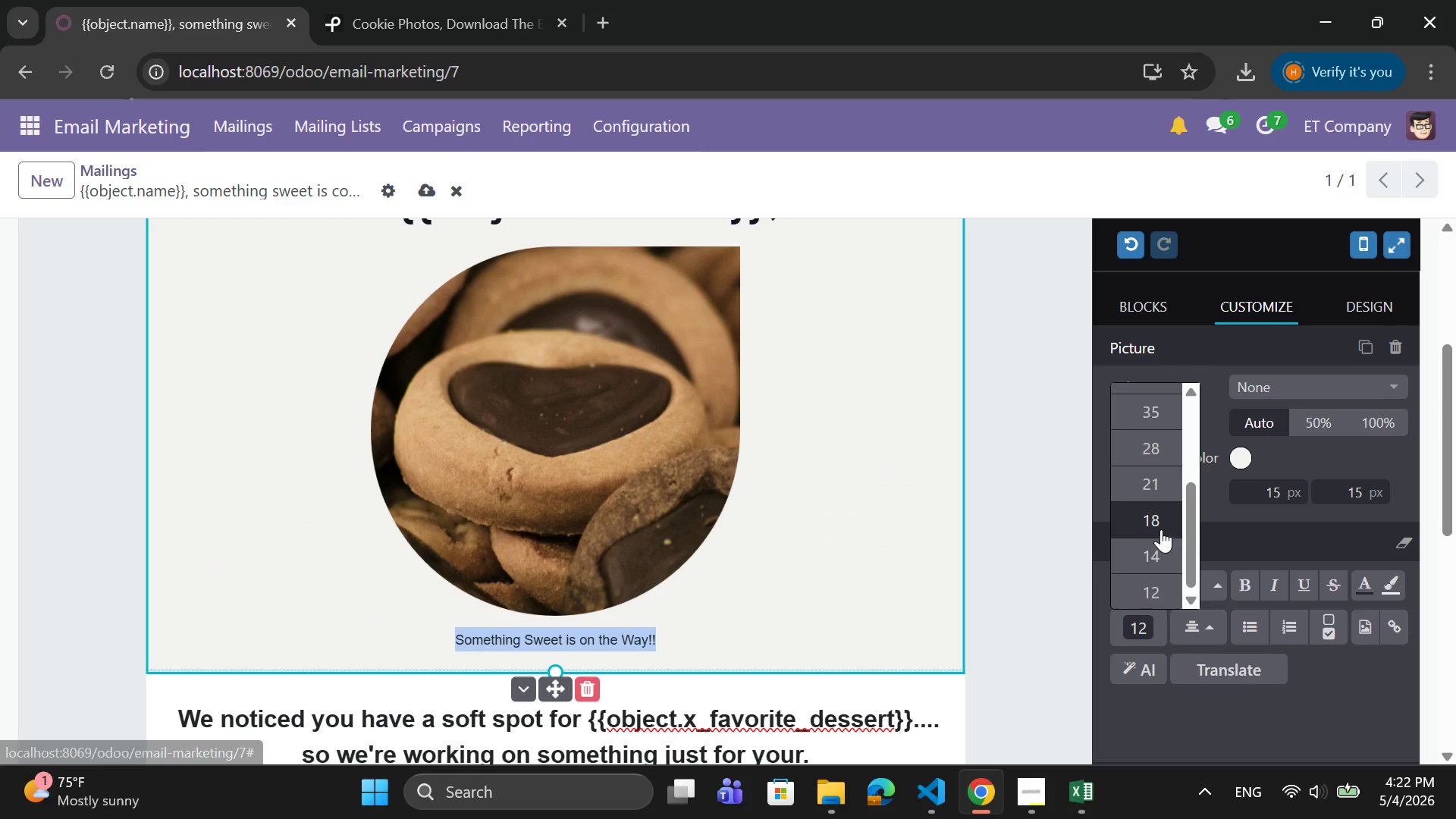 
left_click([1161, 525])
 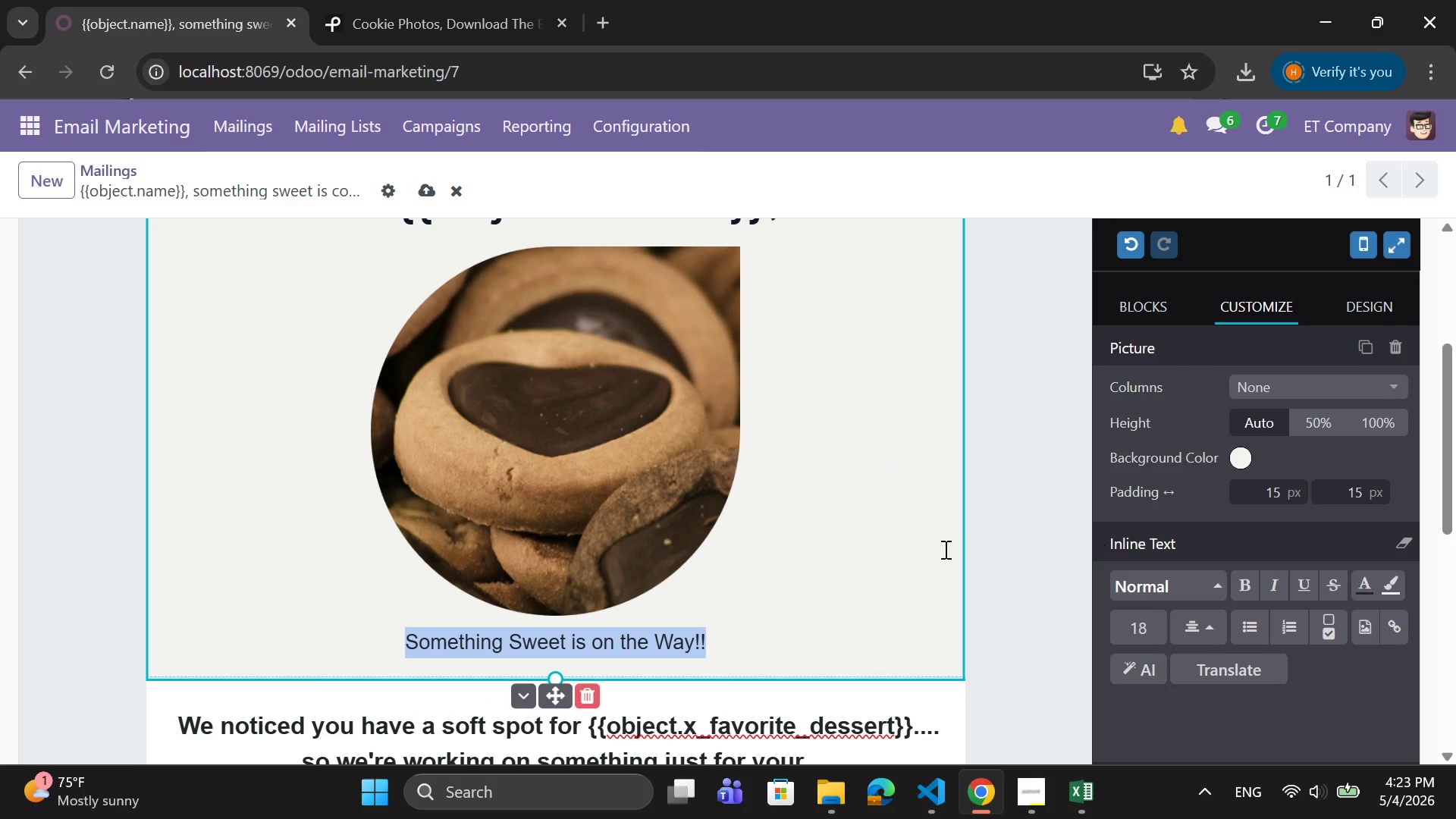 
scroll: coordinate [844, 549], scroll_direction: down, amount: 1.0
 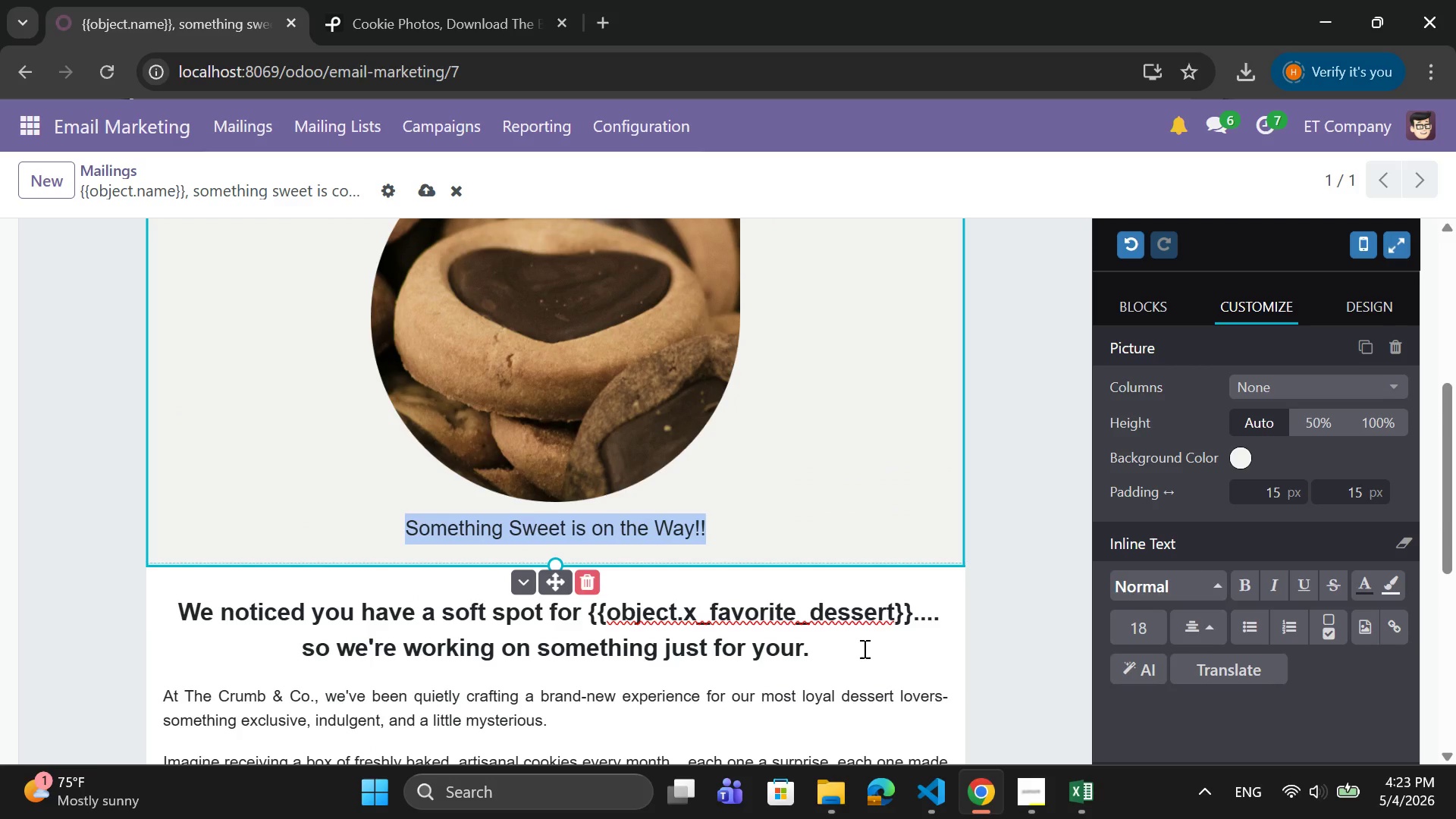 
left_click([843, 510])
 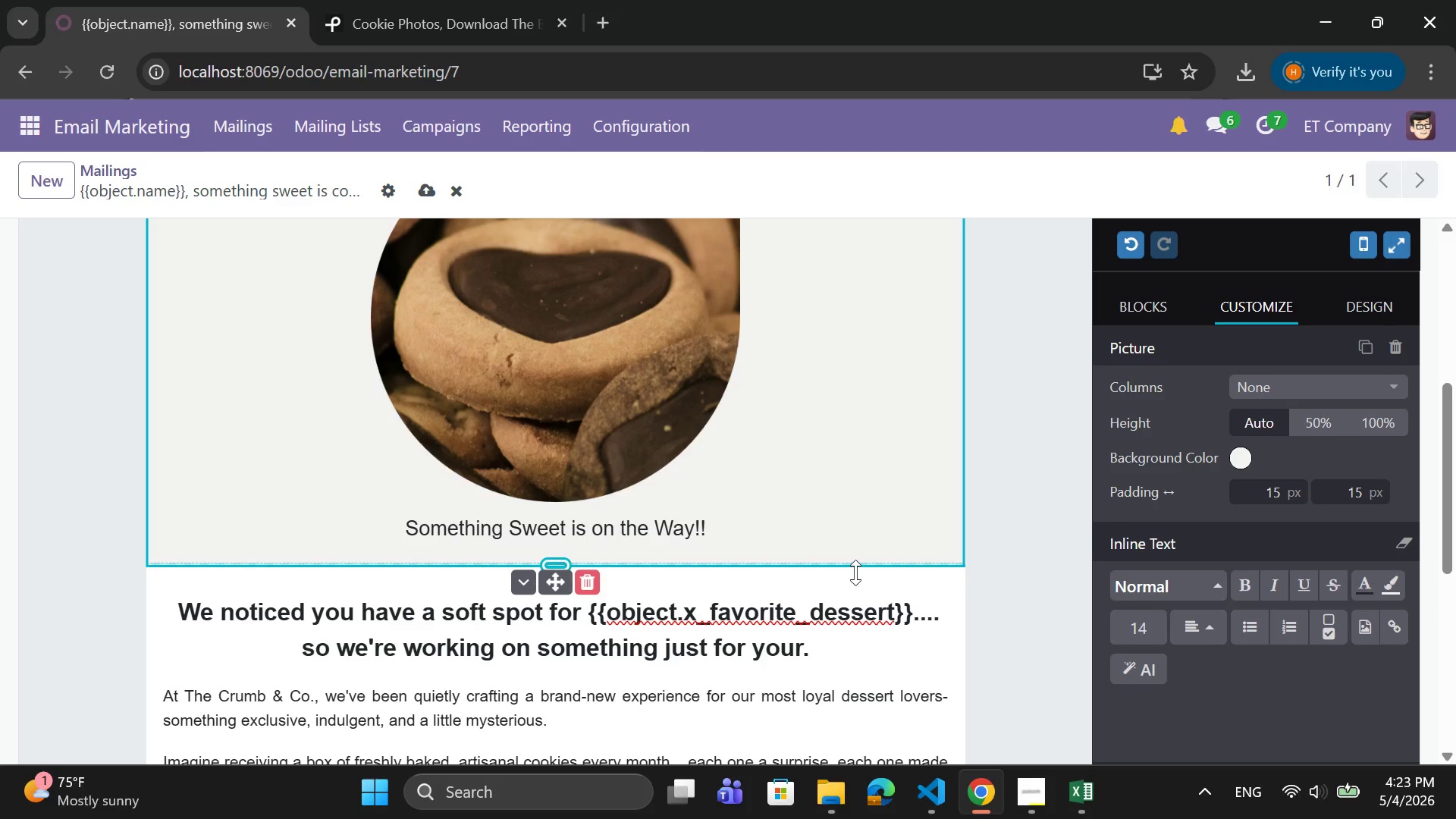 
scroll: coordinate [861, 571], scroll_direction: up, amount: 3.0
 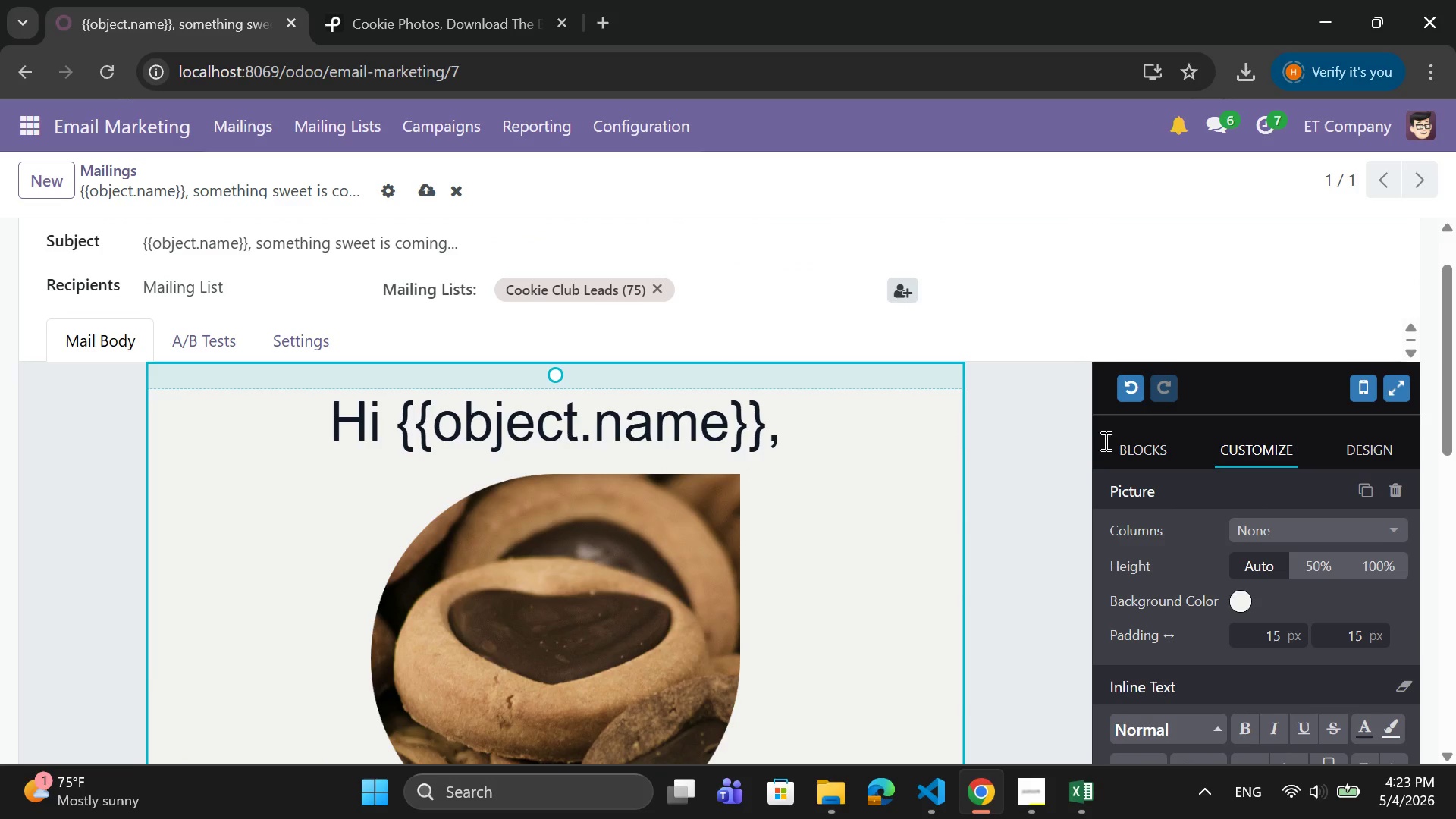 
left_click([1134, 447])
 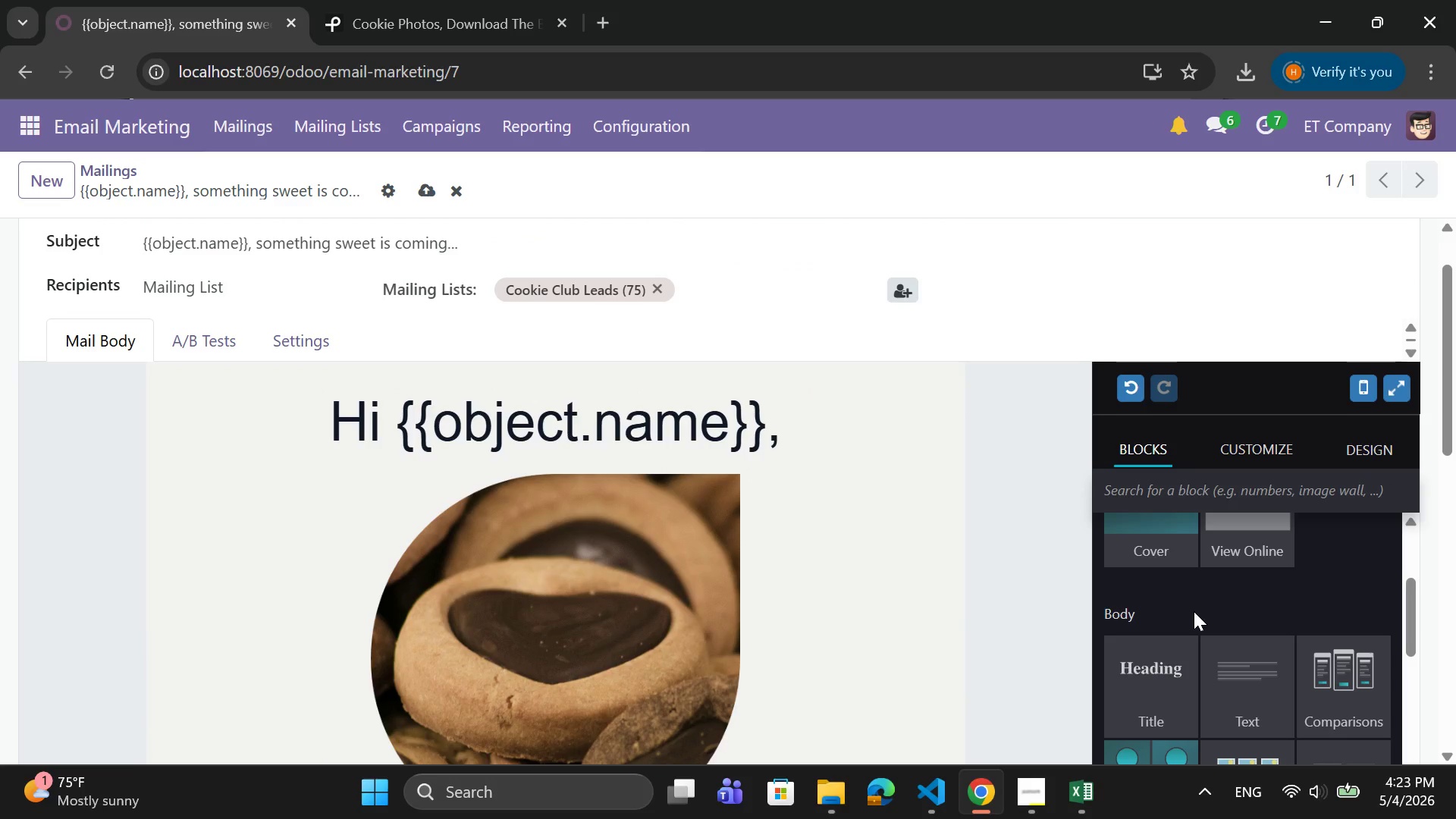 
scroll: coordinate [1235, 586], scroll_direction: up, amount: 10.0
 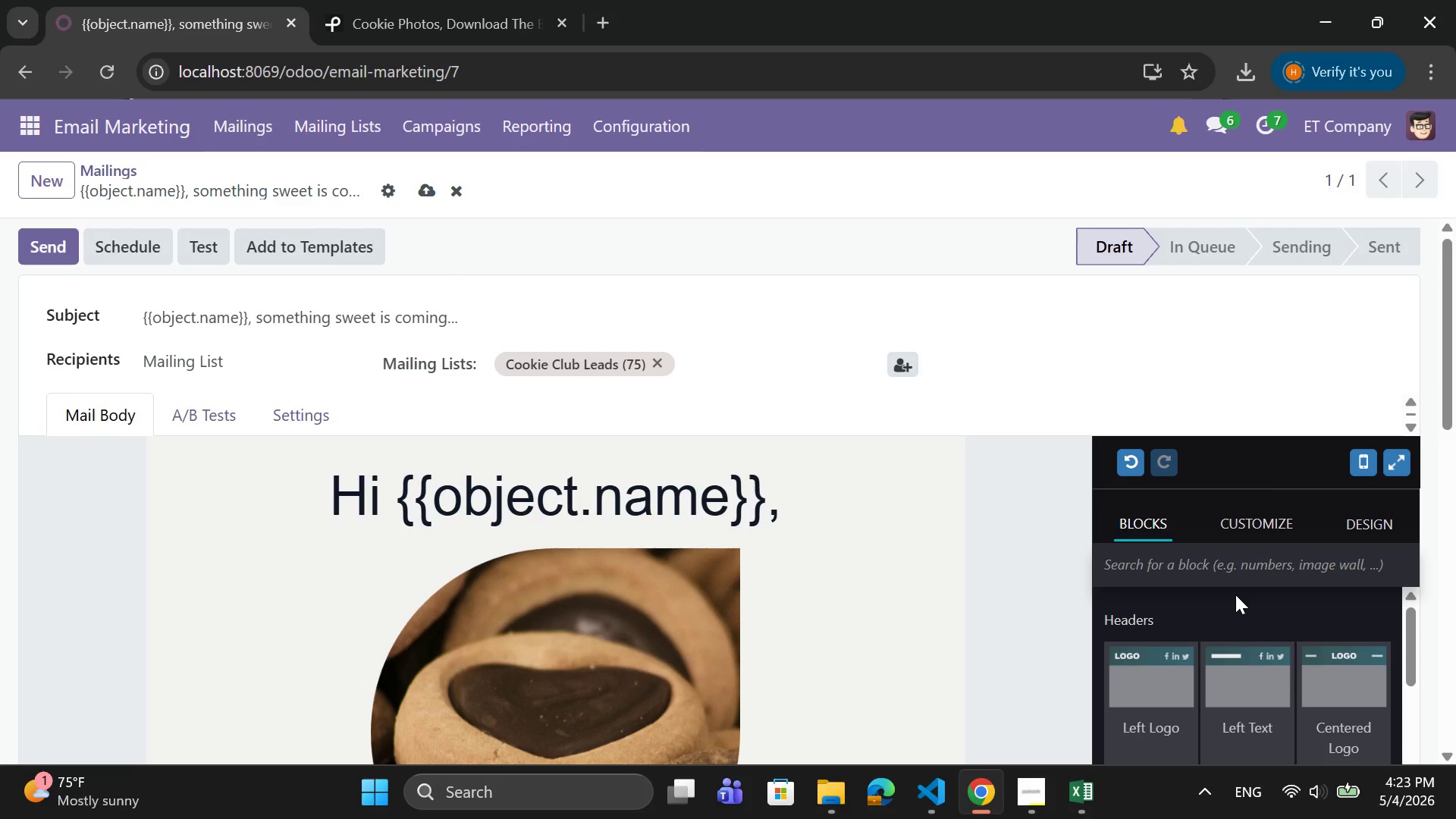 
scroll: coordinate [1235, 595], scroll_direction: down, amount: 1.0
 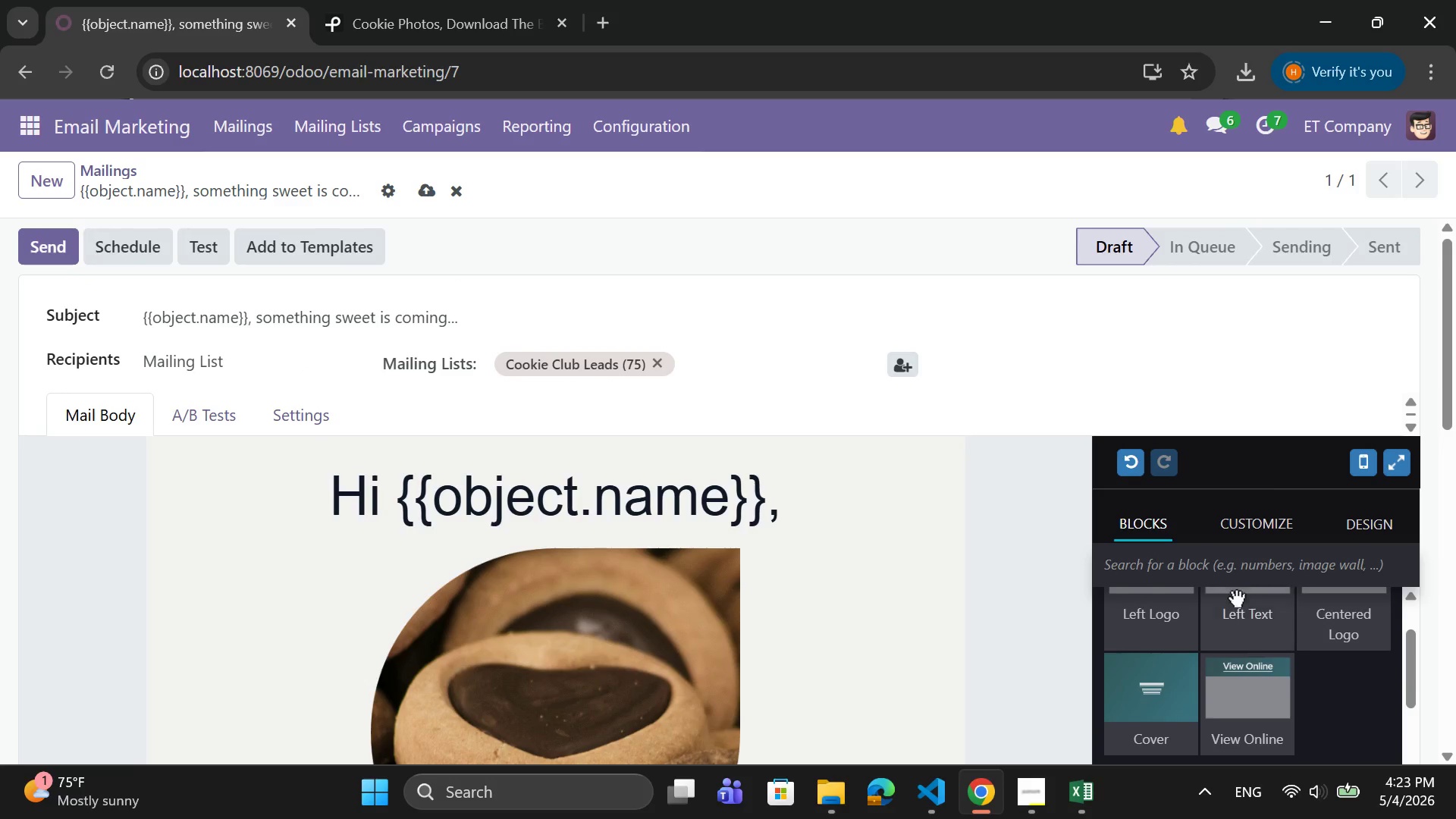 
scroll: coordinate [1235, 595], scroll_direction: up, amount: 1.0
 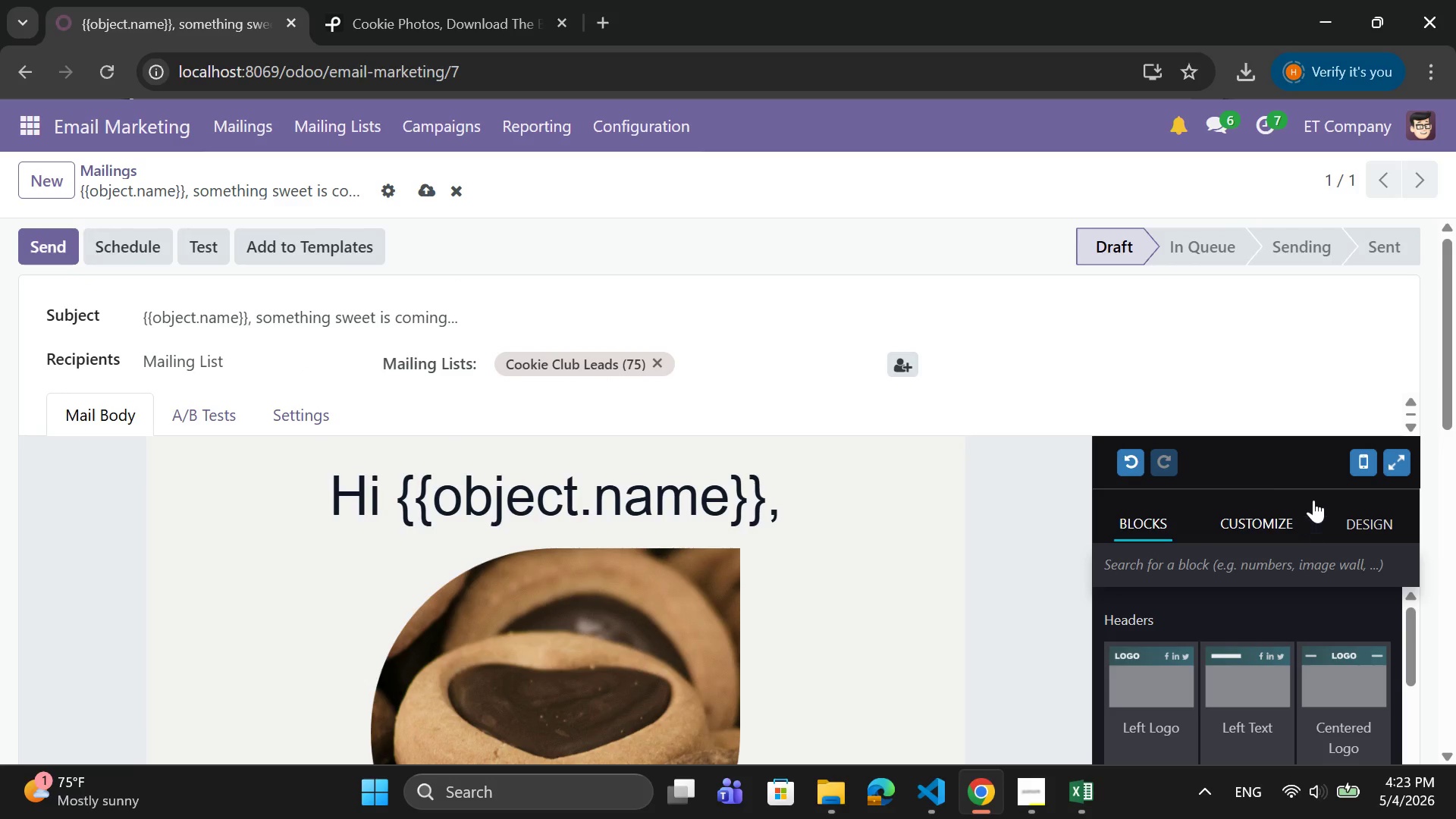 
left_click_drag(start_coordinate=[1310, 479], to_coordinate=[1303, 422])
 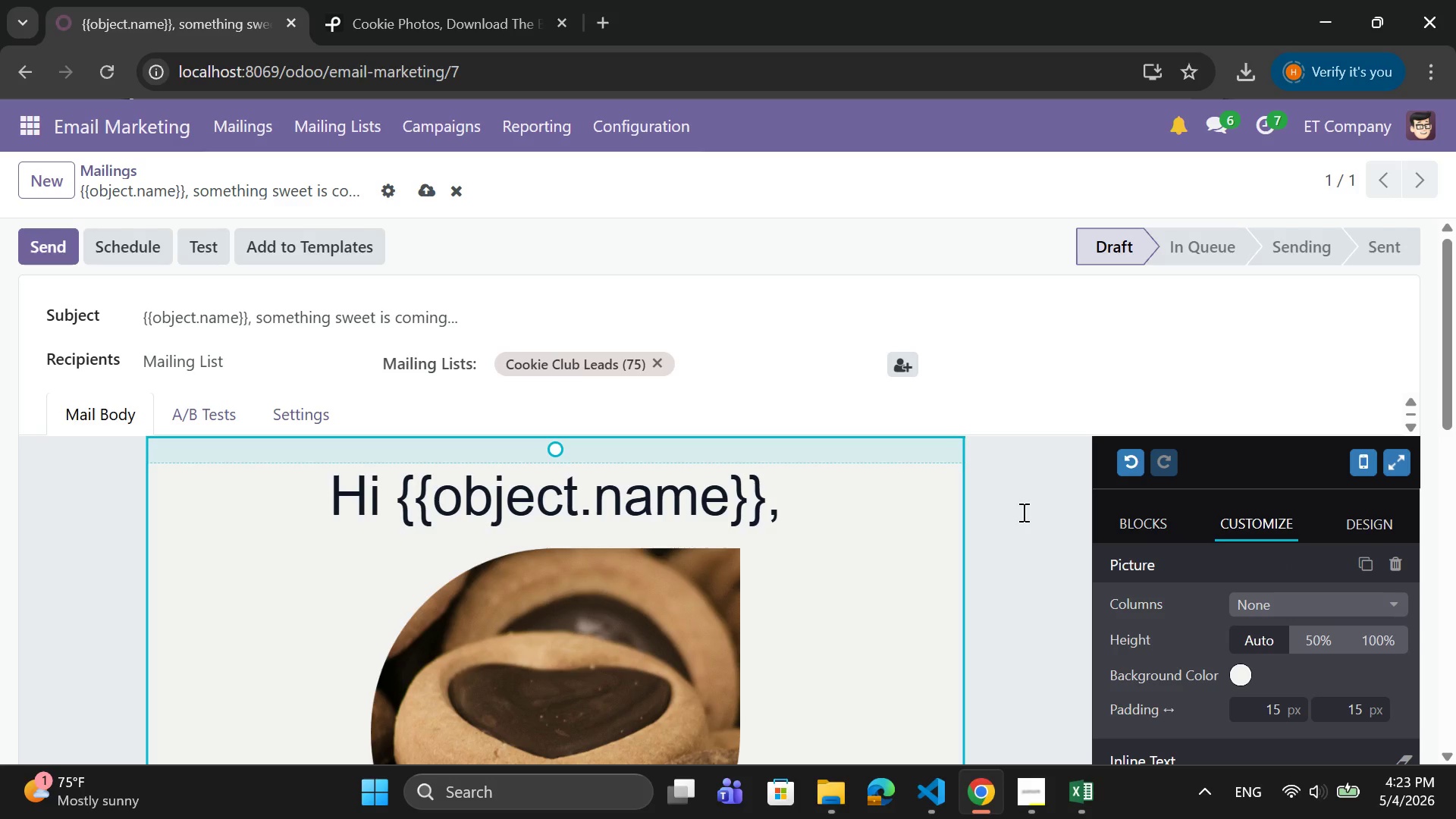 
scroll: coordinate [1022, 512], scroll_direction: down, amount: 2.0
 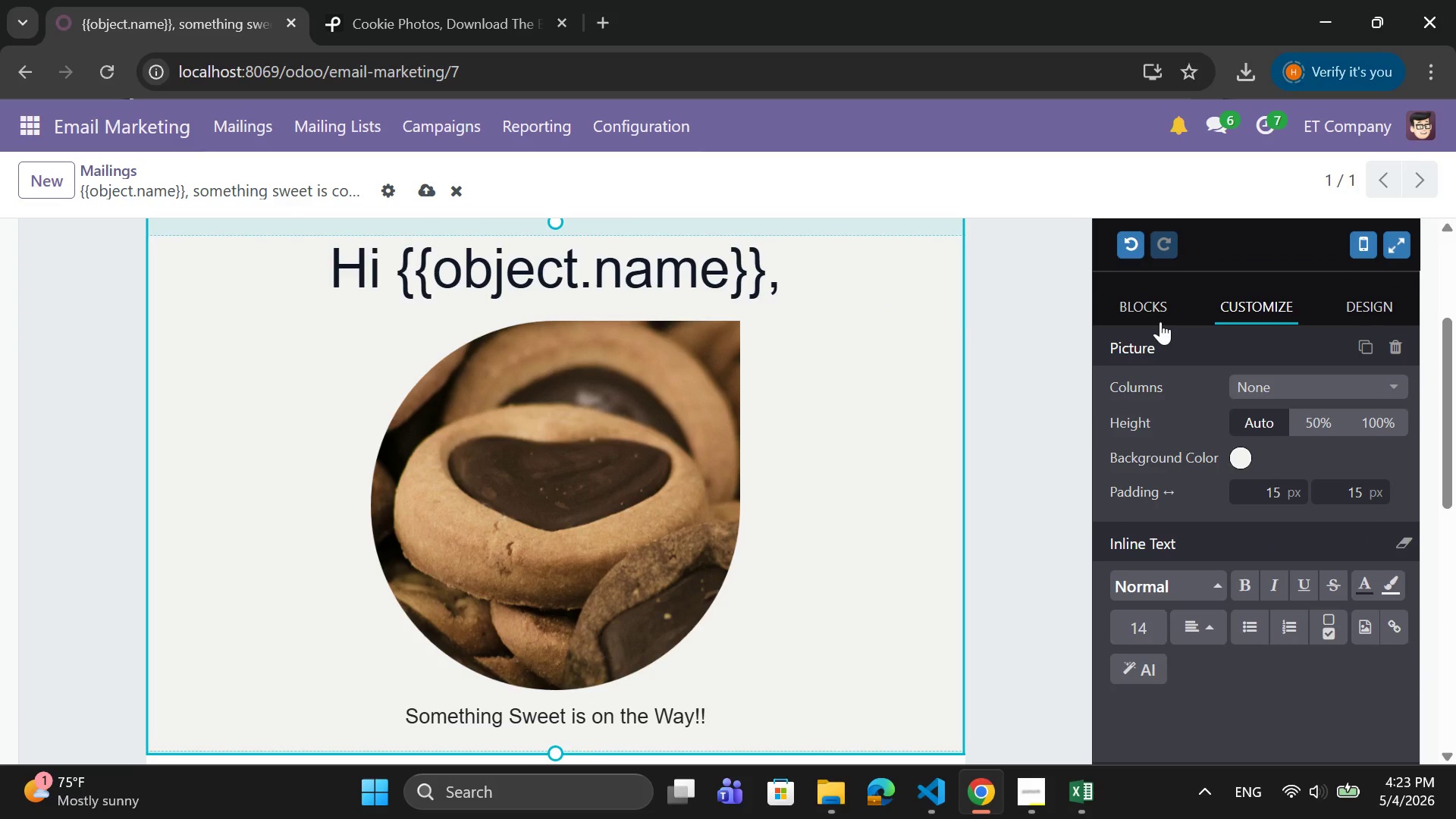 
left_click([1158, 314])
 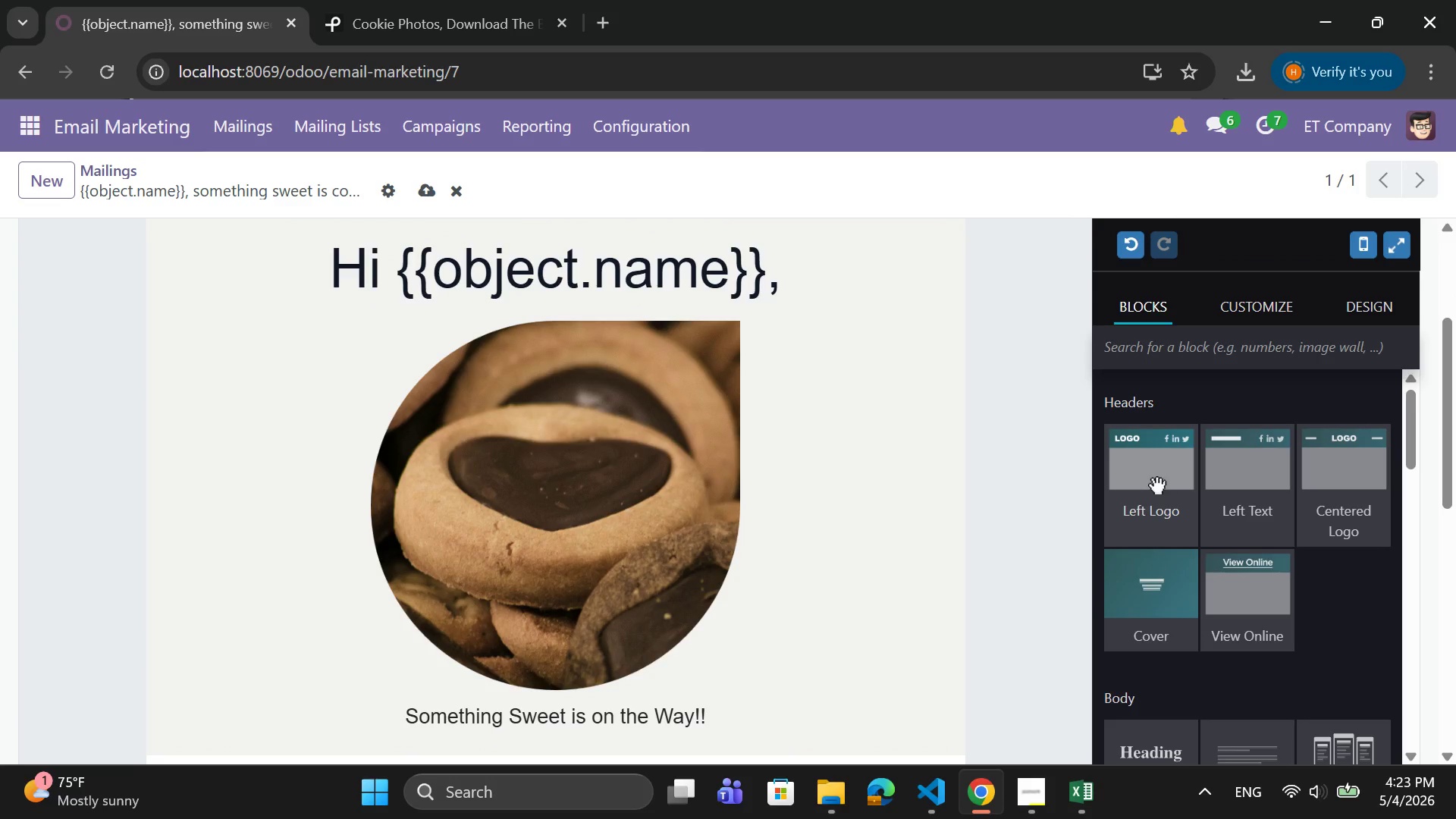 
left_click_drag(start_coordinate=[1241, 475], to_coordinate=[722, 269])
 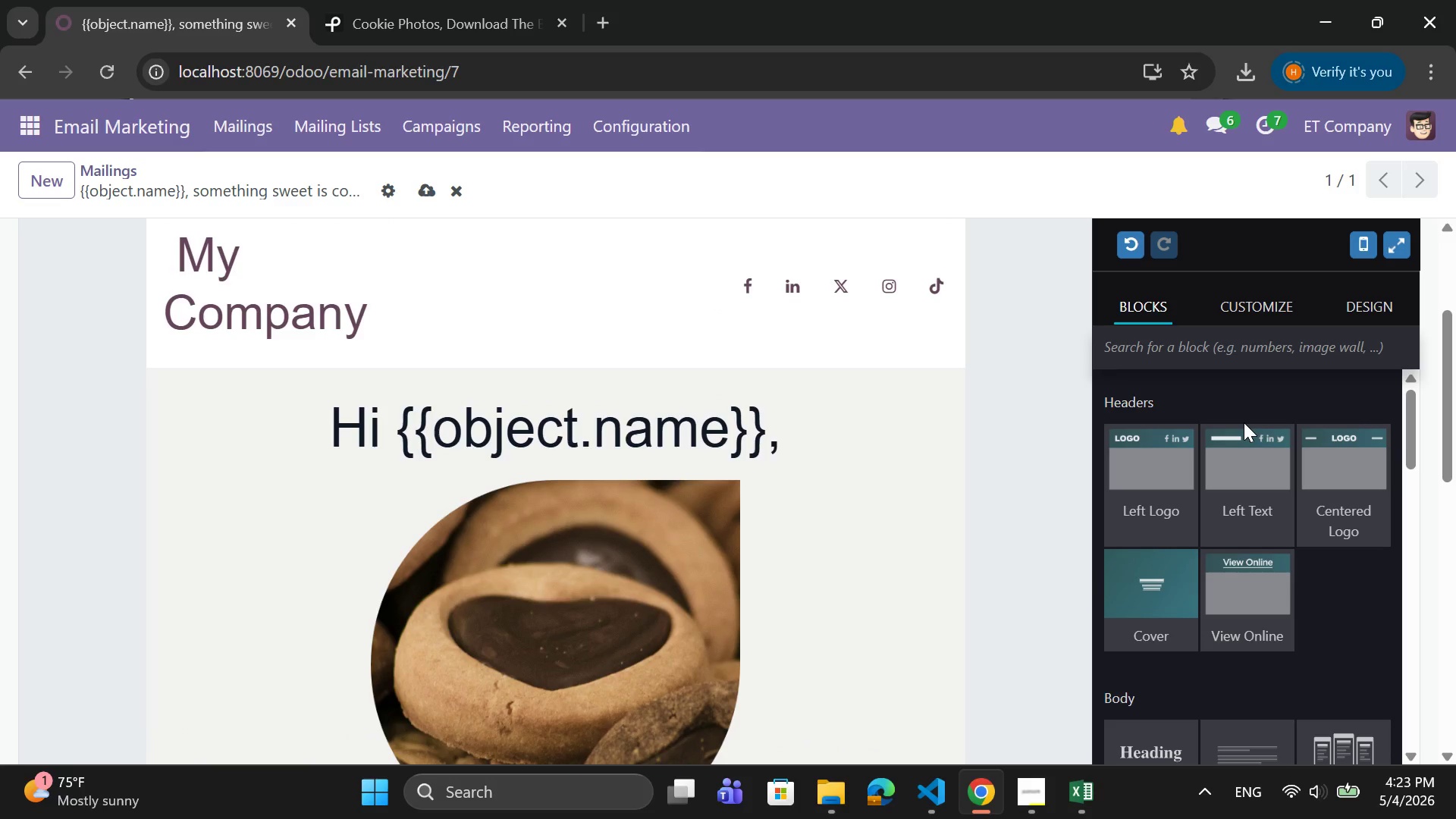 
scroll: coordinate [1244, 422], scroll_direction: down, amount: 1.0
 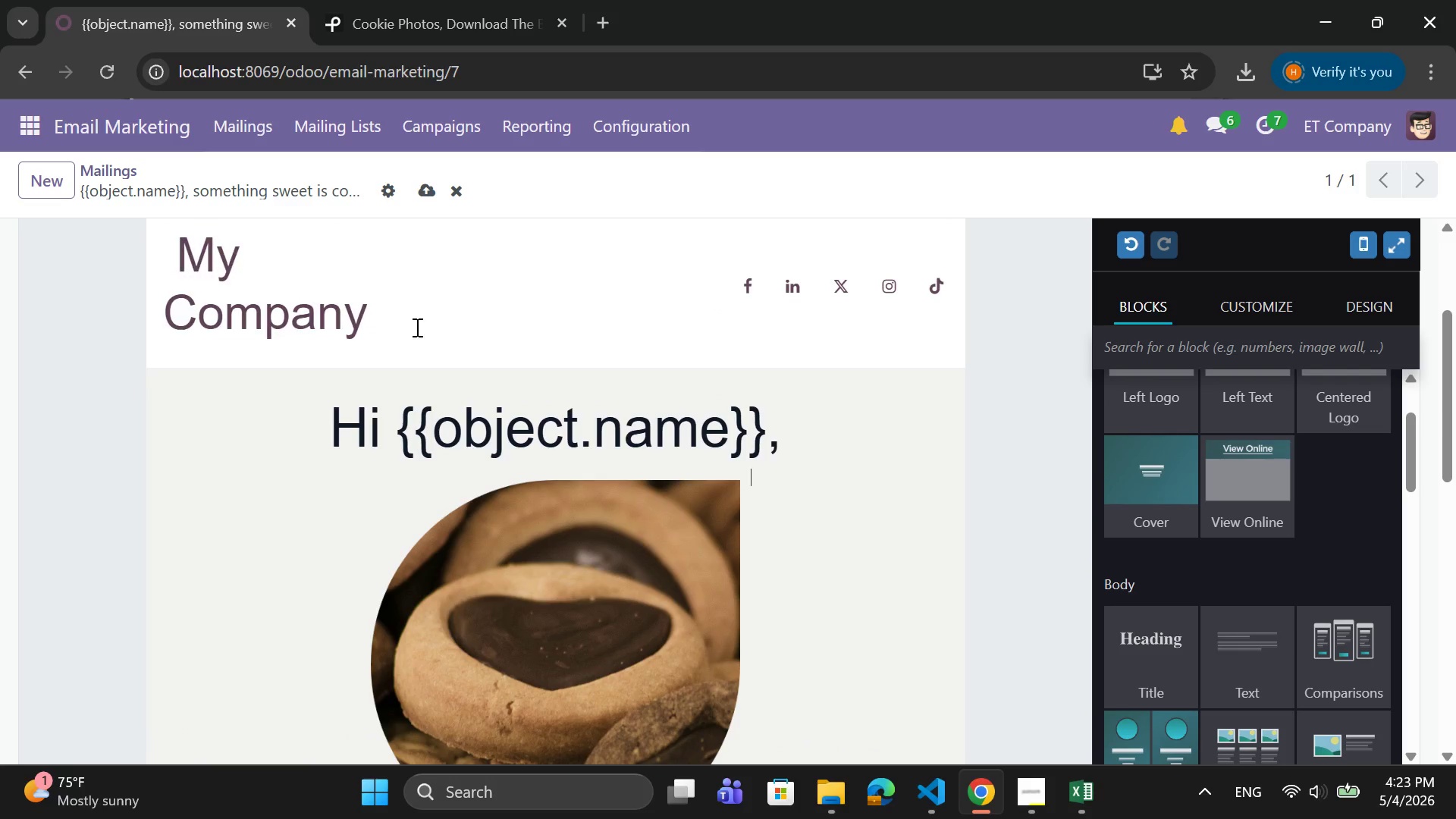 
left_click_drag(start_coordinate=[406, 322], to_coordinate=[169, 255])
 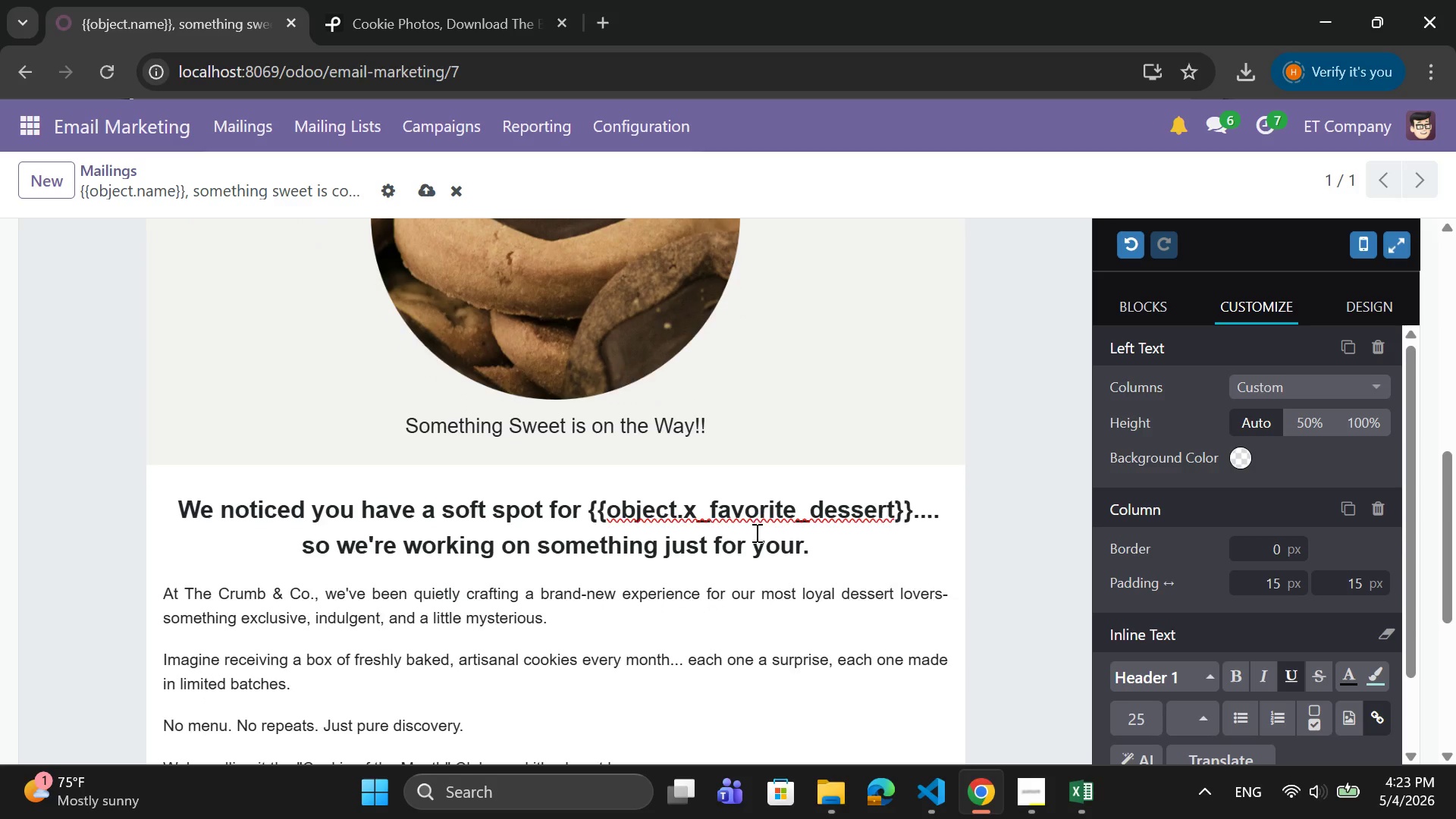 
wait(9.62)
 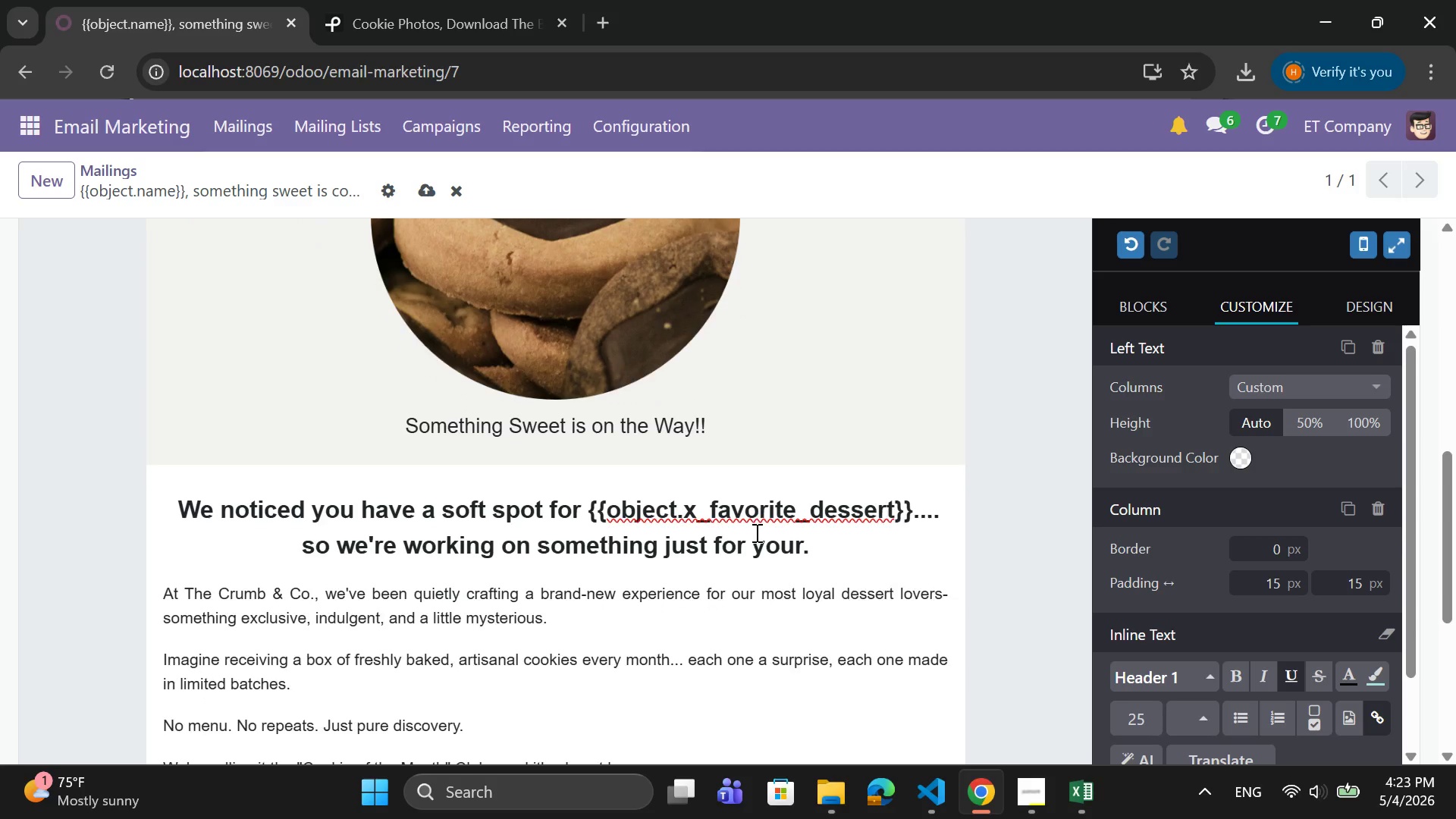 
type(TH)
key(Backspace)
type(he C)
 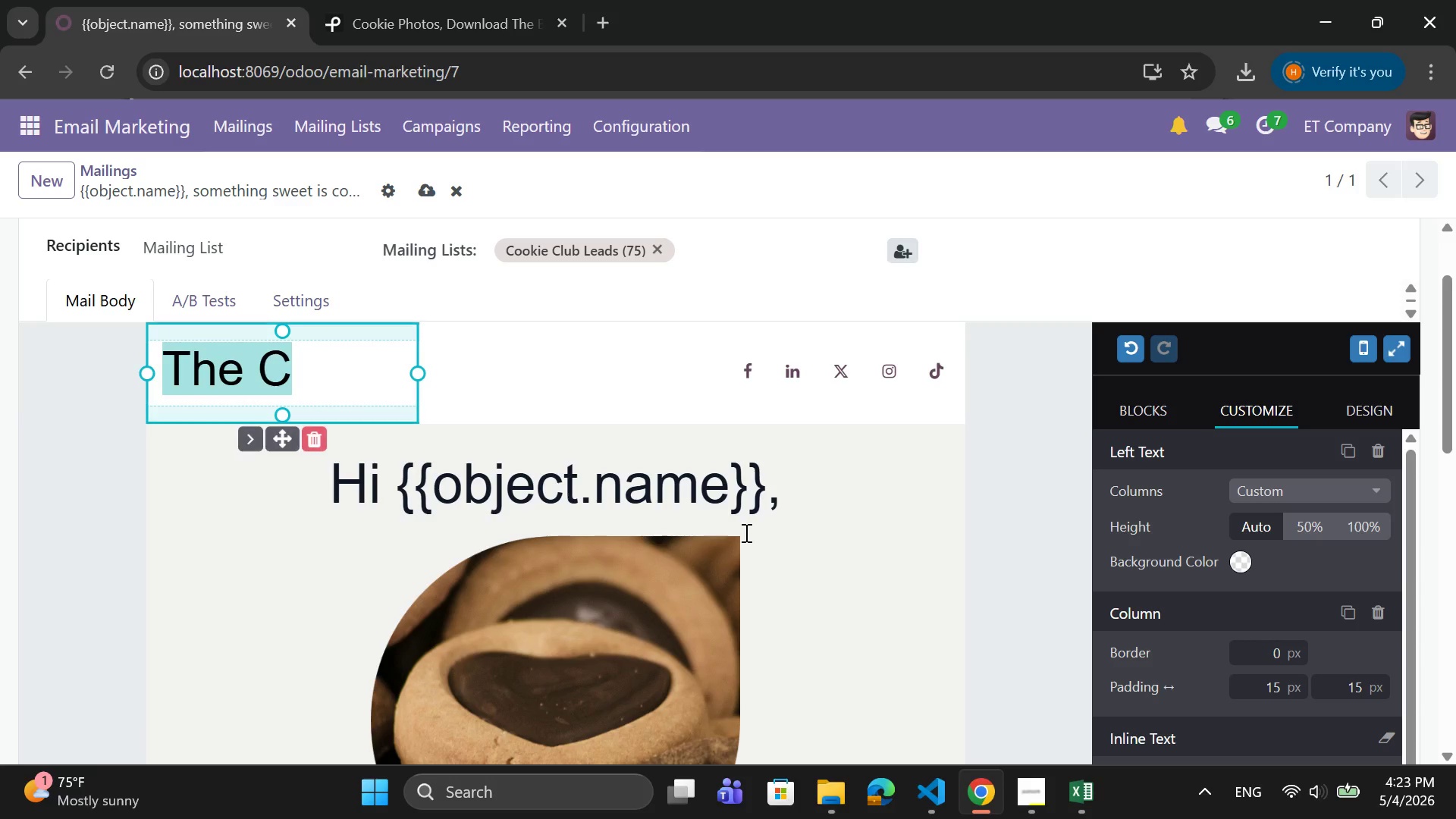 
type(rumb and CO)
key(Backspace)
type(O.)
key(Backspace)
type(o)
key(Backspace)
key(Backspace)
type(o.)
 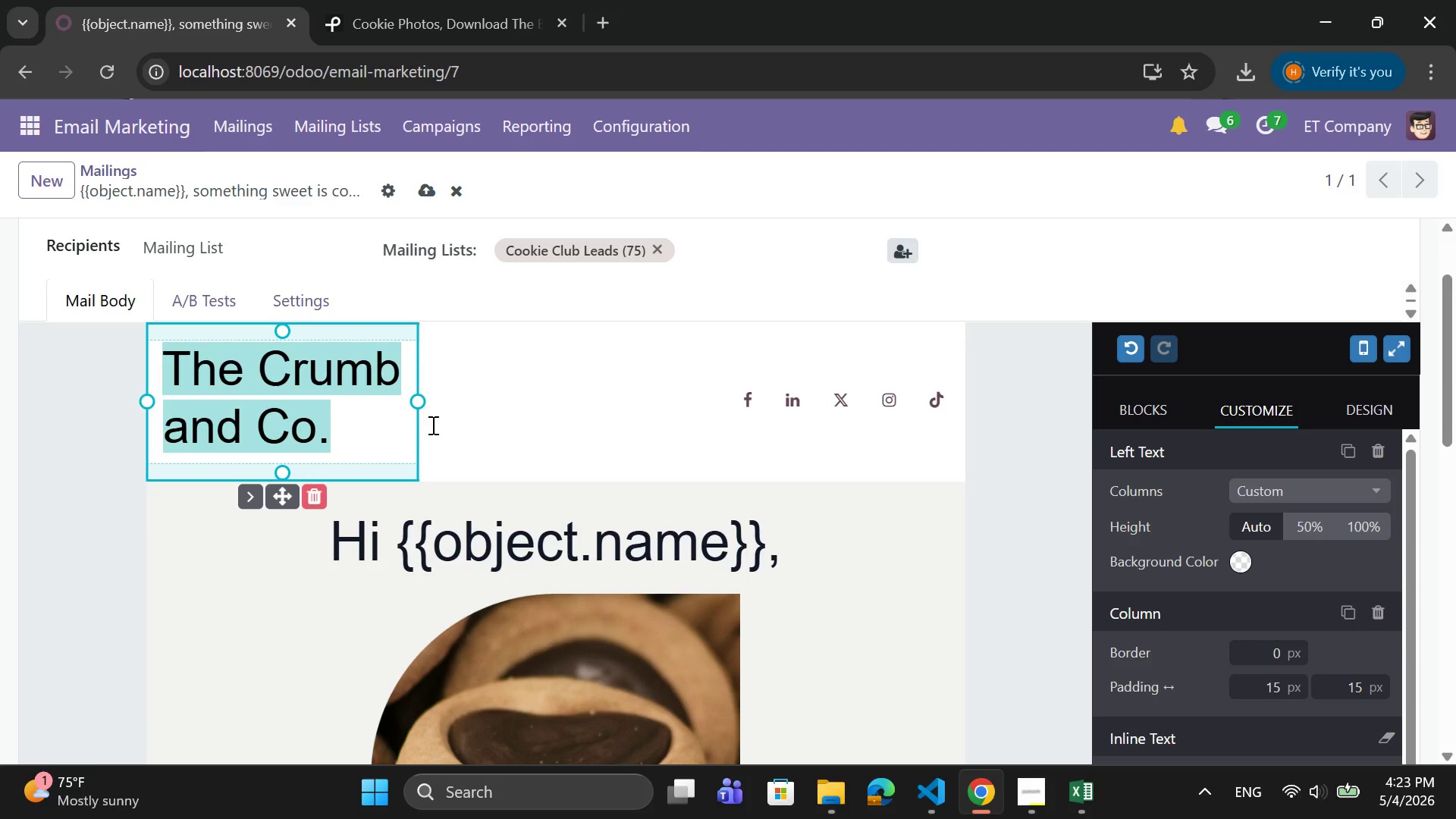 
left_click_drag(start_coordinate=[419, 401], to_coordinate=[411, 388])
 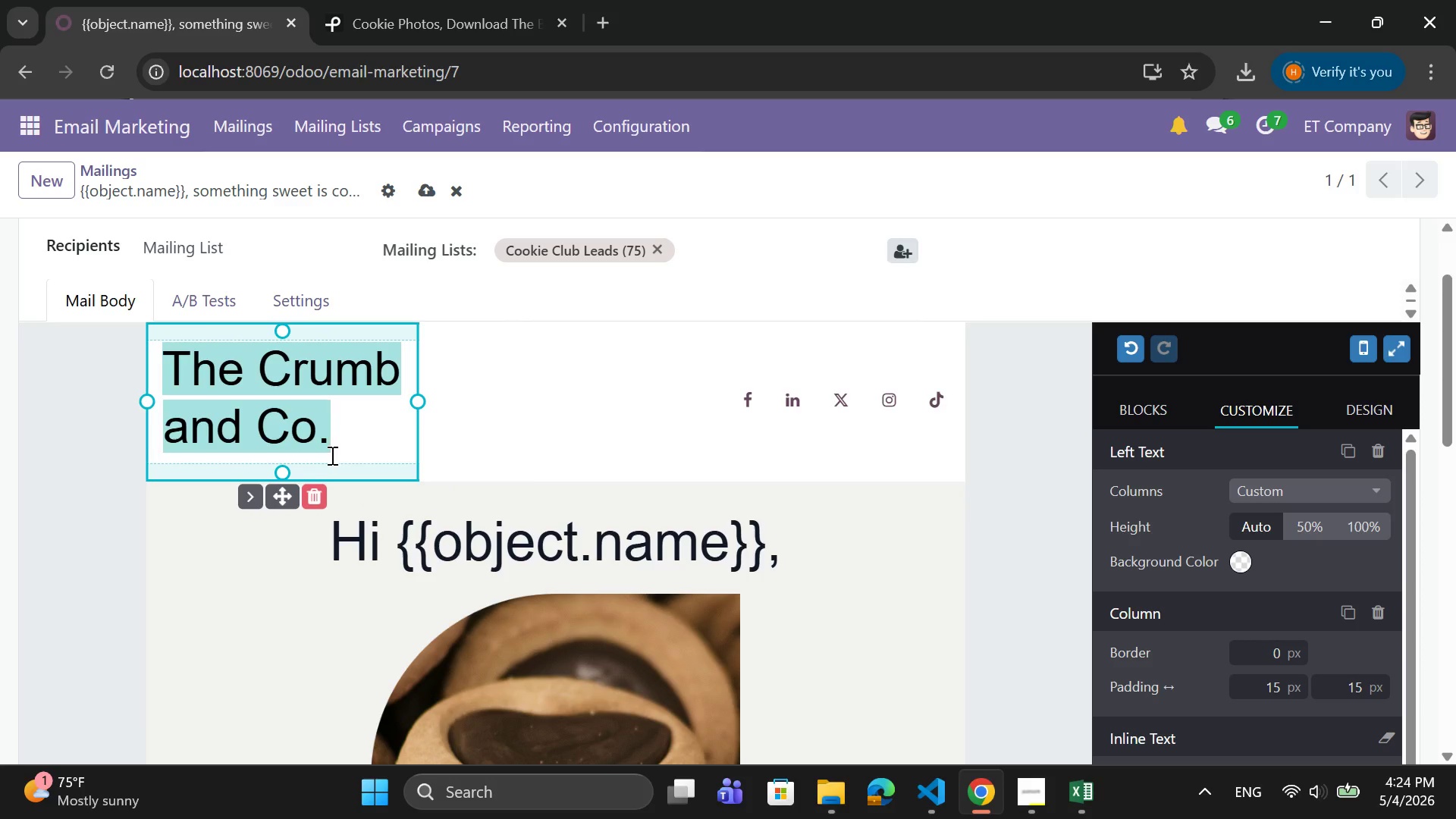 
left_click_drag(start_coordinate=[340, 433], to_coordinate=[161, 357])
 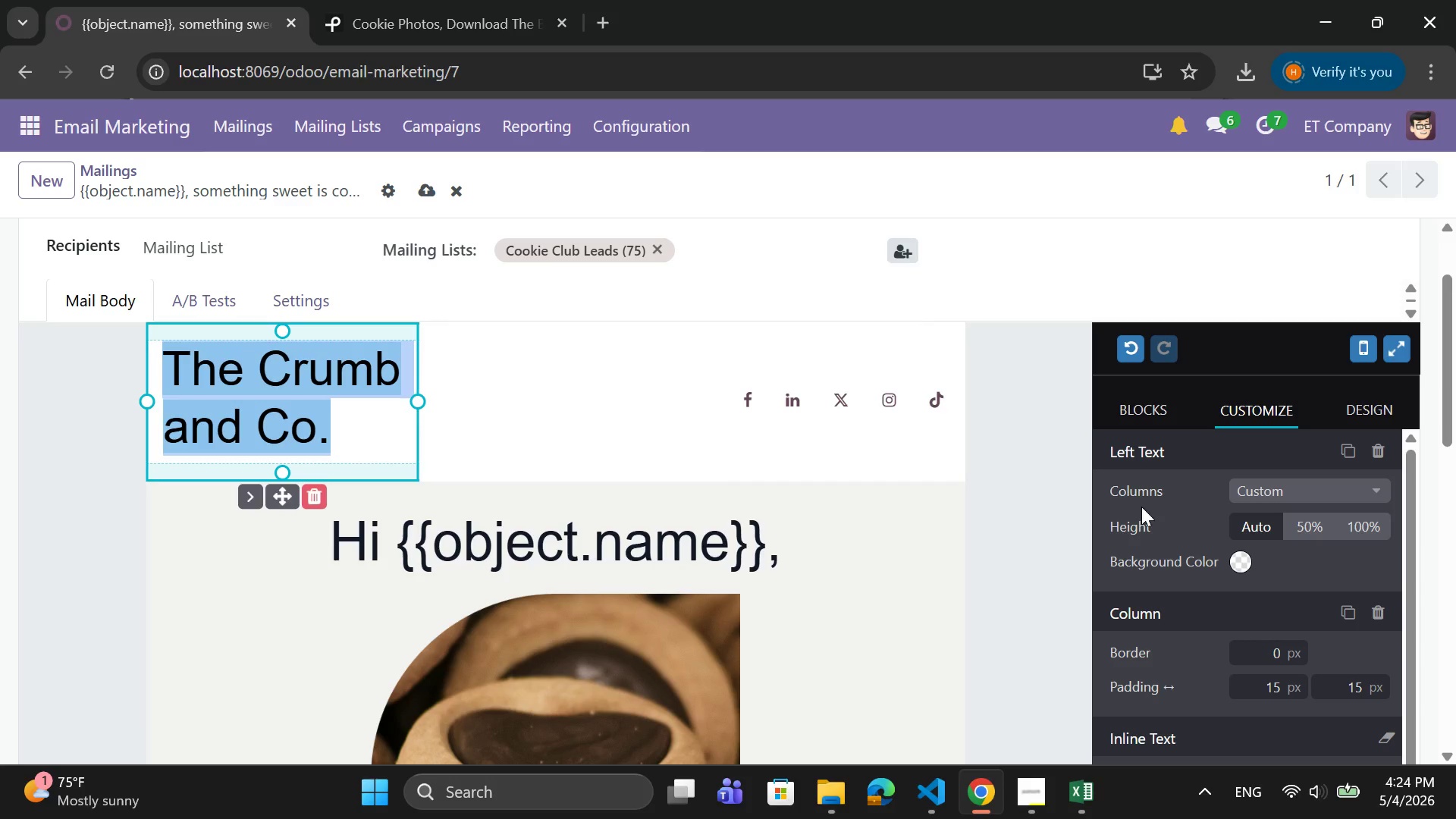 
scroll: coordinate [1291, 540], scroll_direction: down, amount: 3.0
 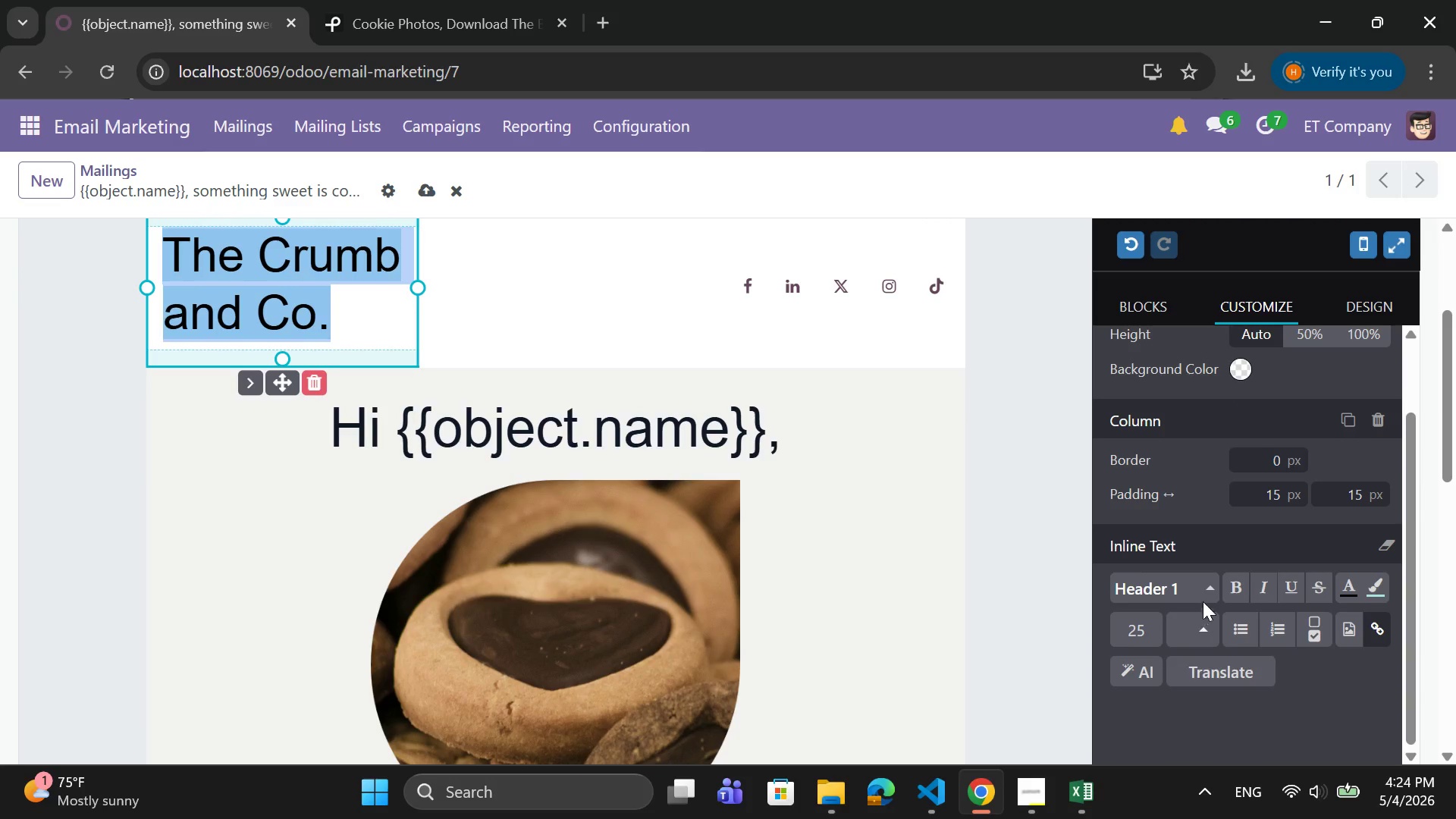 
left_click([1210, 582])
 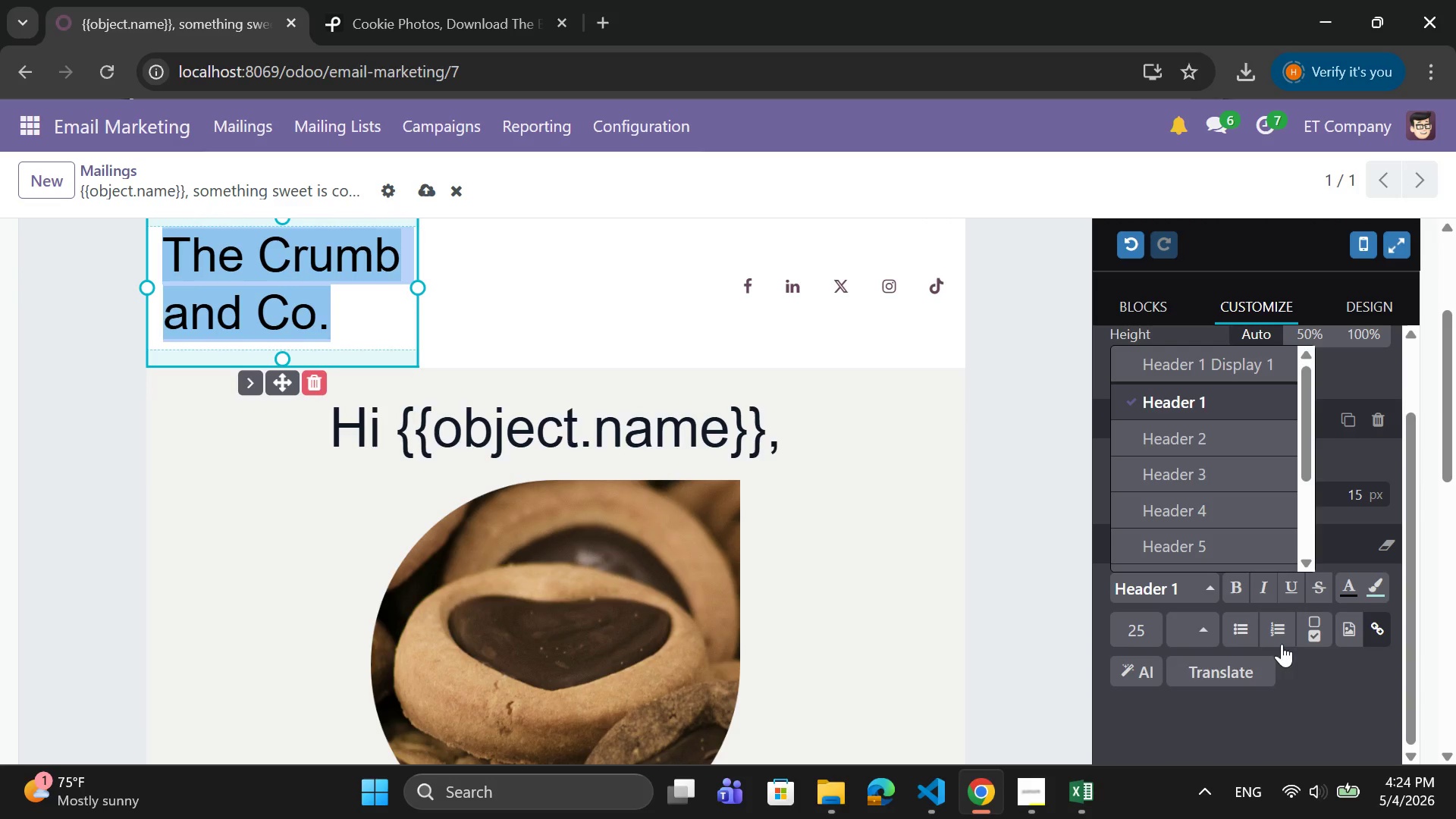 
left_click([1332, 693])
 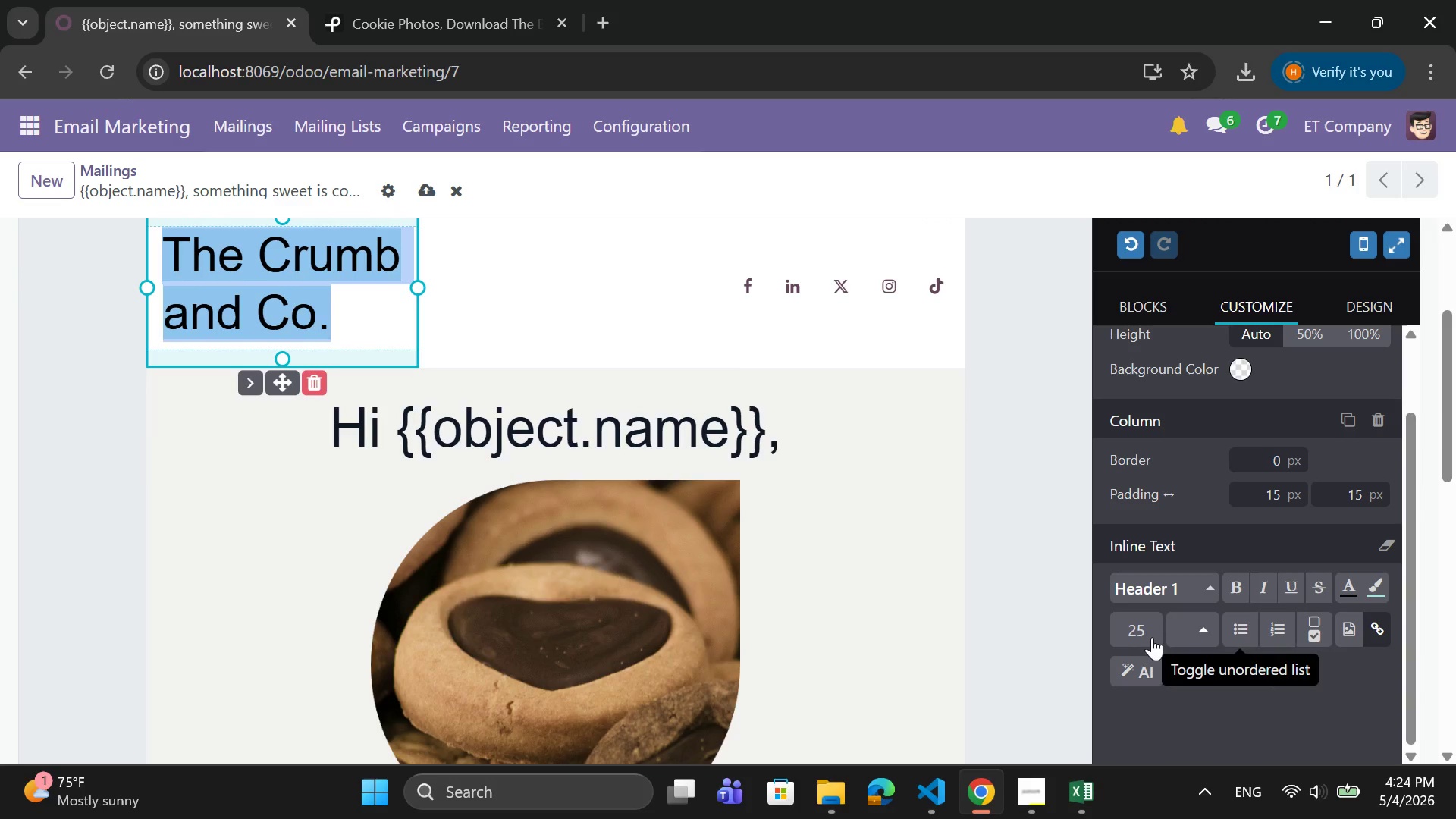 
left_click([1150, 638])
 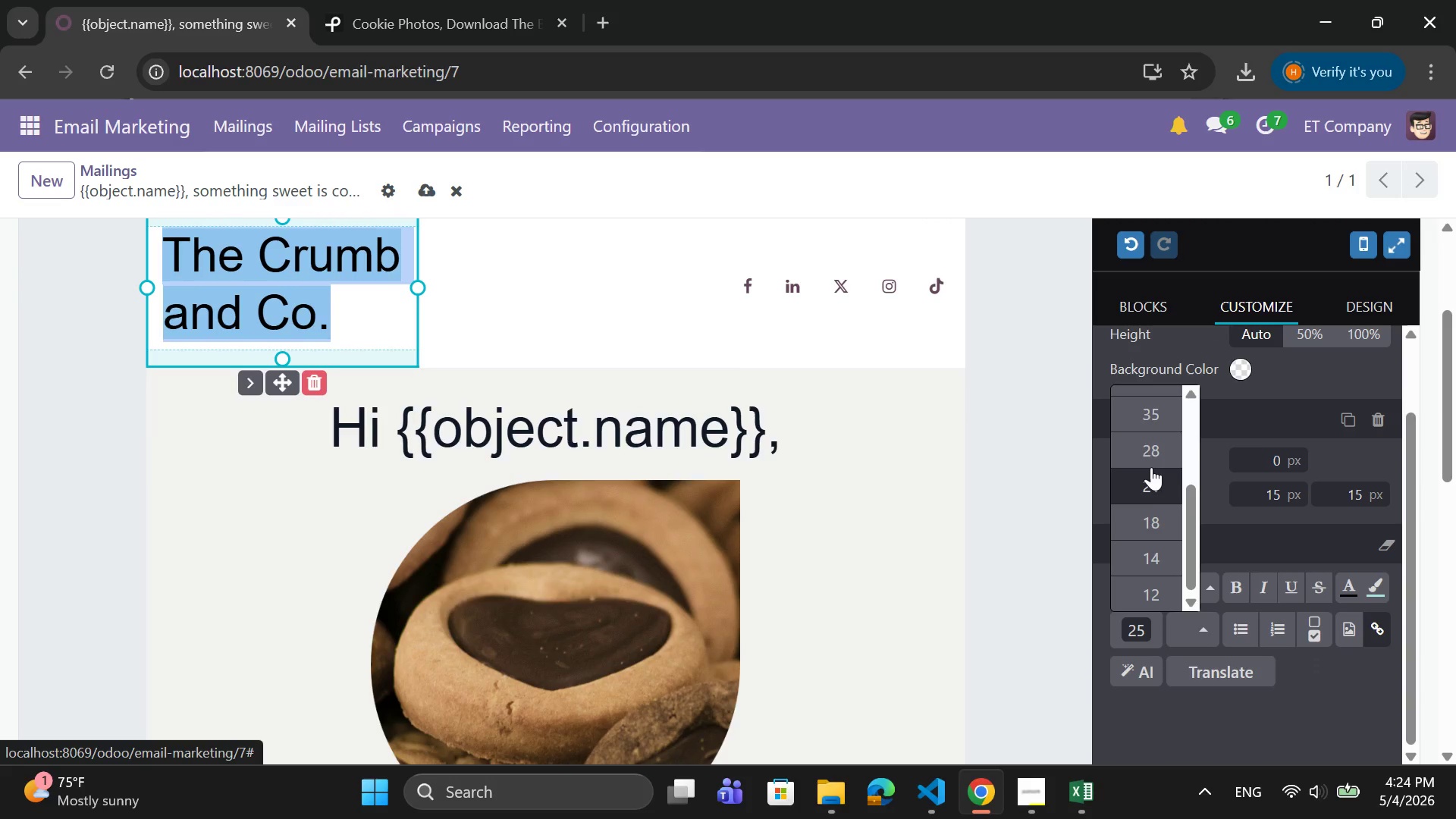 
left_click([1152, 493])
 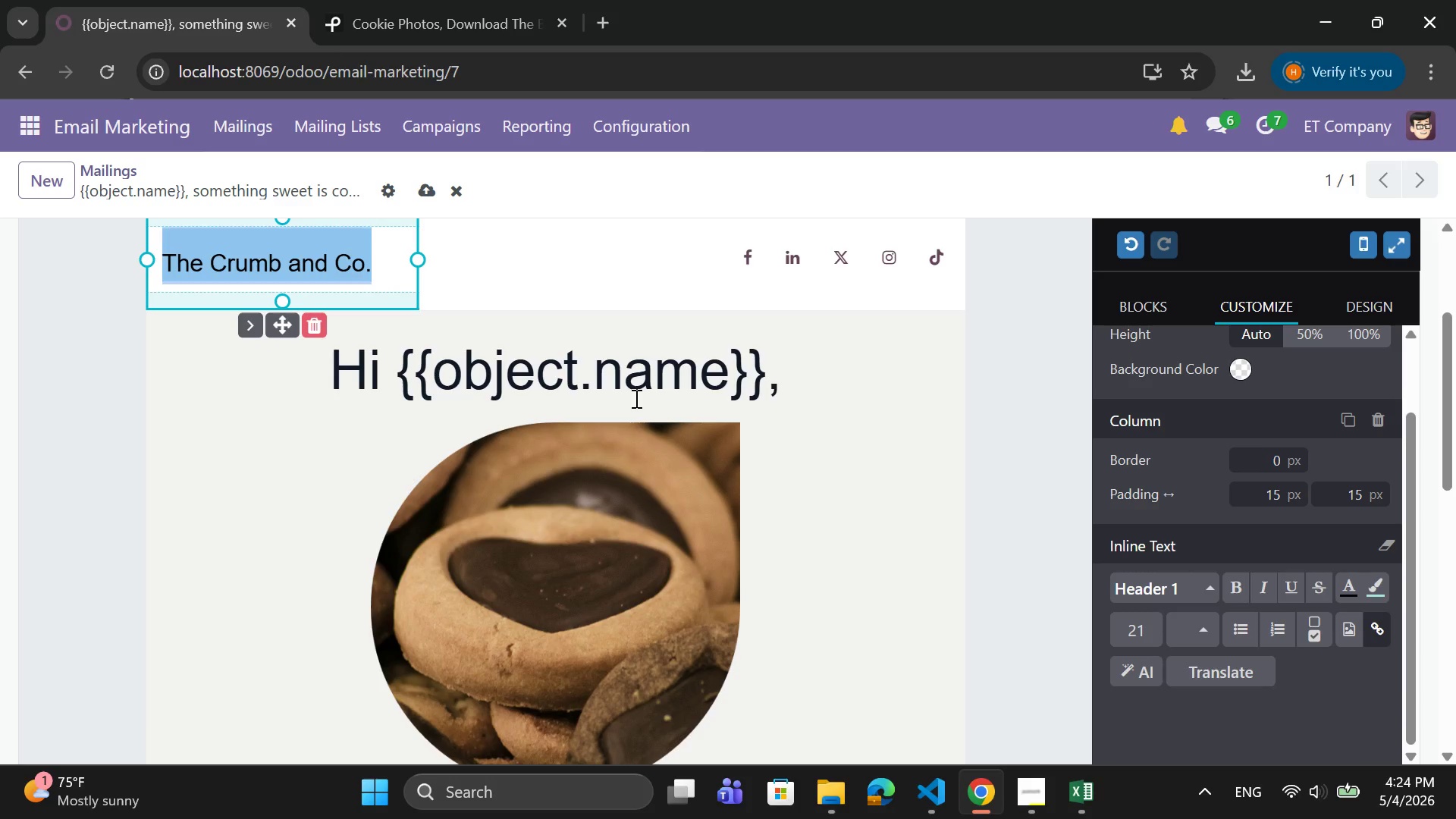 
scroll: coordinate [635, 398], scroll_direction: up, amount: 2.0
 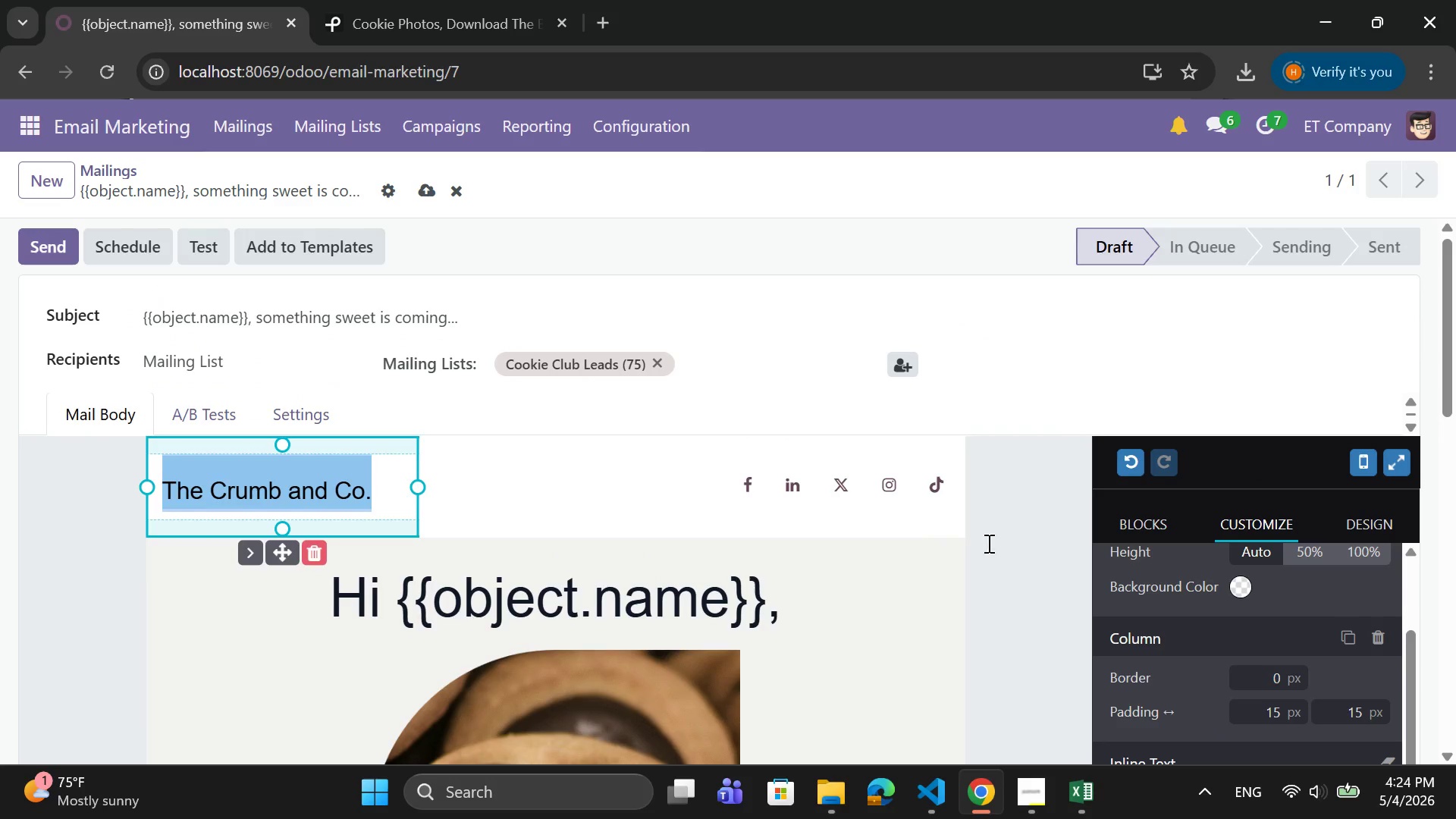 
scroll: coordinate [1301, 582], scroll_direction: down, amount: 3.0
 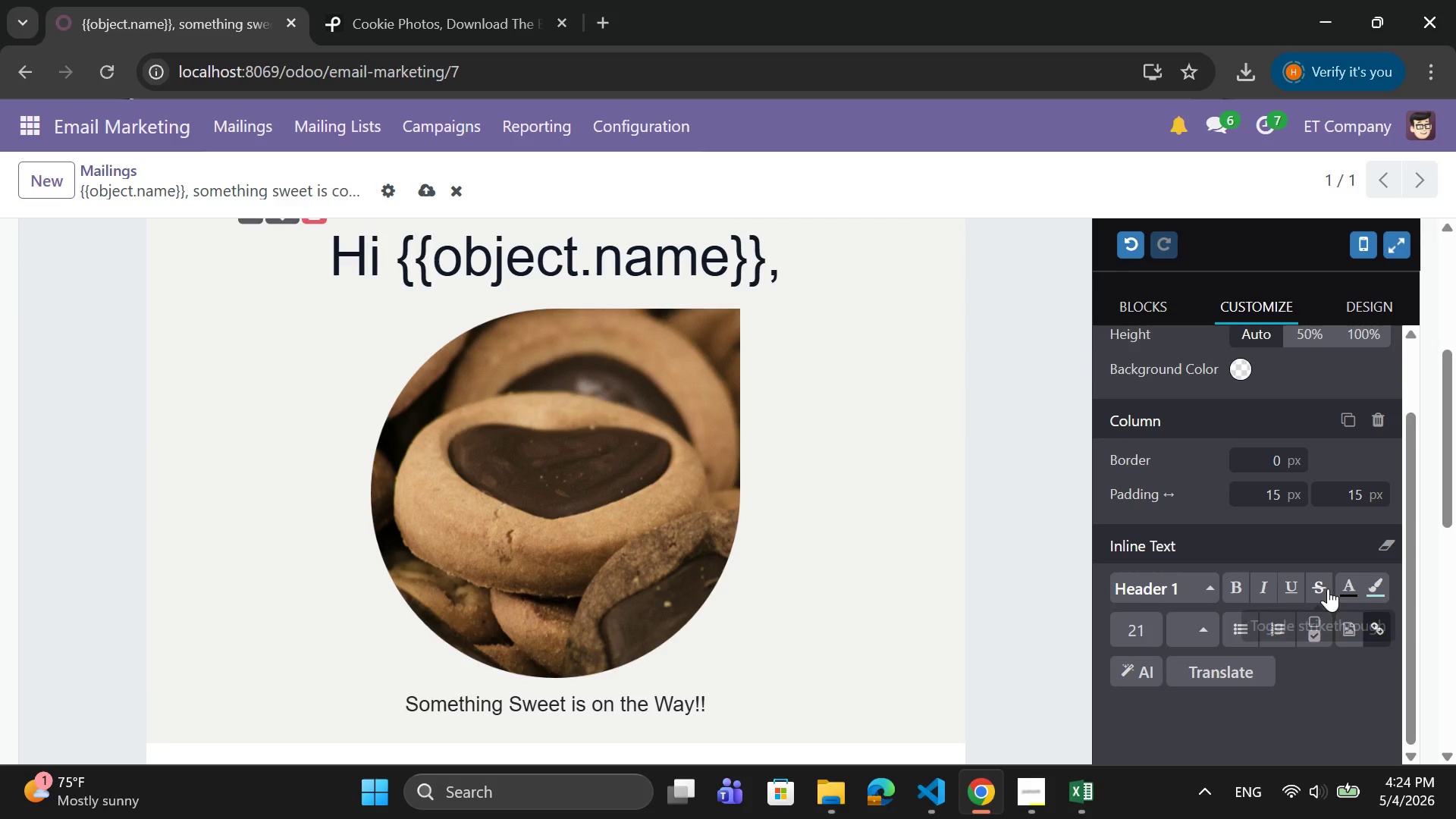 
left_click([1354, 585])
 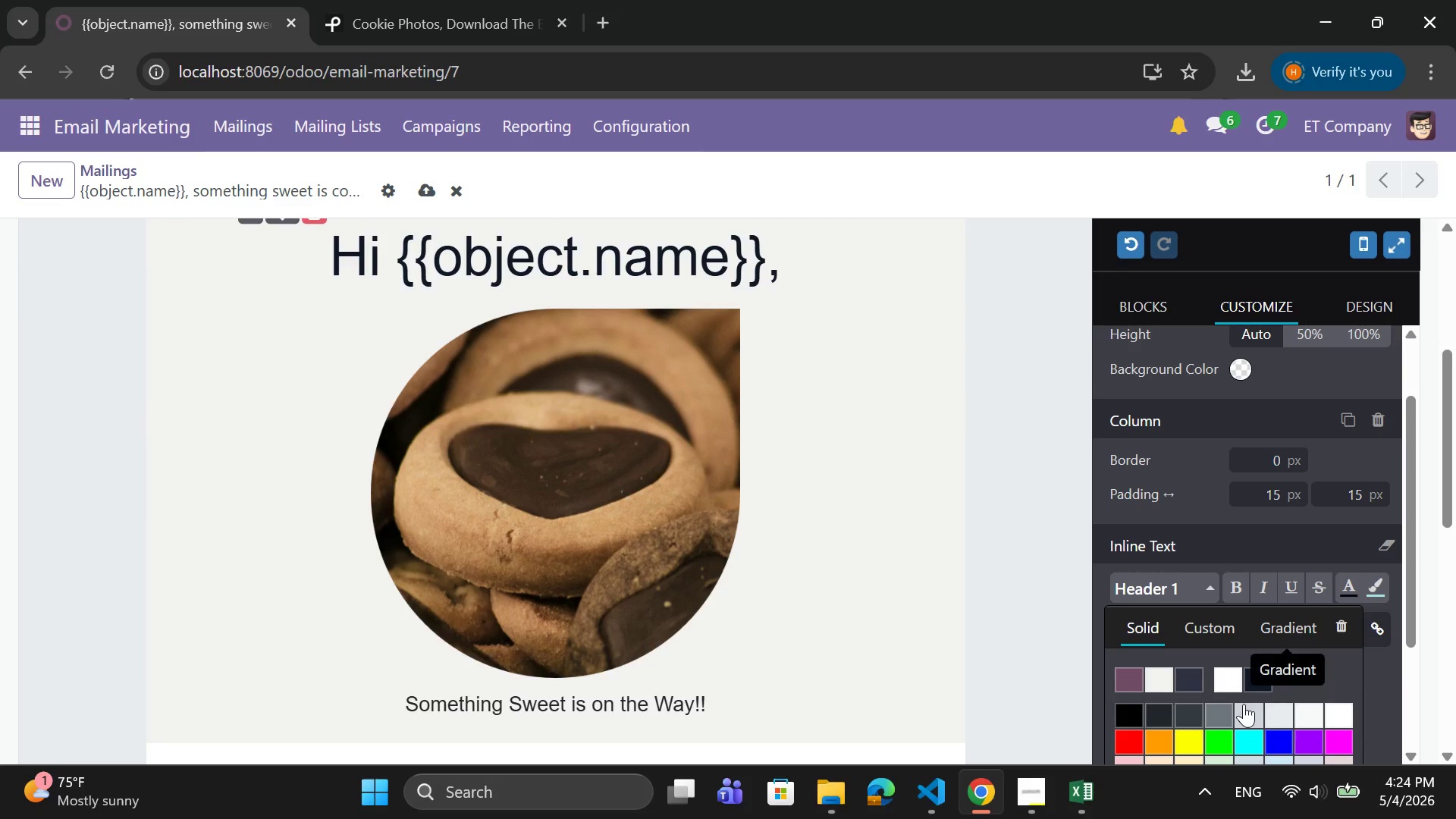 
scroll: coordinate [1239, 692], scroll_direction: down, amount: 2.0
 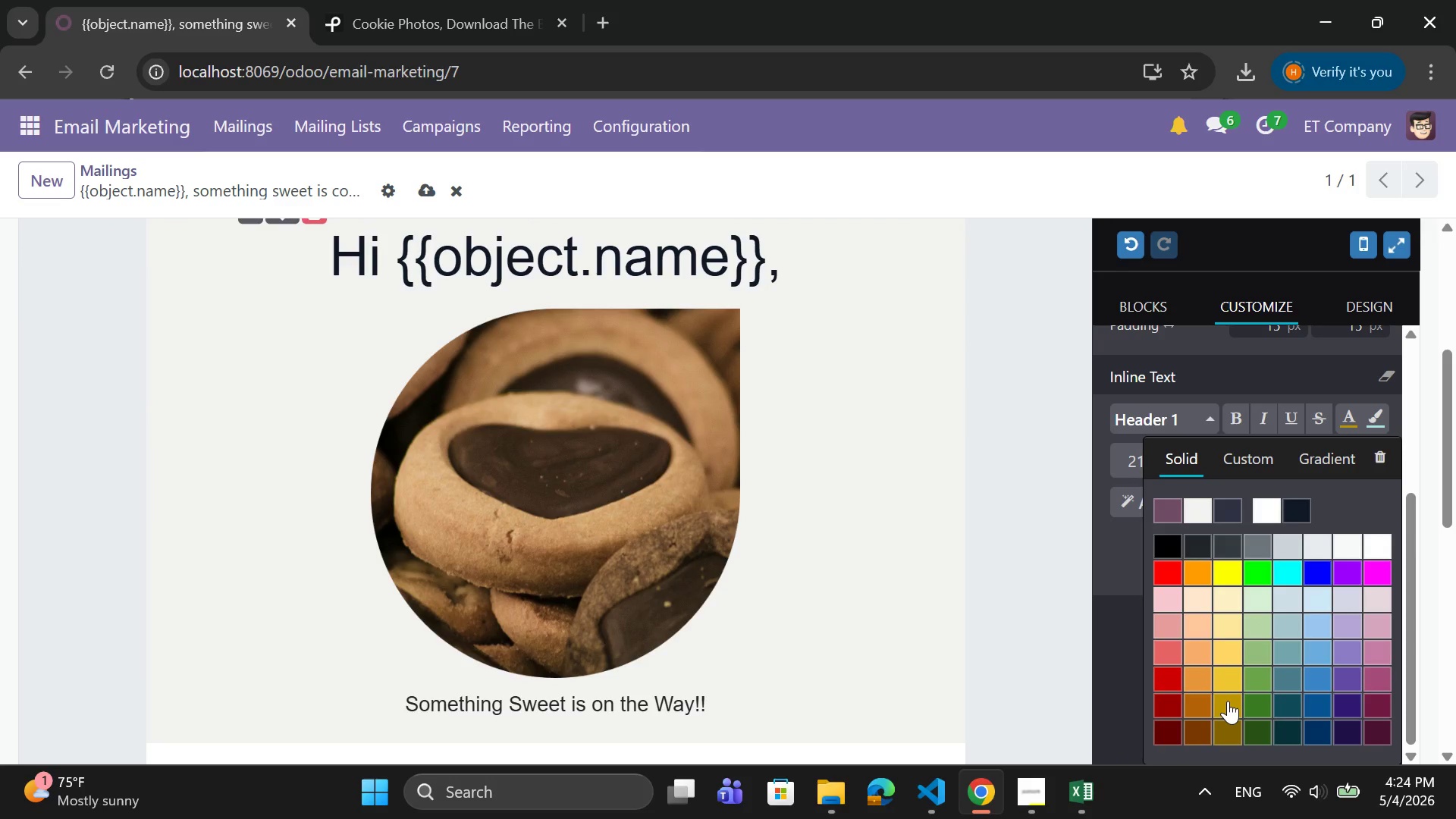 
left_click([1199, 725])
 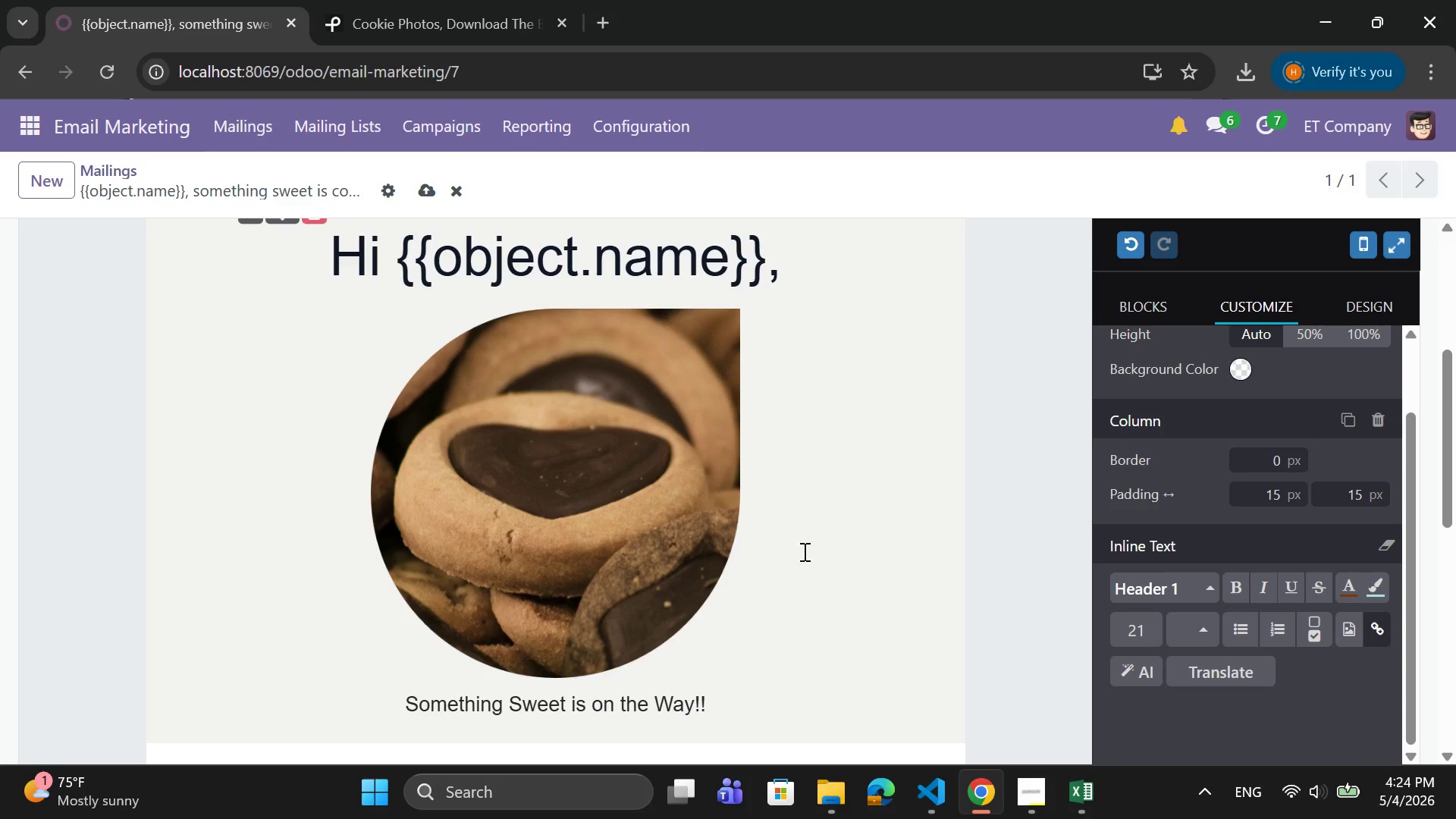 
scroll: coordinate [789, 538], scroll_direction: up, amount: 3.0
 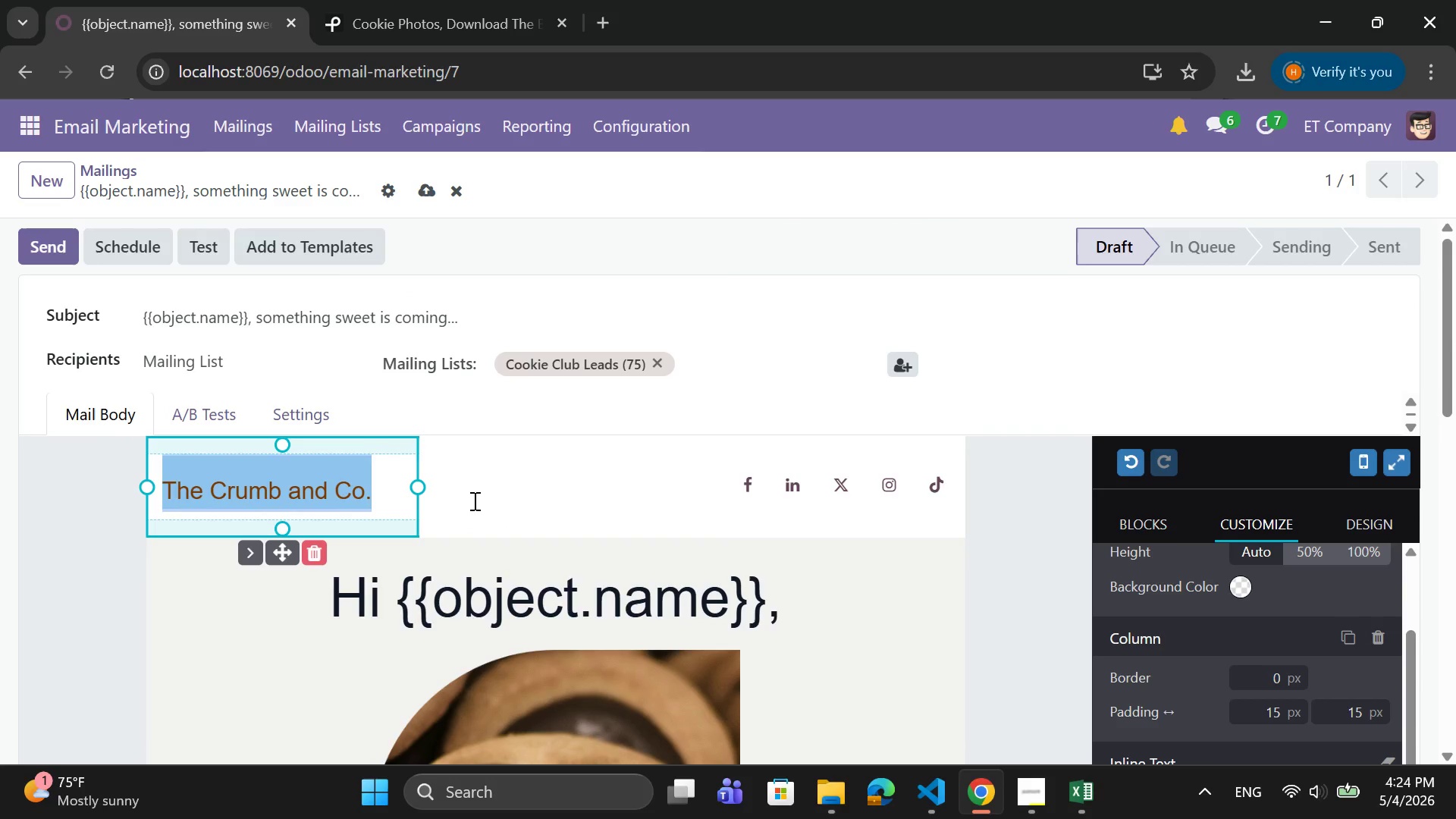 
left_click([498, 496])
 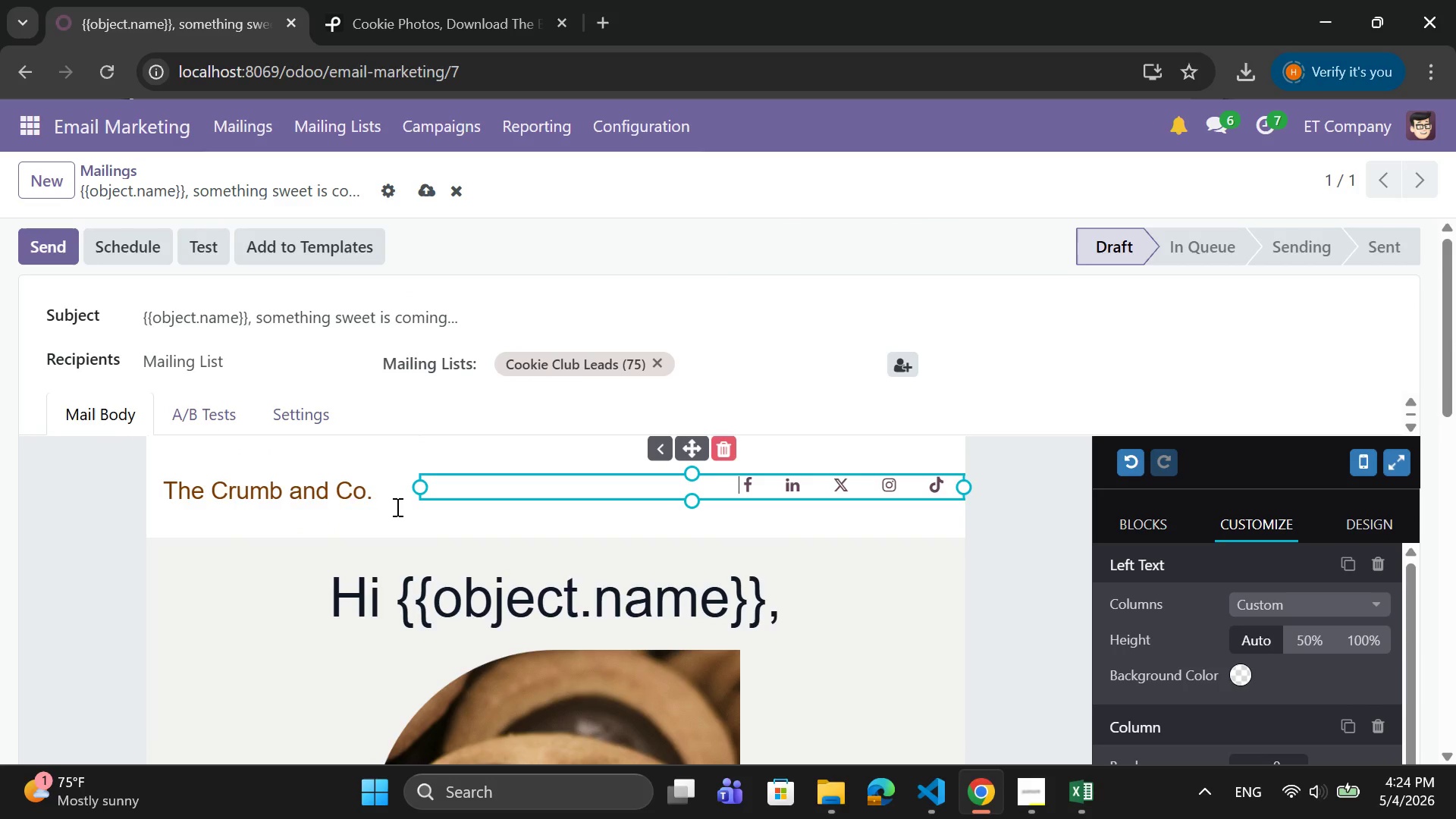 
left_click_drag(start_coordinate=[388, 488], to_coordinate=[165, 498])
 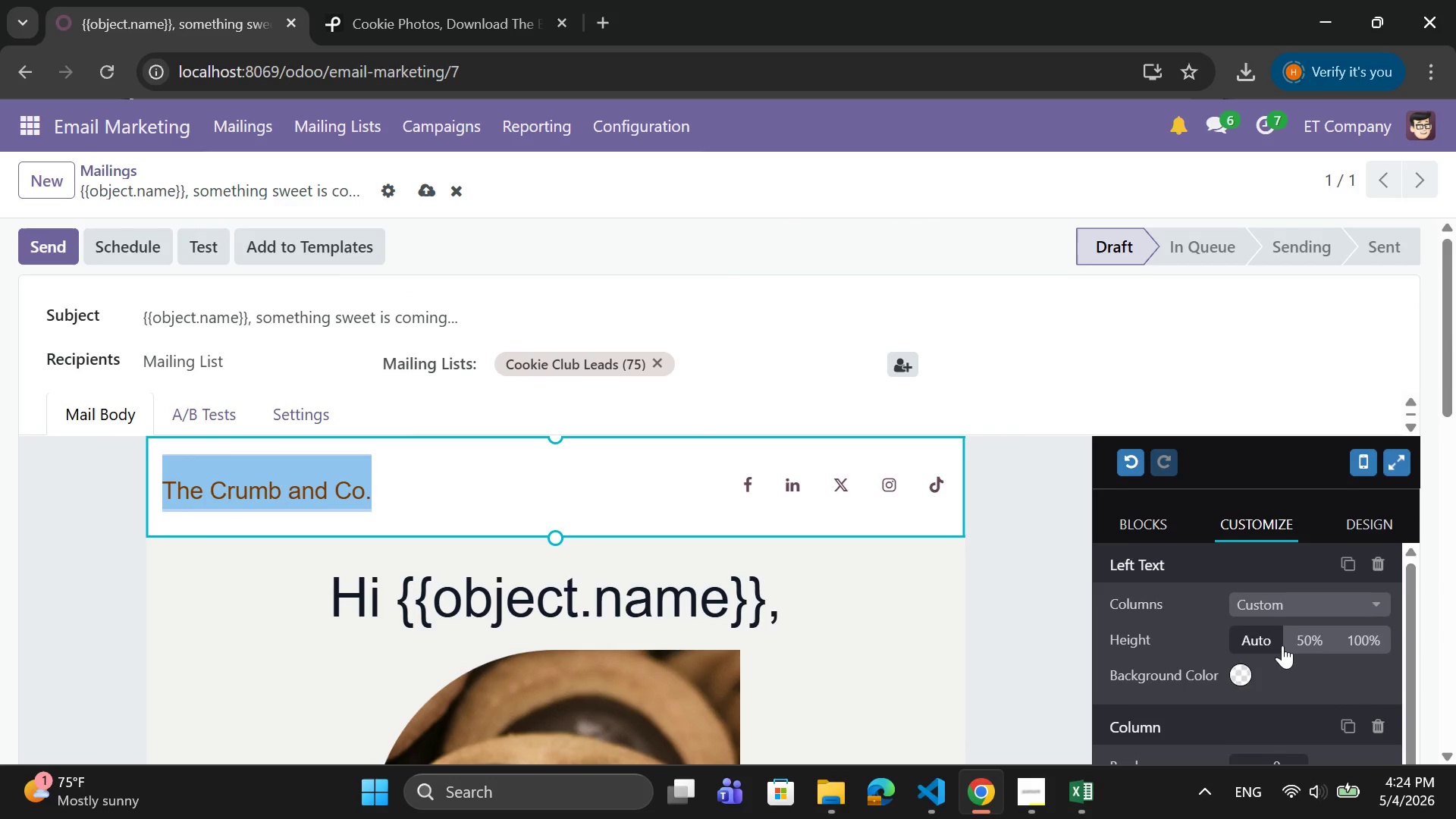 
scroll: coordinate [1061, 596], scroll_direction: down, amount: 8.0
 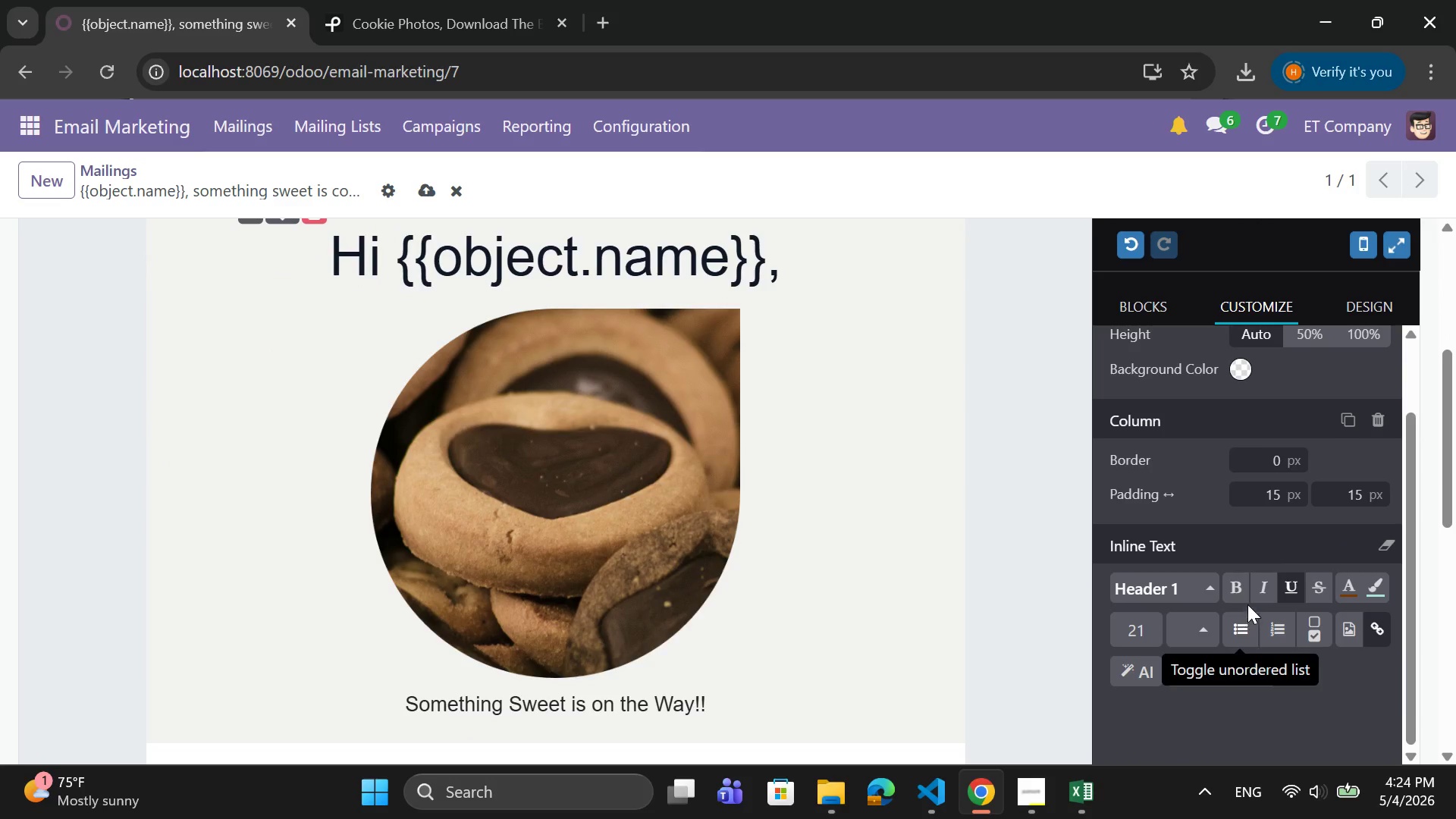 
left_click([1243, 592])
 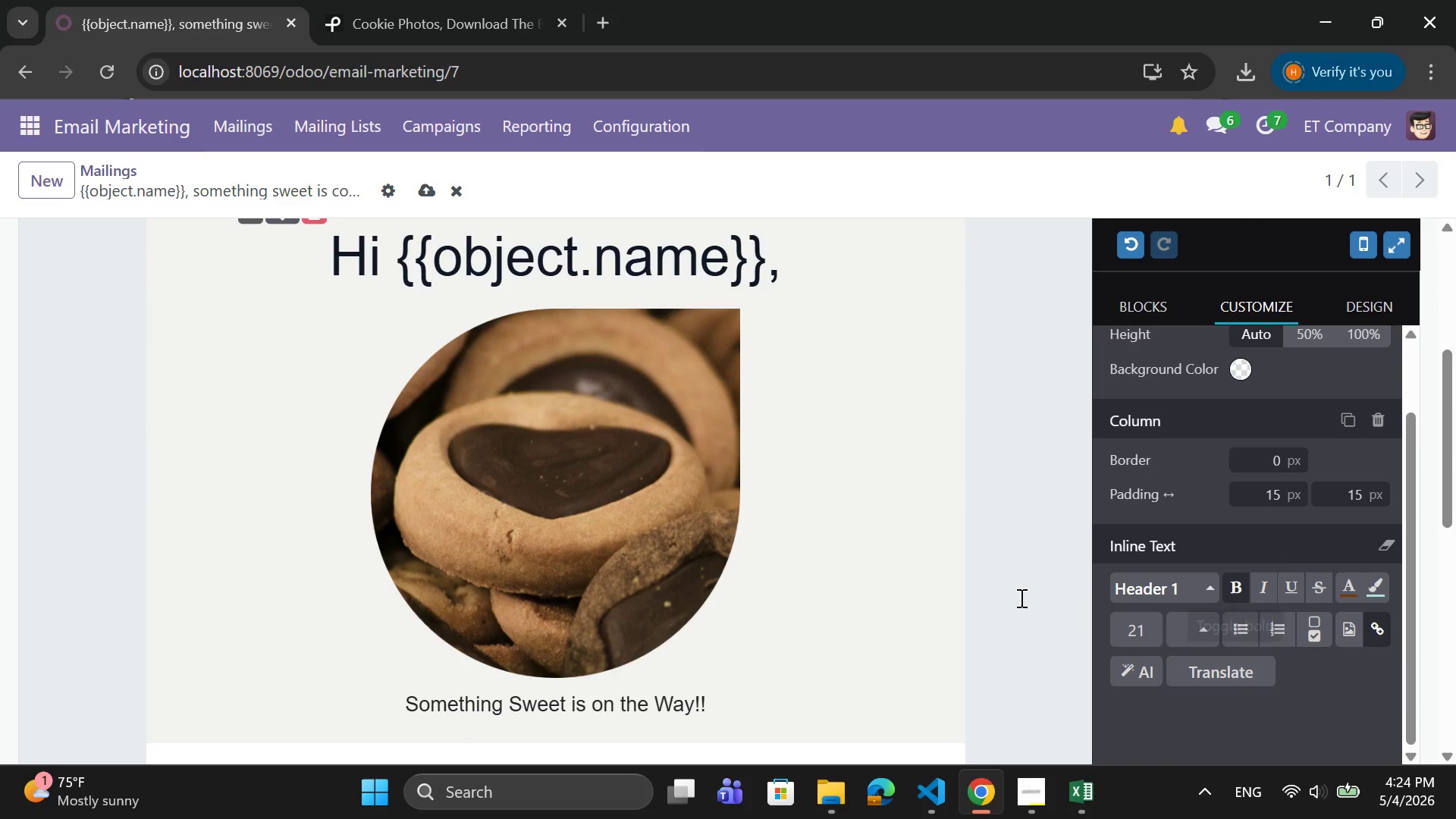 
scroll: coordinate [969, 585], scroll_direction: up, amount: 2.0
 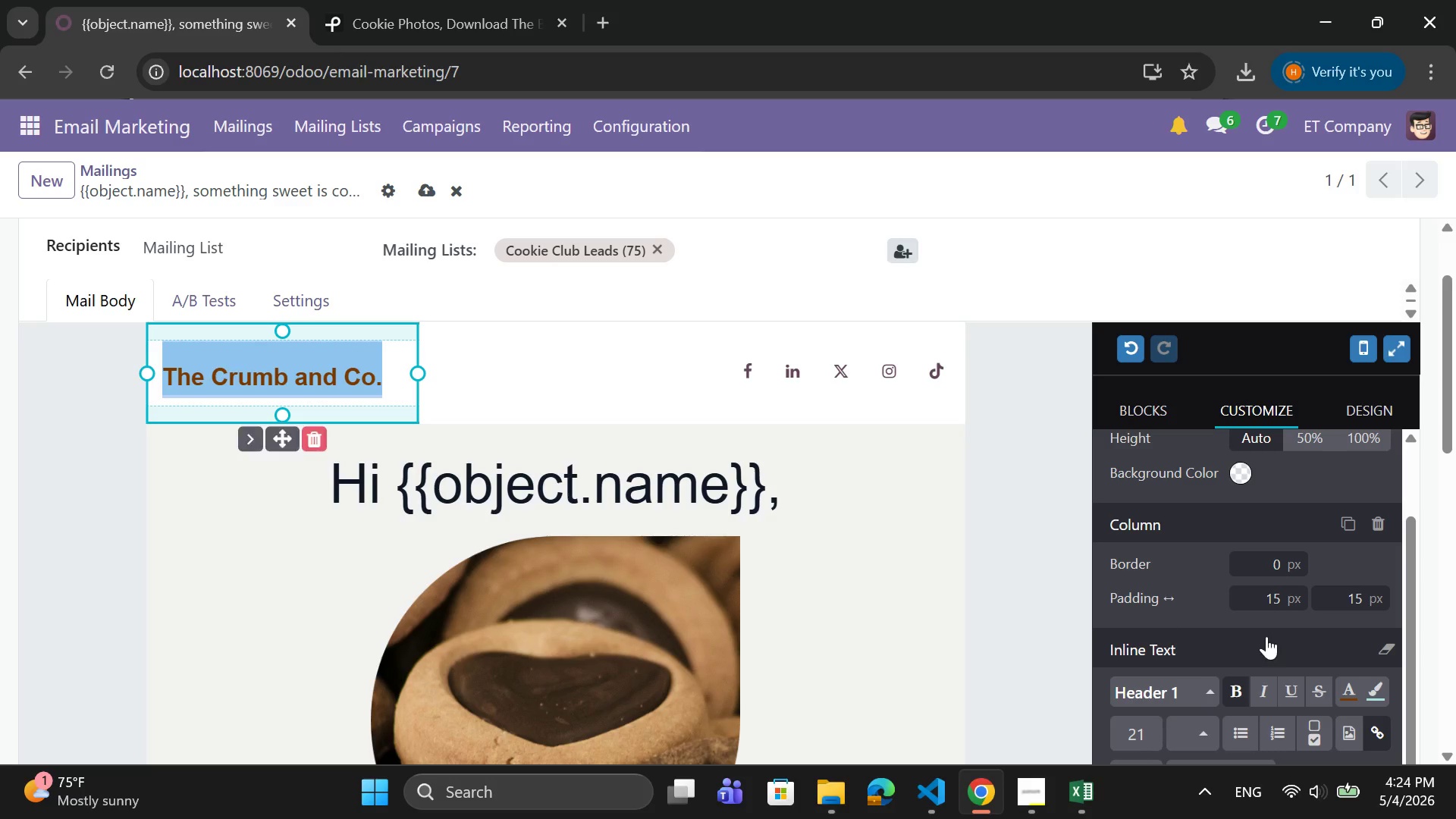 
scroll: coordinate [1267, 636], scroll_direction: down, amount: 1.0
 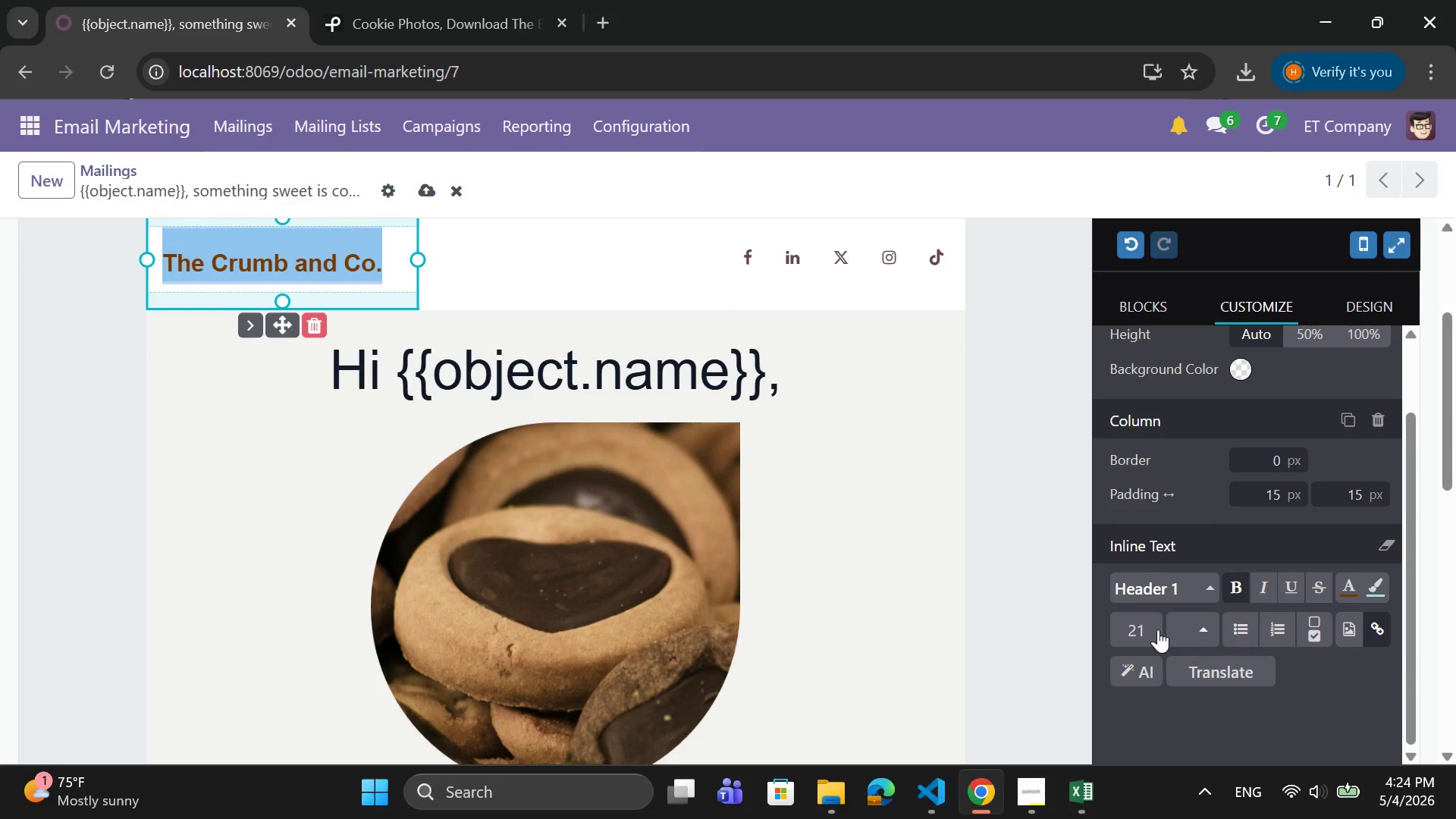 
left_click([1150, 627])
 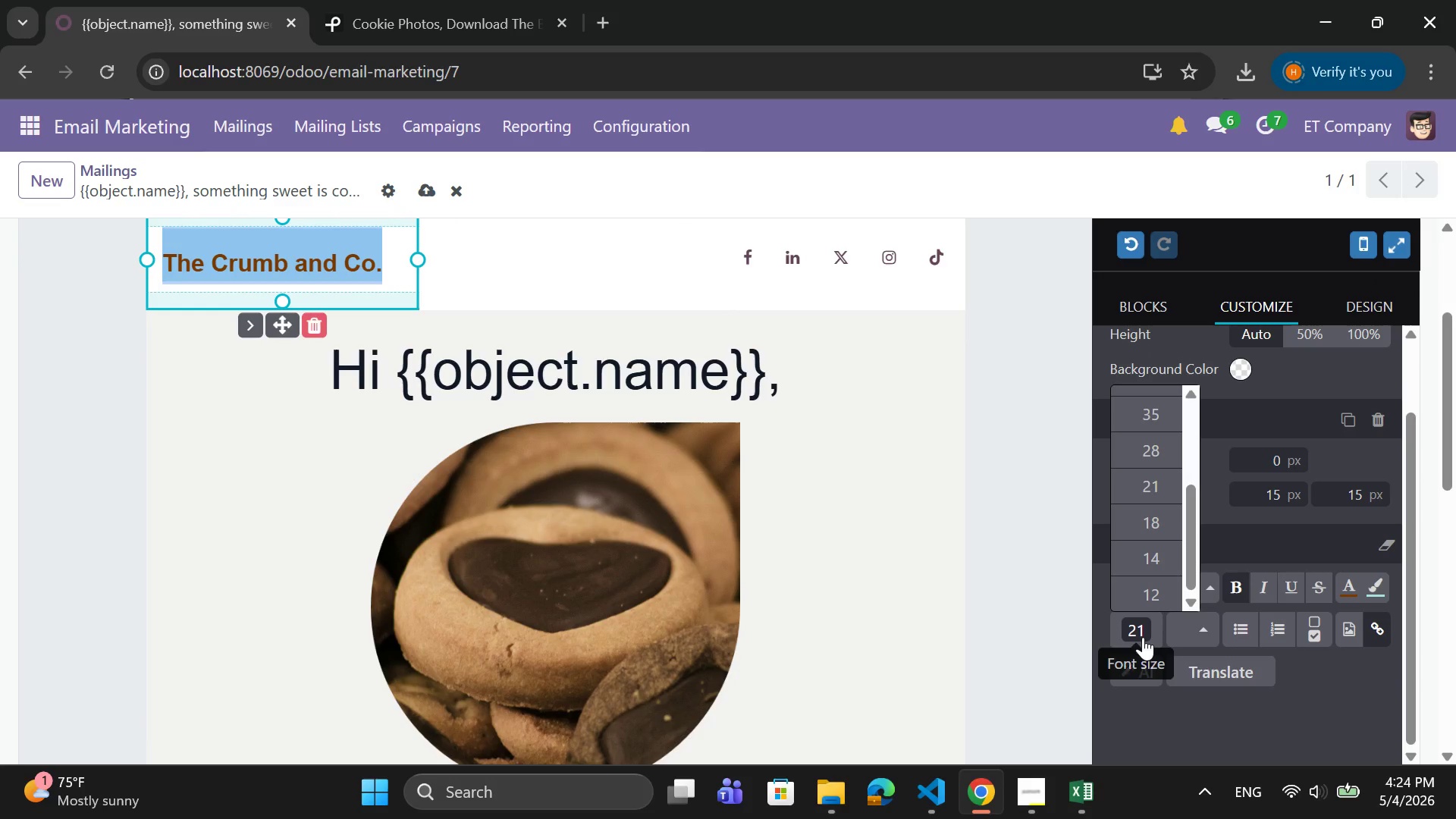 
wait(5.83)
 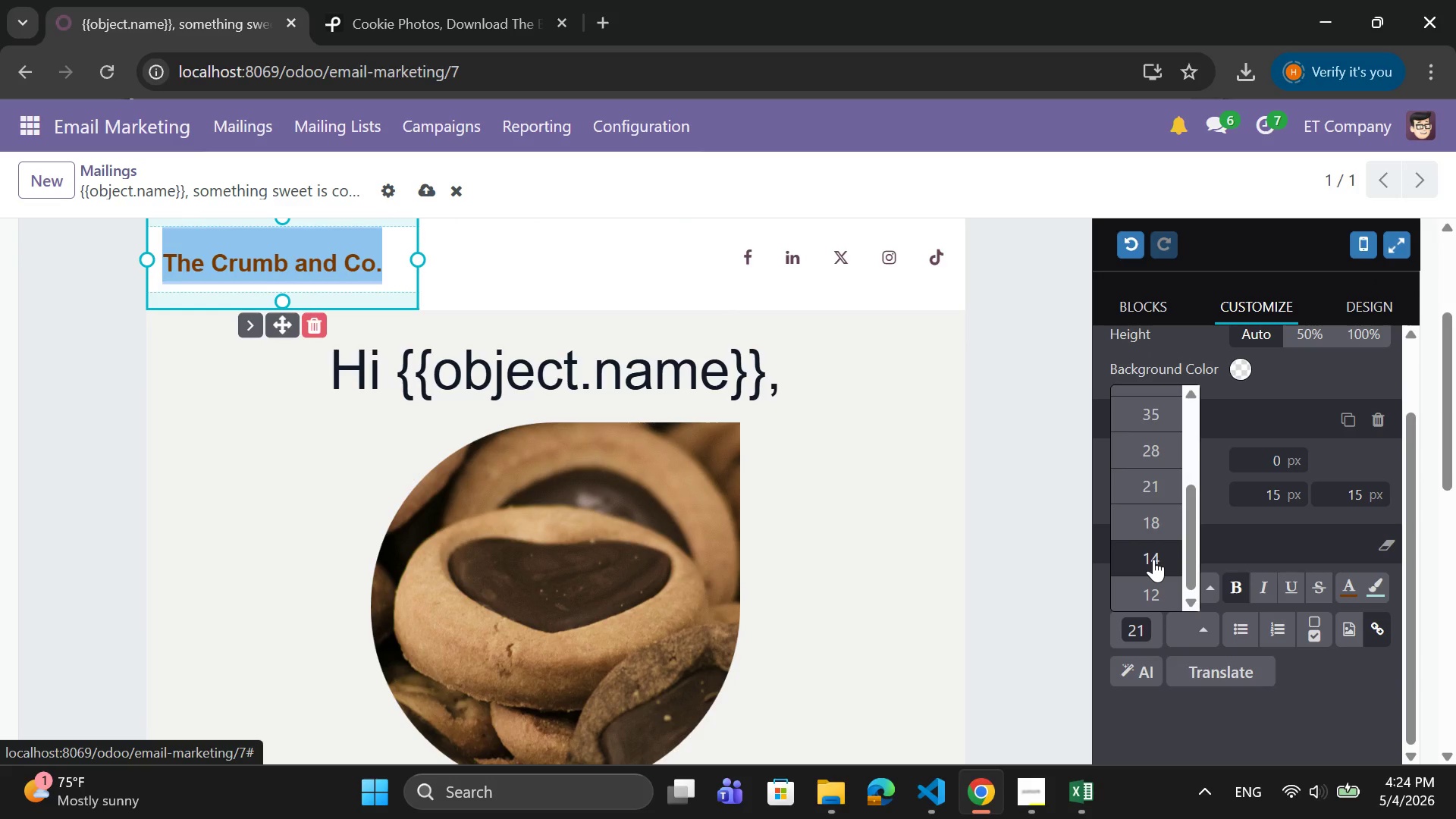 
type(24)
 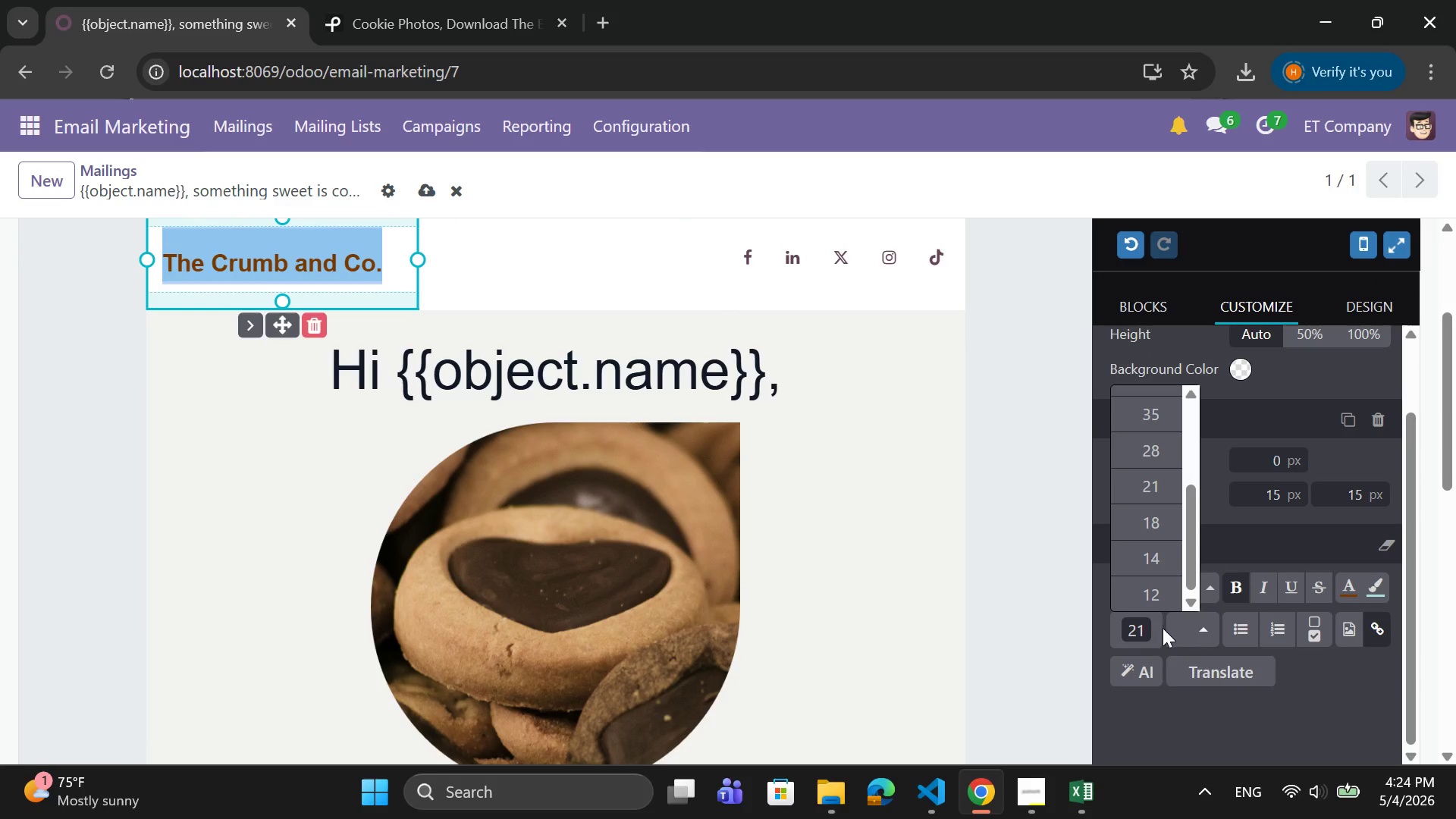 
left_click([1140, 628])
 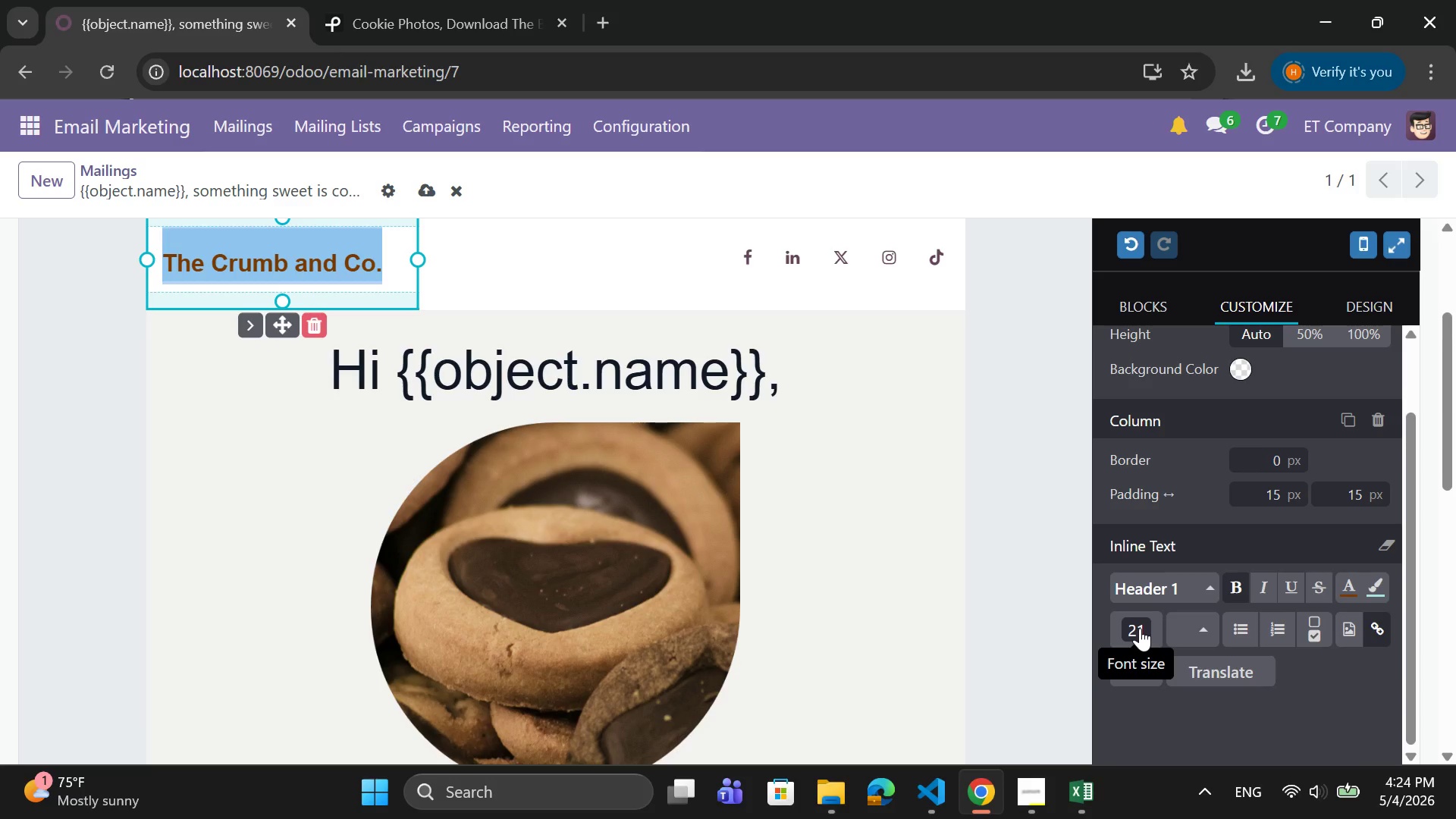 
left_click([1140, 628])
 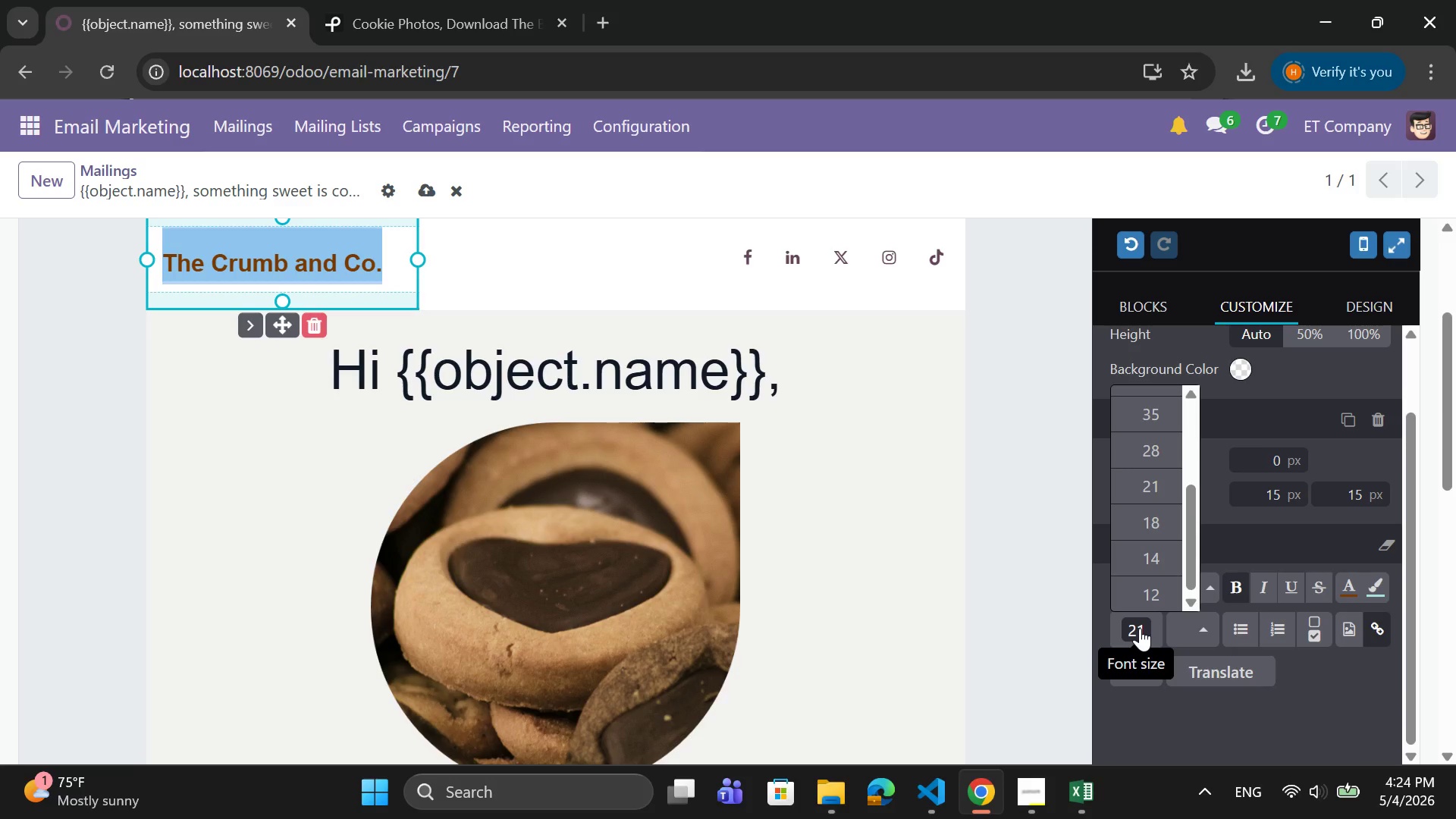 
type(24)
 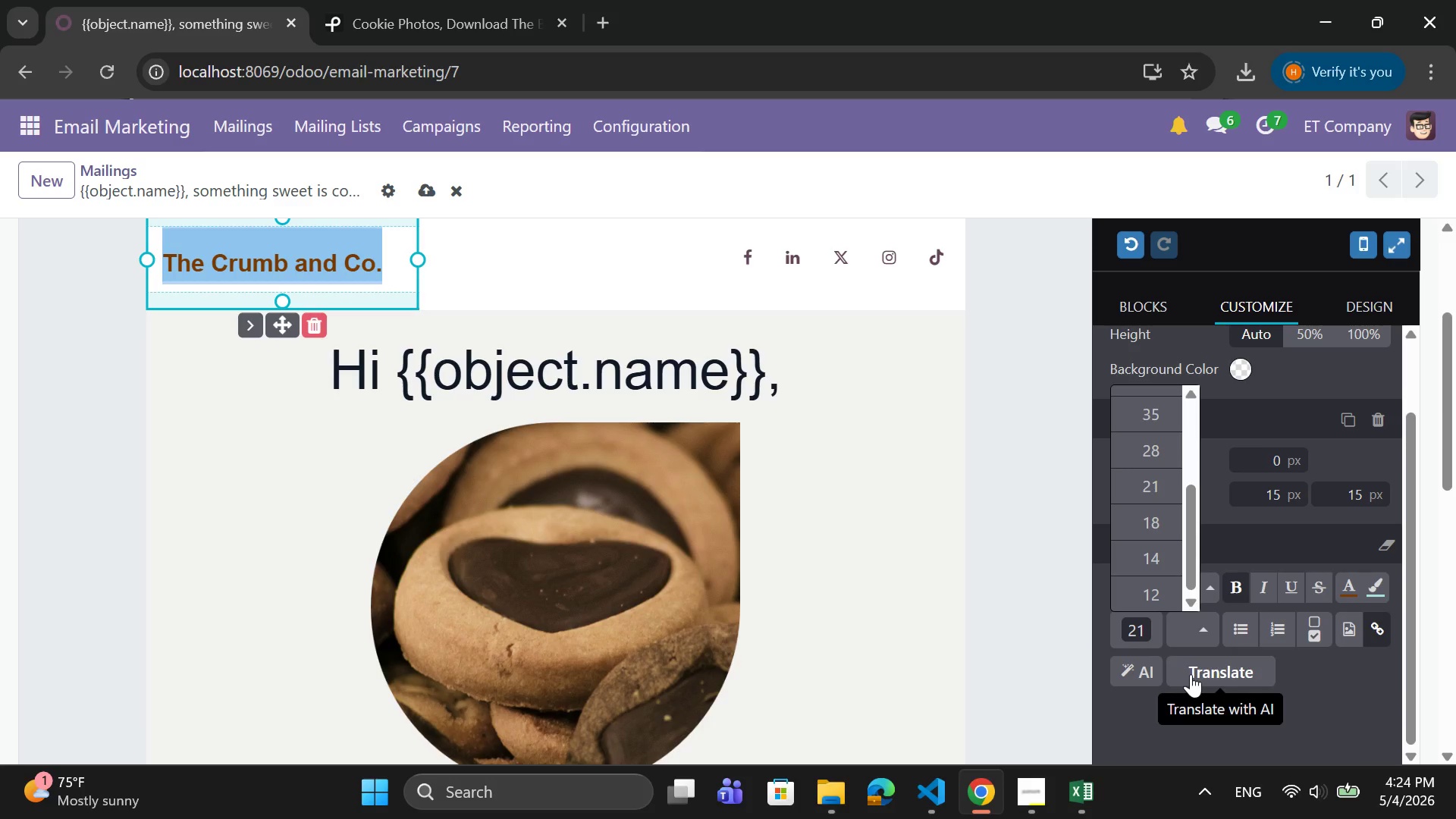 
left_click([1185, 719])
 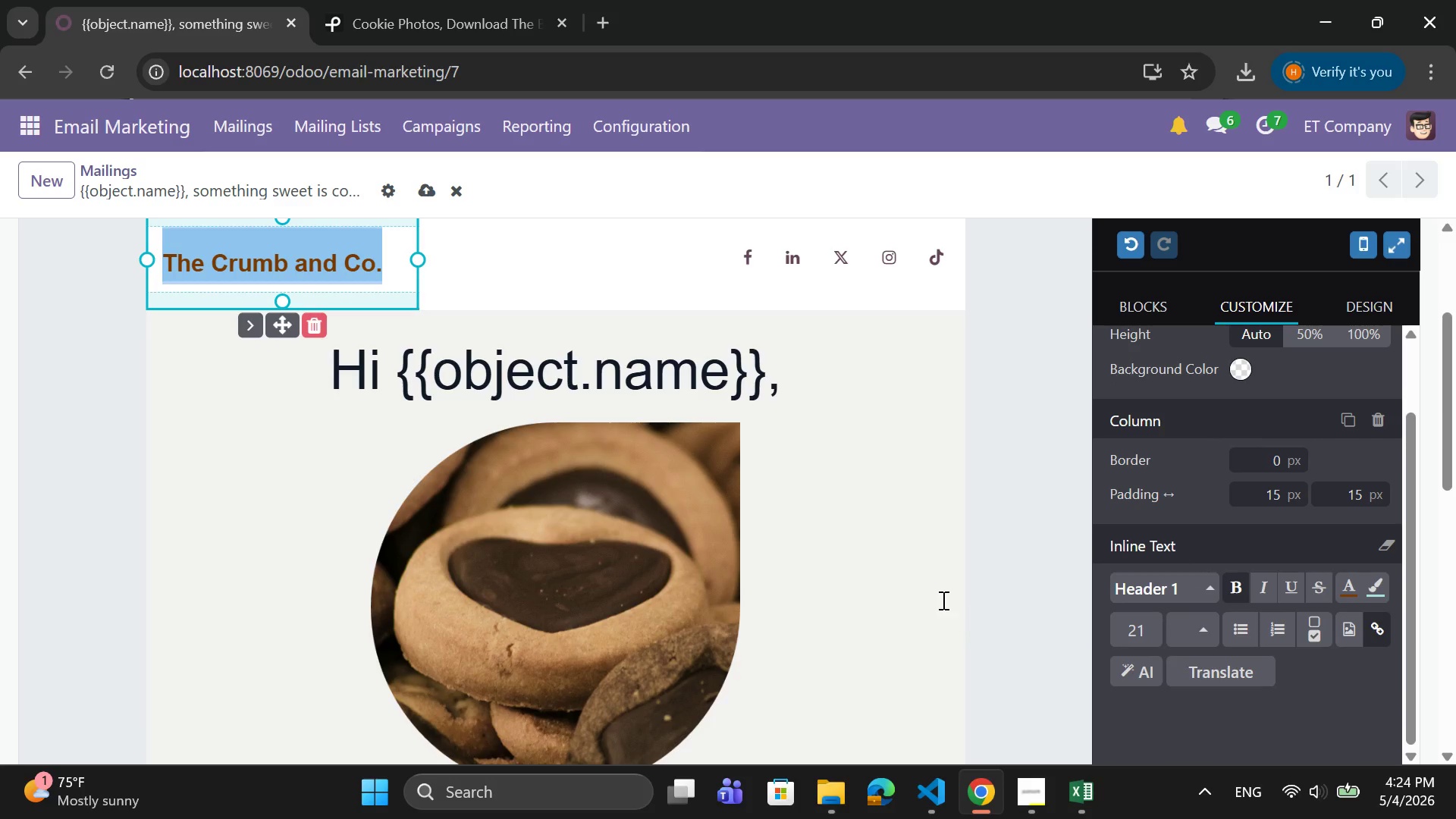 
left_click([898, 519])
 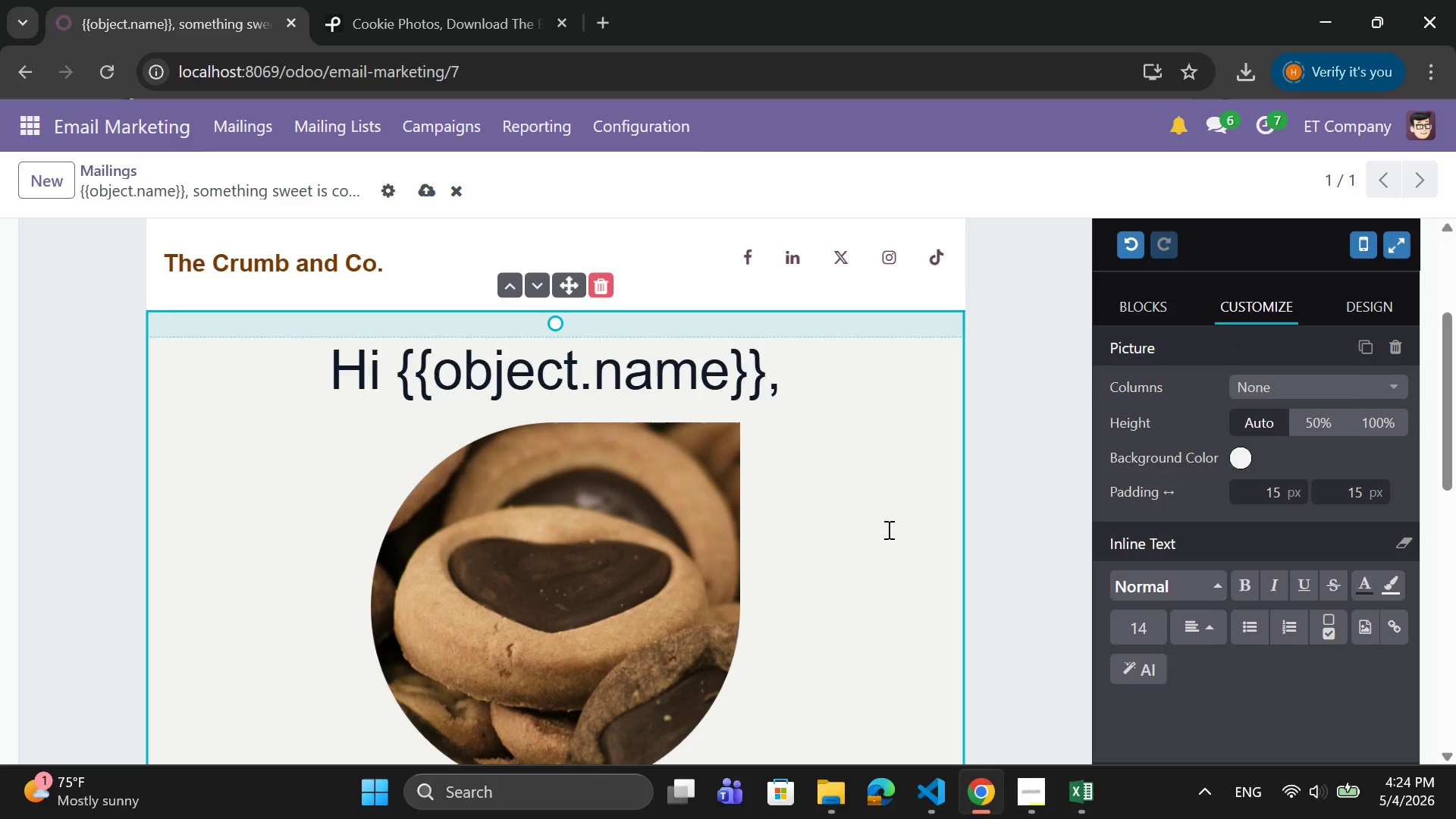 
scroll: coordinate [887, 529], scroll_direction: up, amount: 1.0
 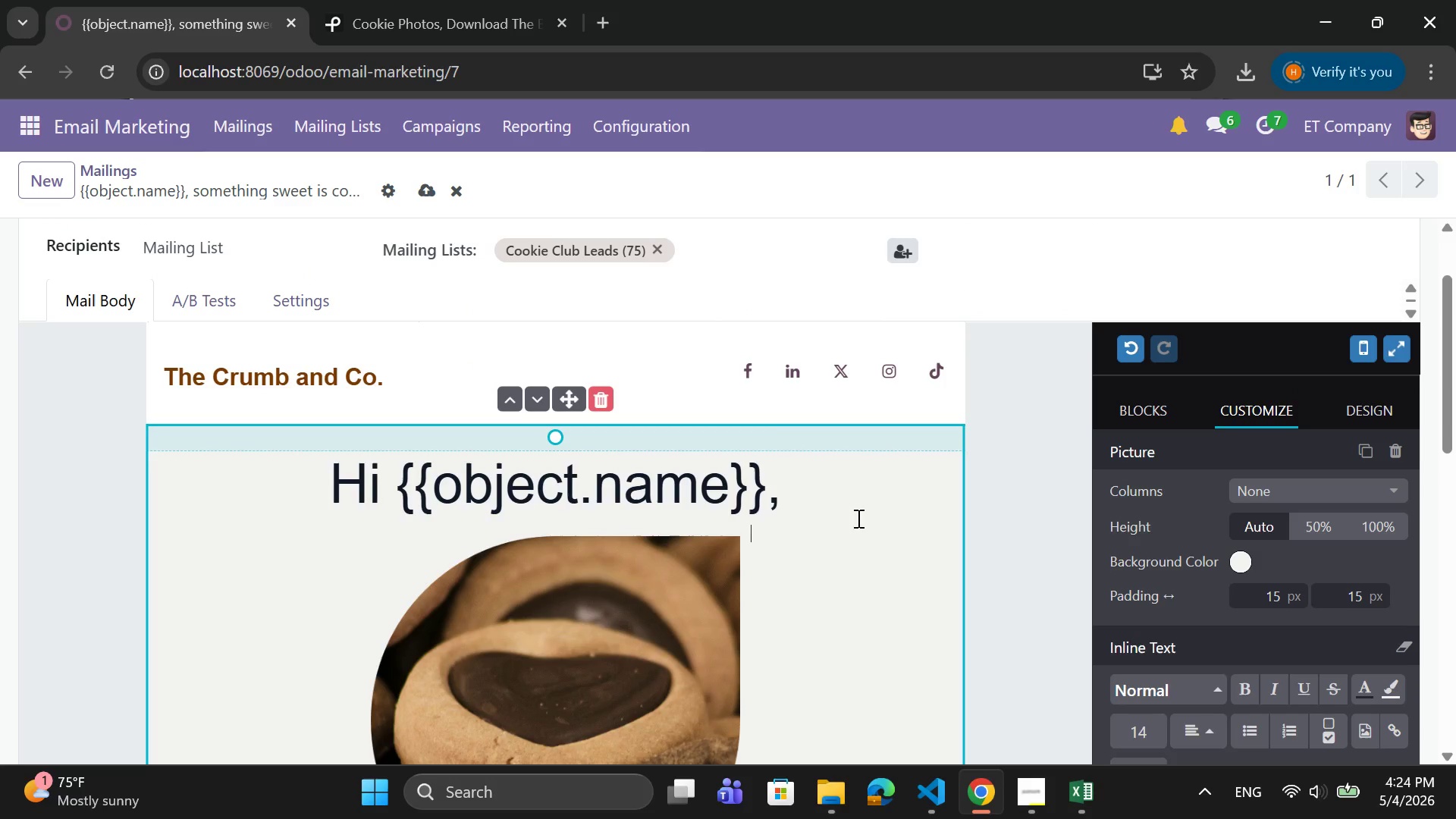 
left_click_drag(start_coordinate=[854, 513], to_coordinate=[315, 490])
 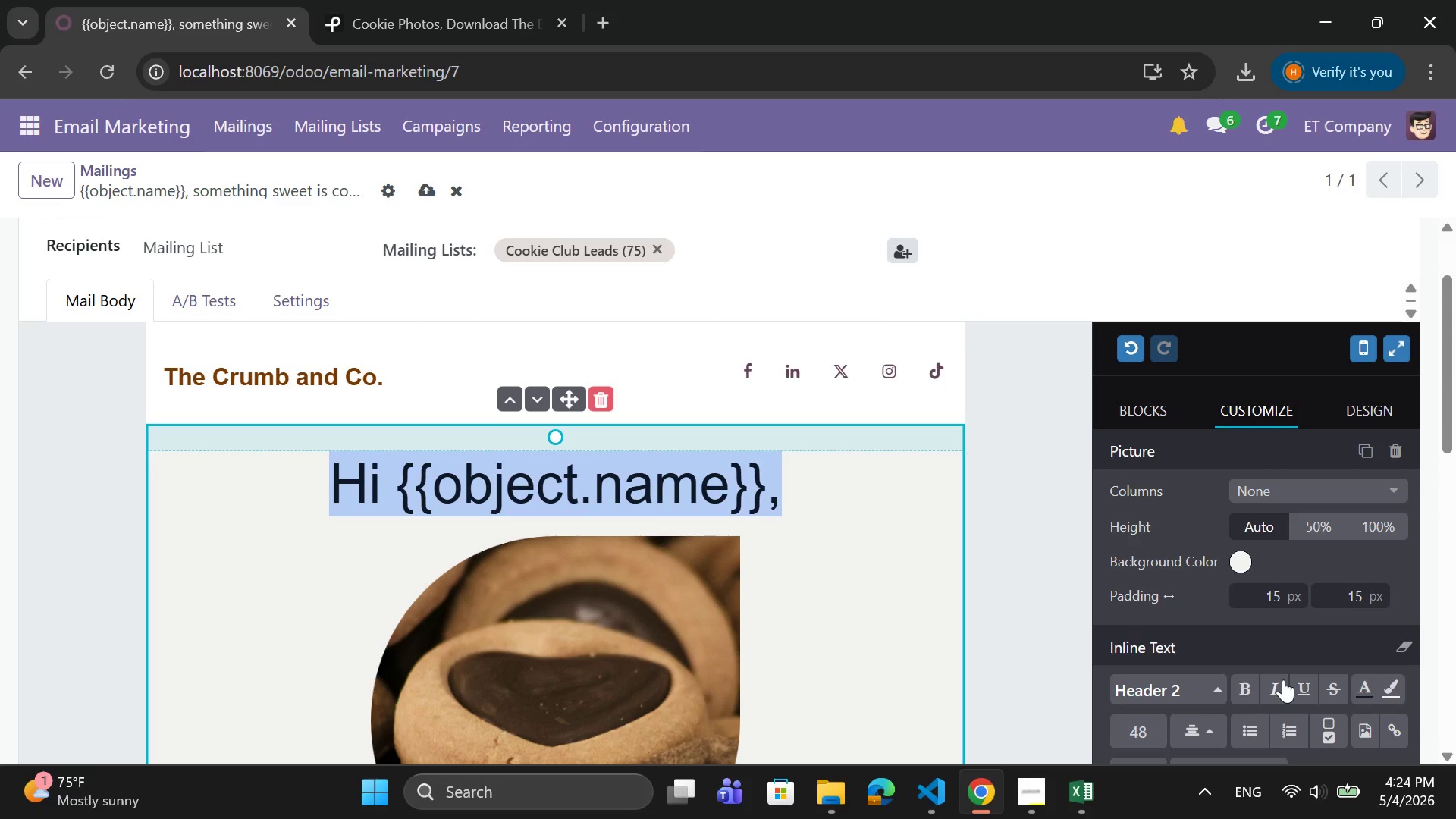 
scroll: coordinate [1283, 679], scroll_direction: down, amount: 3.0
 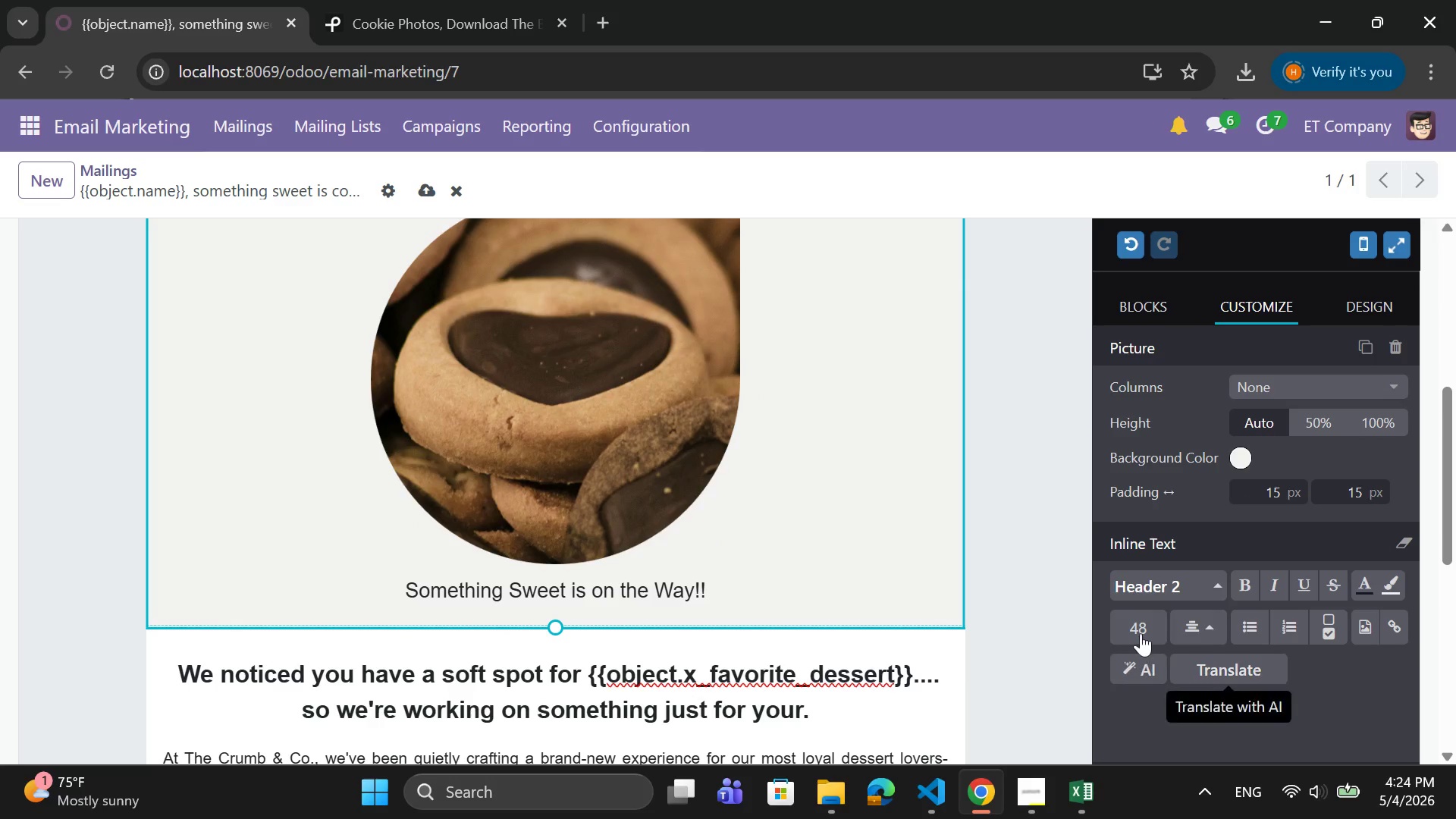 
left_click([1141, 624])
 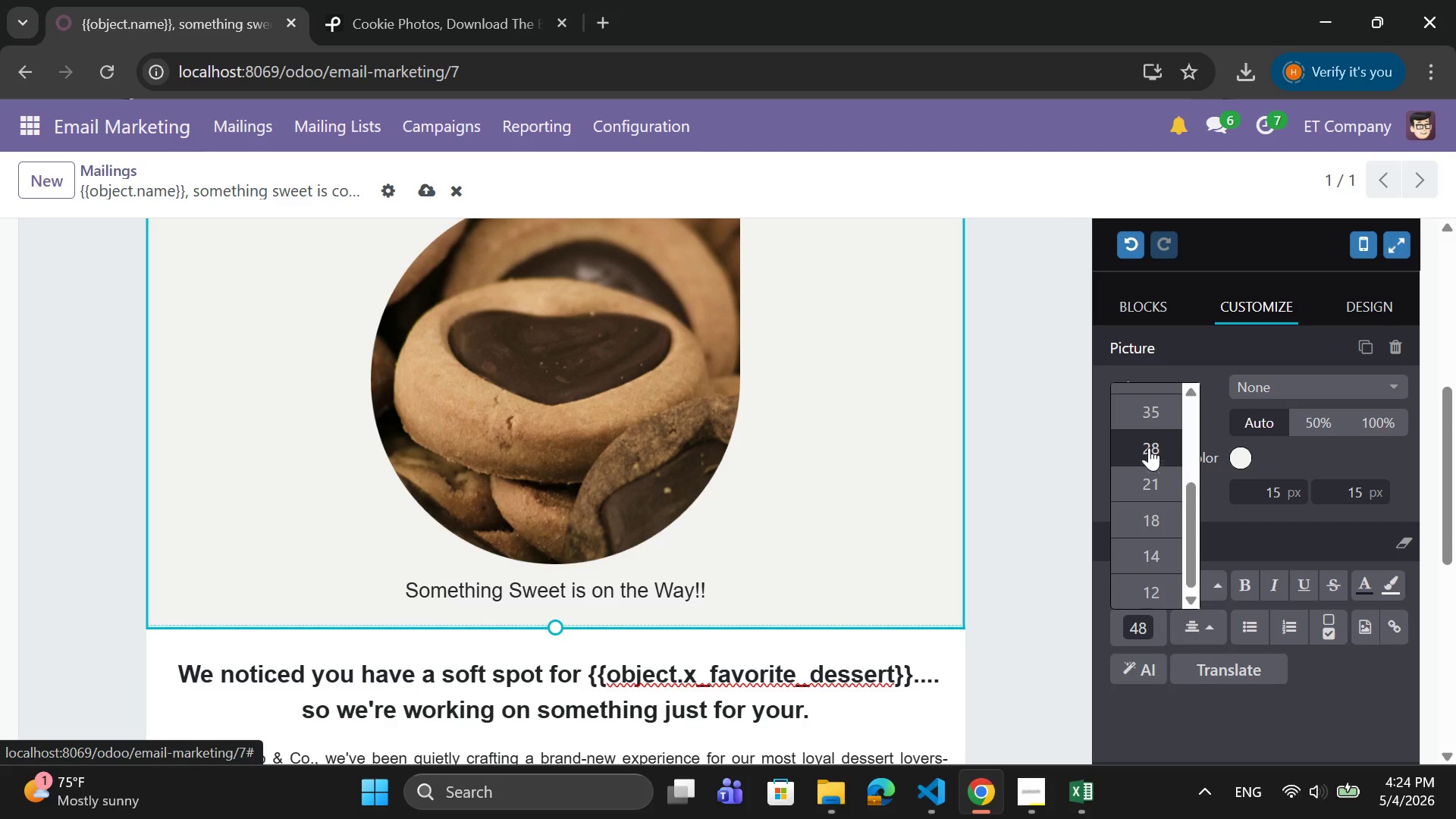 
left_click([1156, 423])
 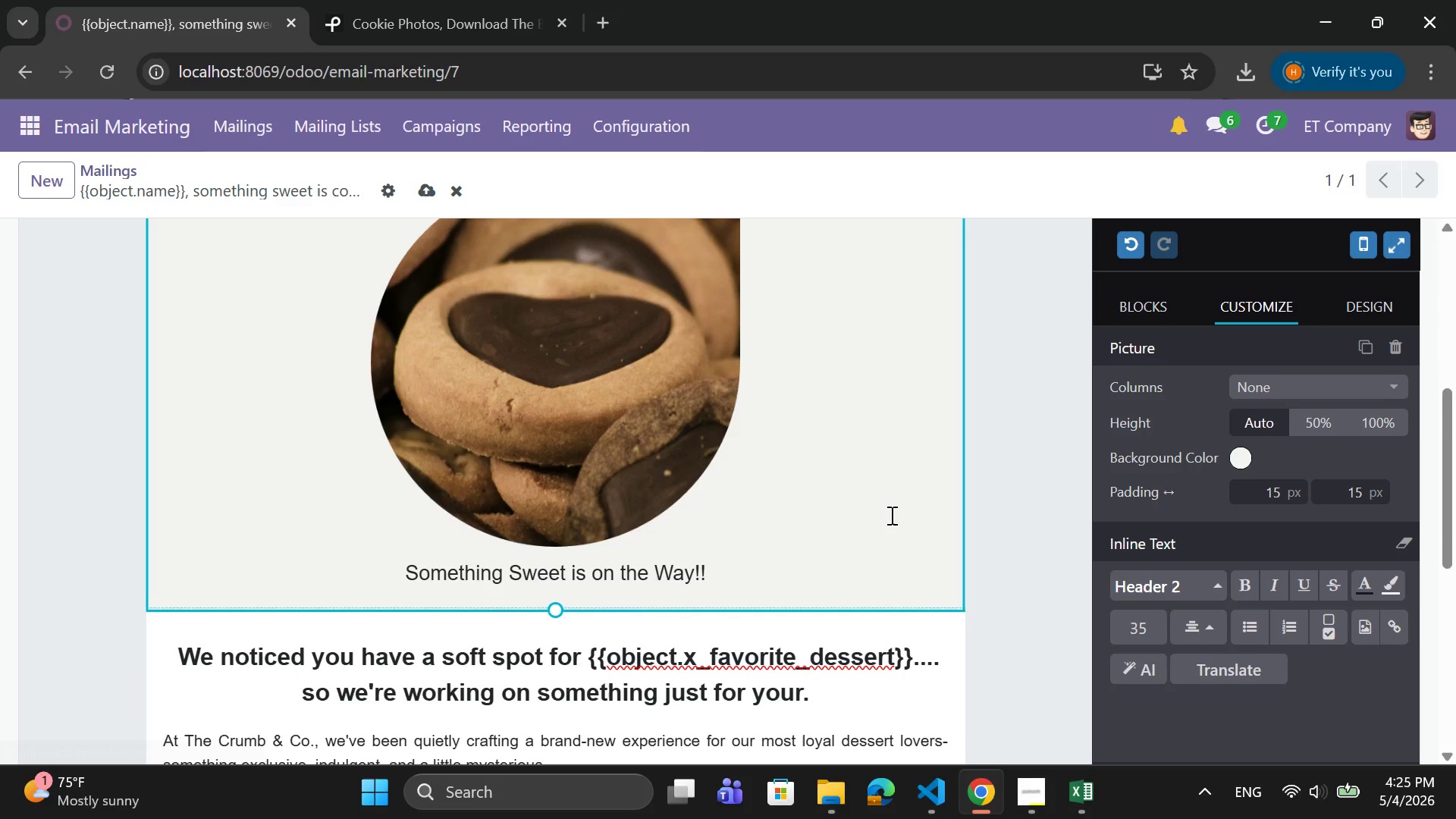 
scroll: coordinate [890, 515], scroll_direction: up, amount: 3.0
 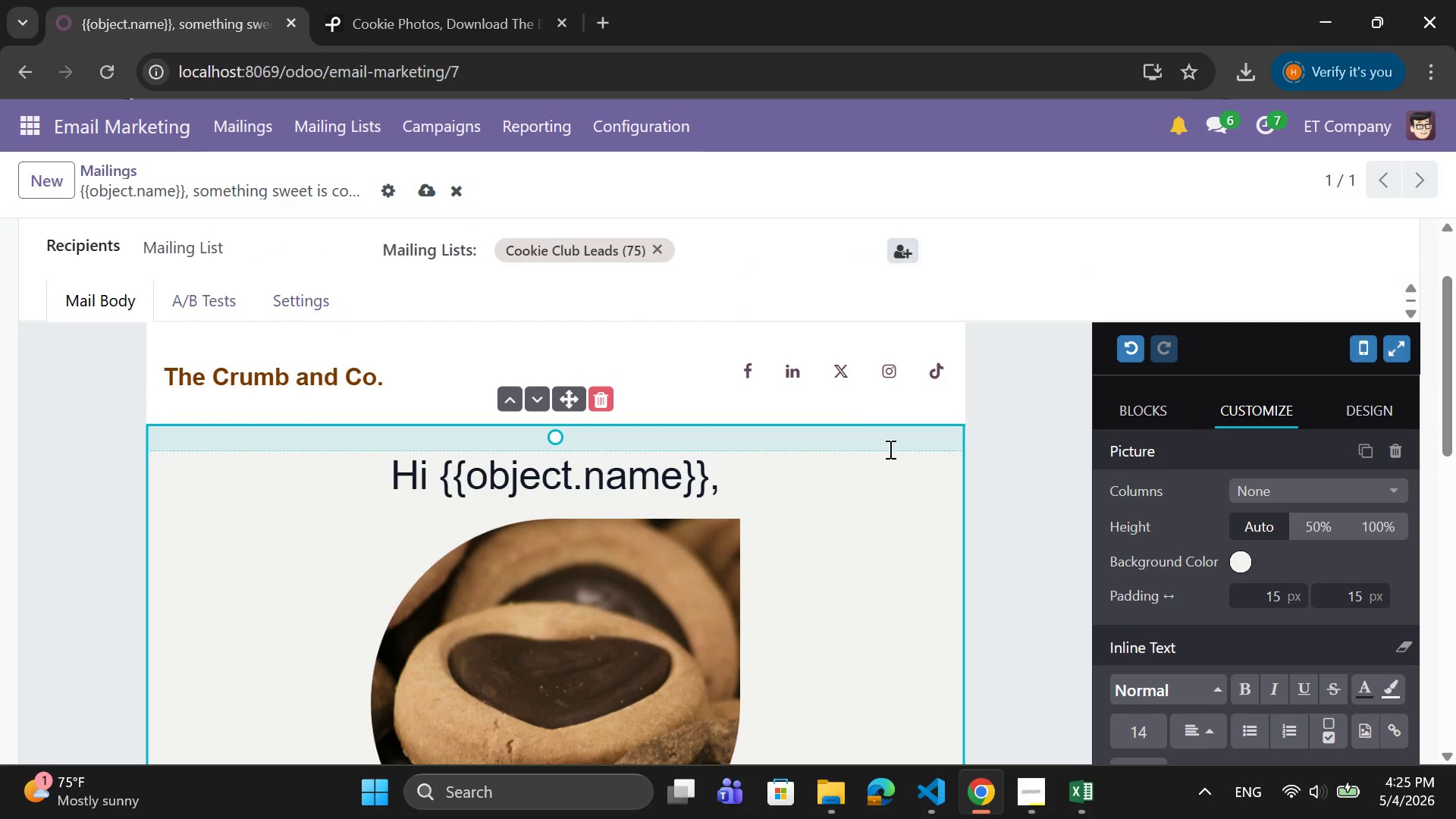 
left_click([877, 375])
 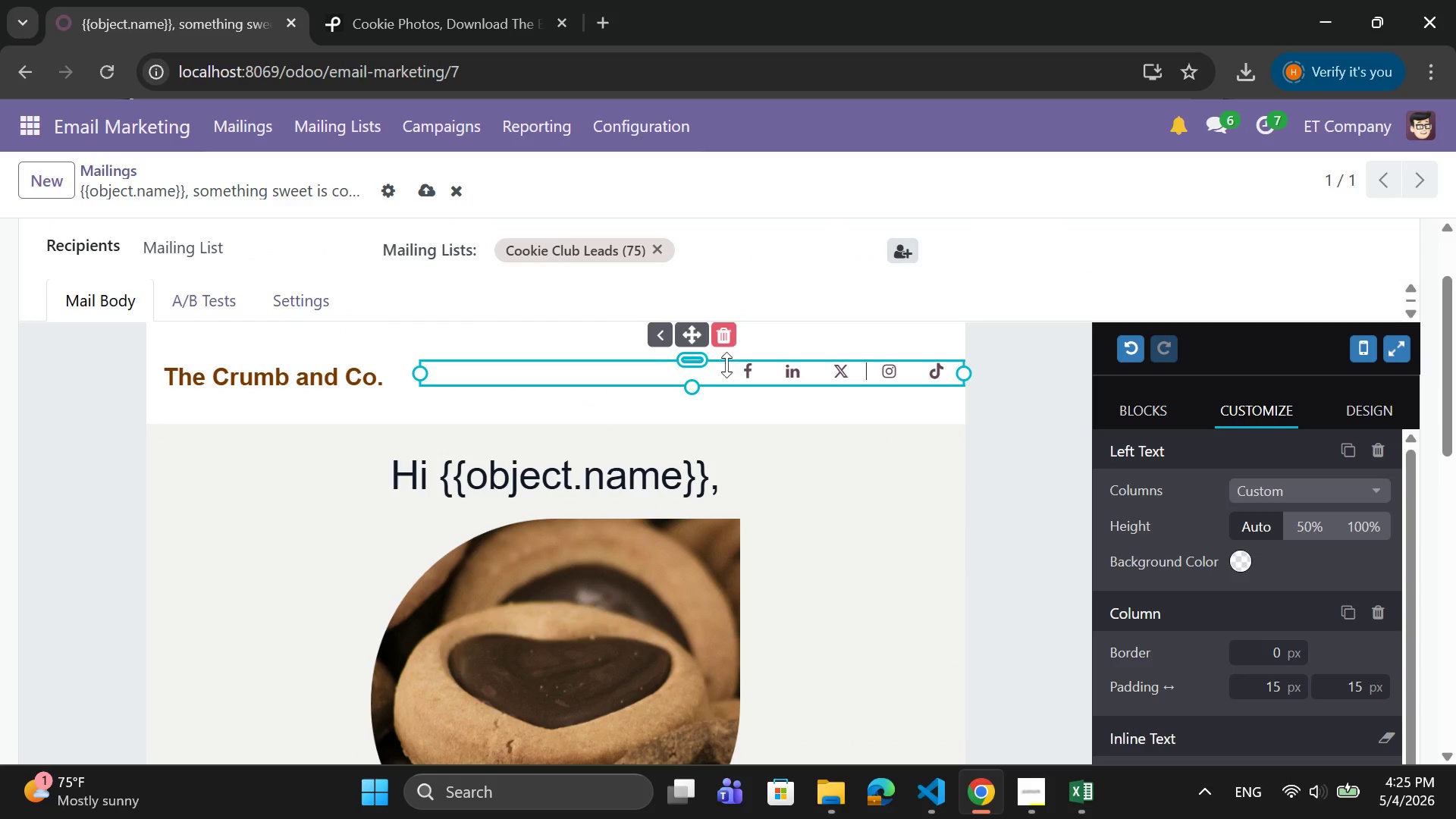 
left_click([734, 365])
 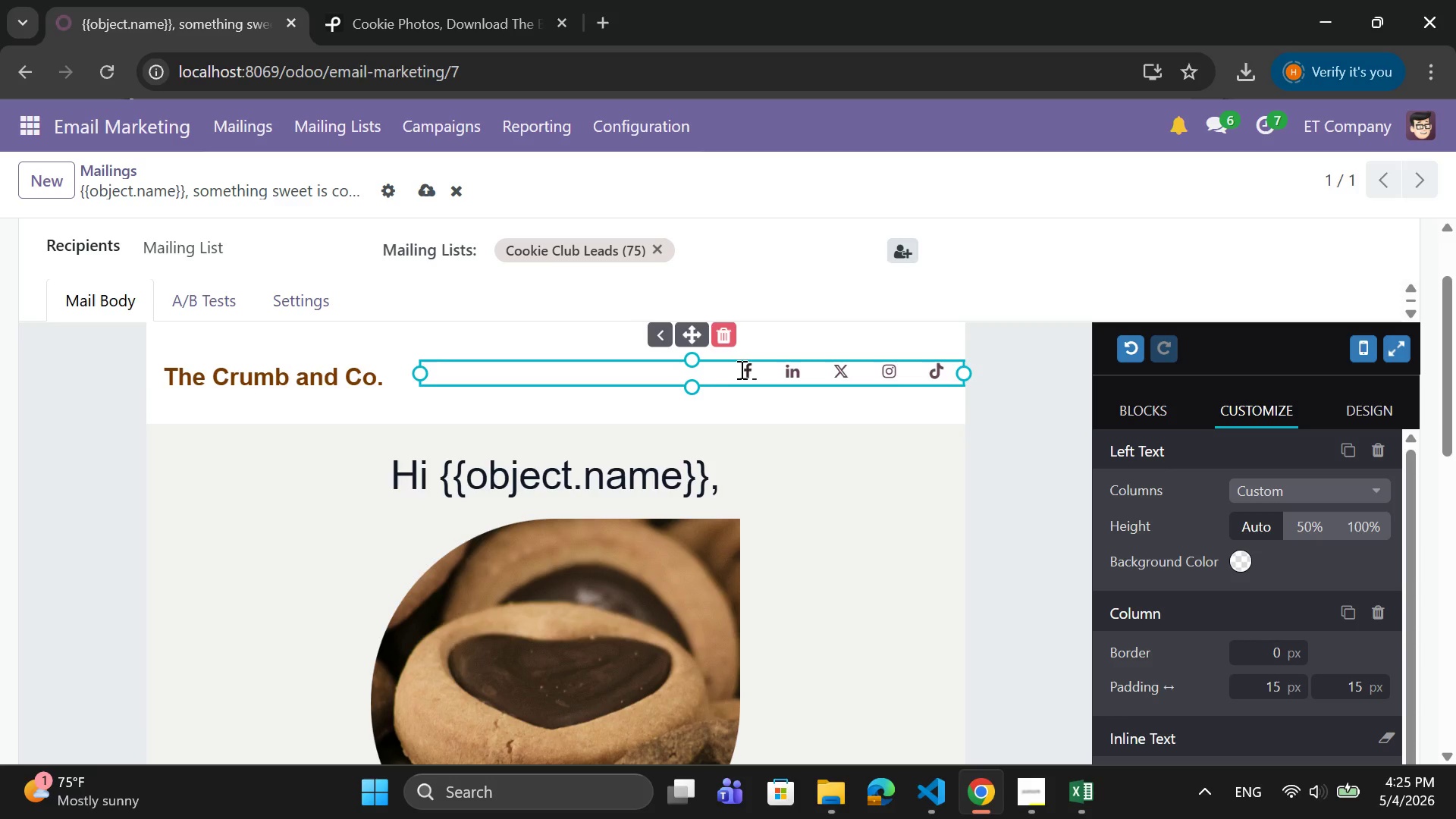 
left_click_drag(start_coordinate=[740, 369], to_coordinate=[952, 384])
 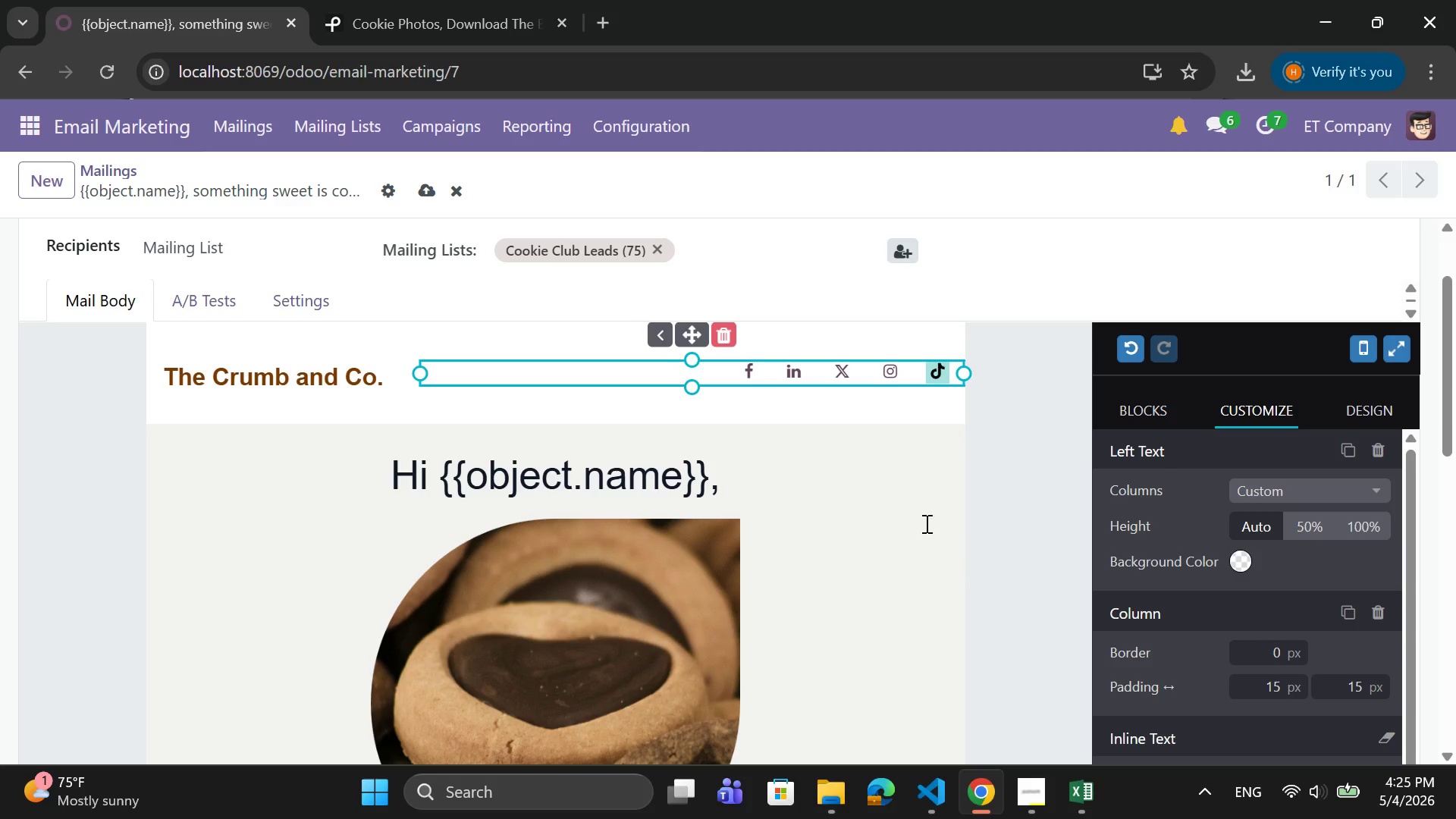 
left_click([840, 434])
 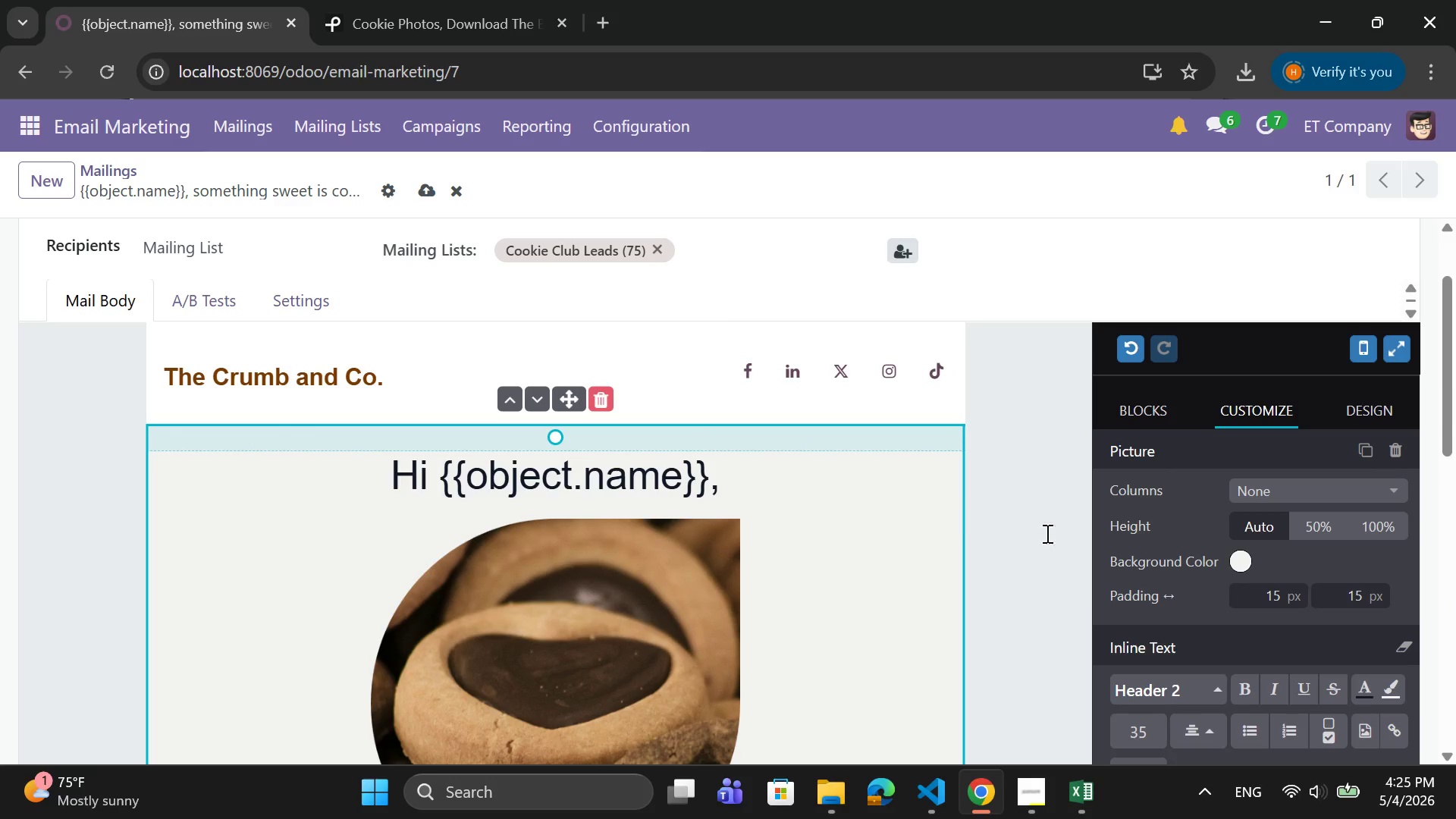 
left_click([1065, 532])
 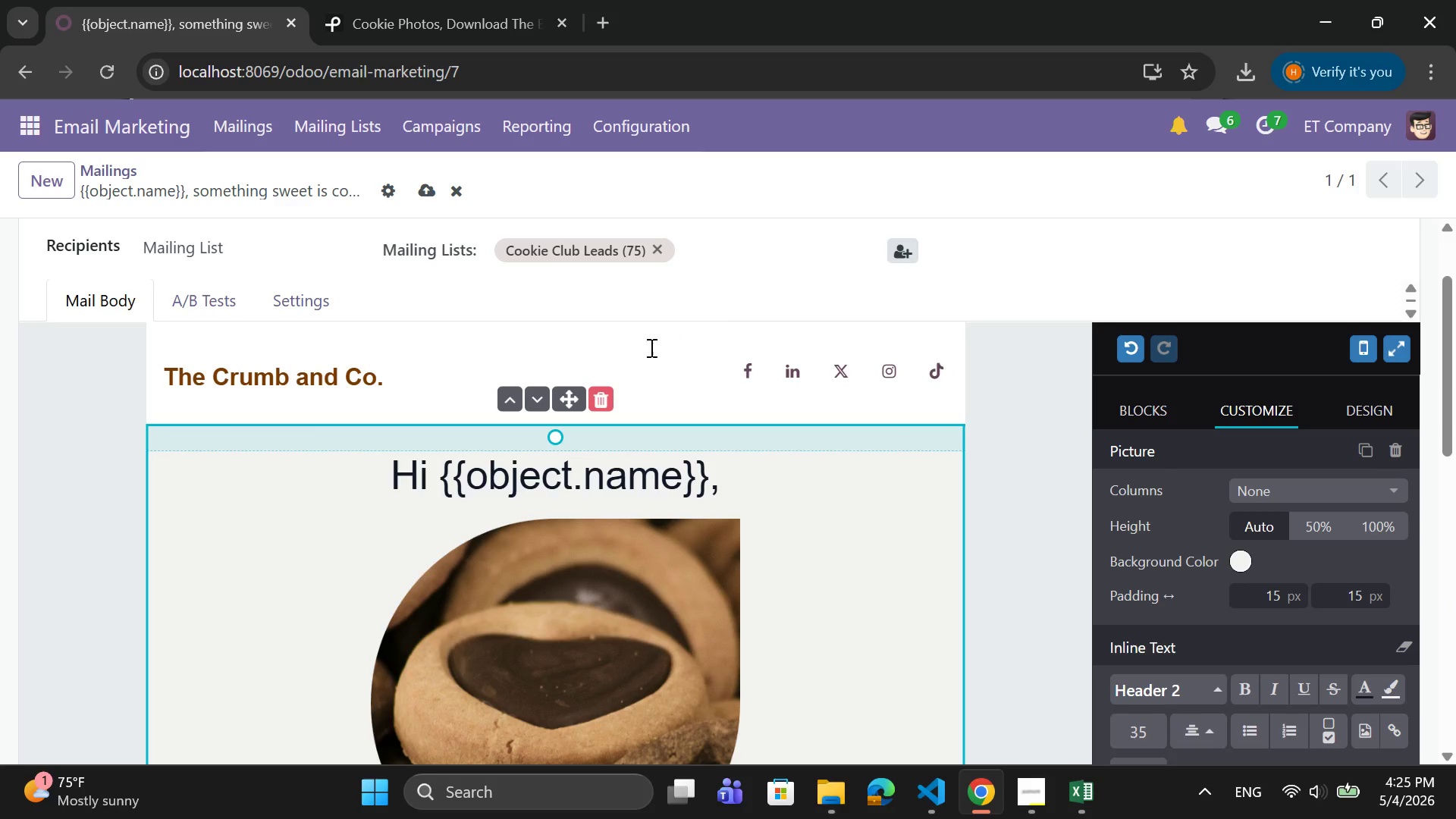 
left_click([755, 290])
 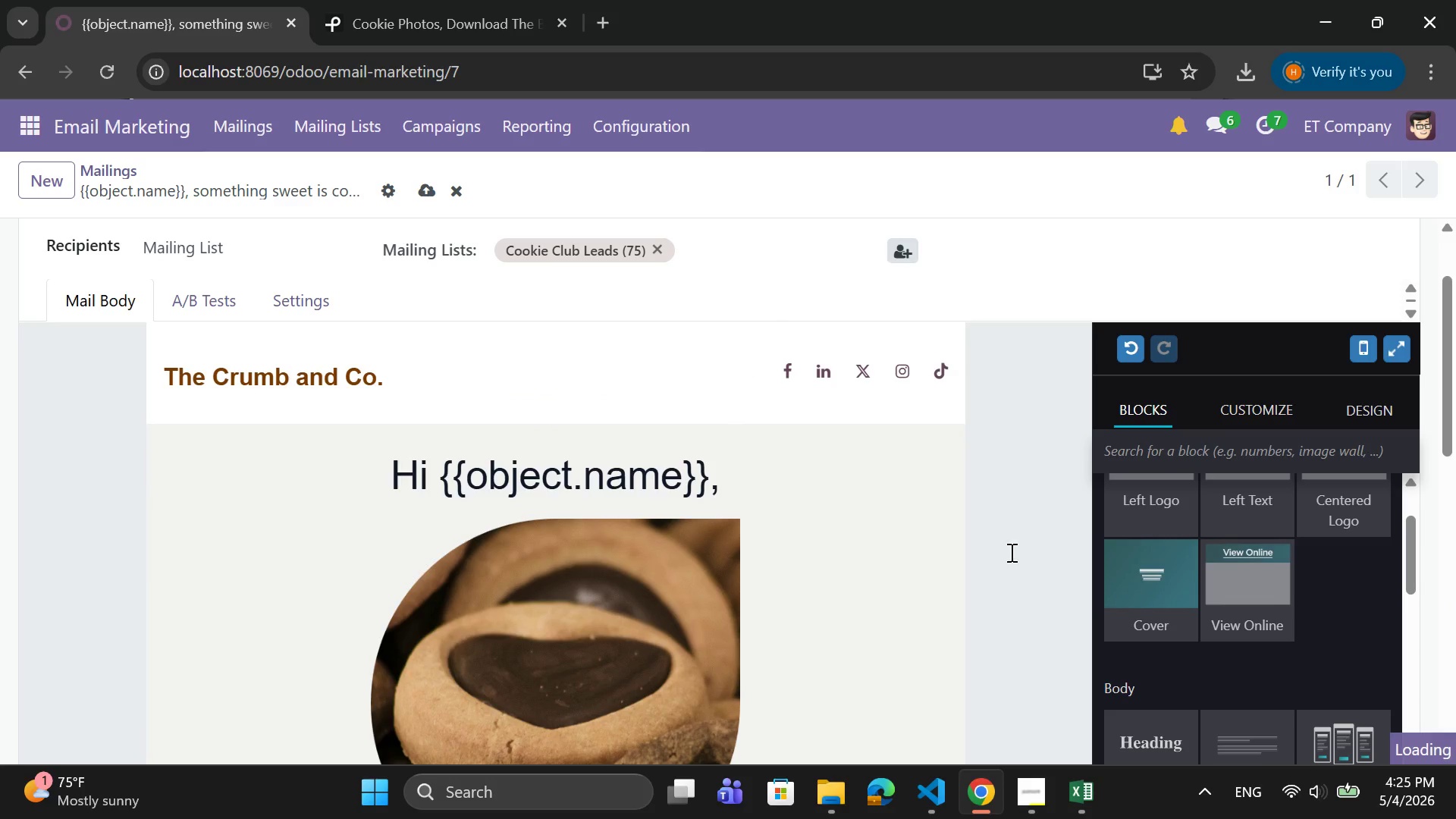 
scroll: coordinate [1015, 552], scroll_direction: down, amount: 4.0
 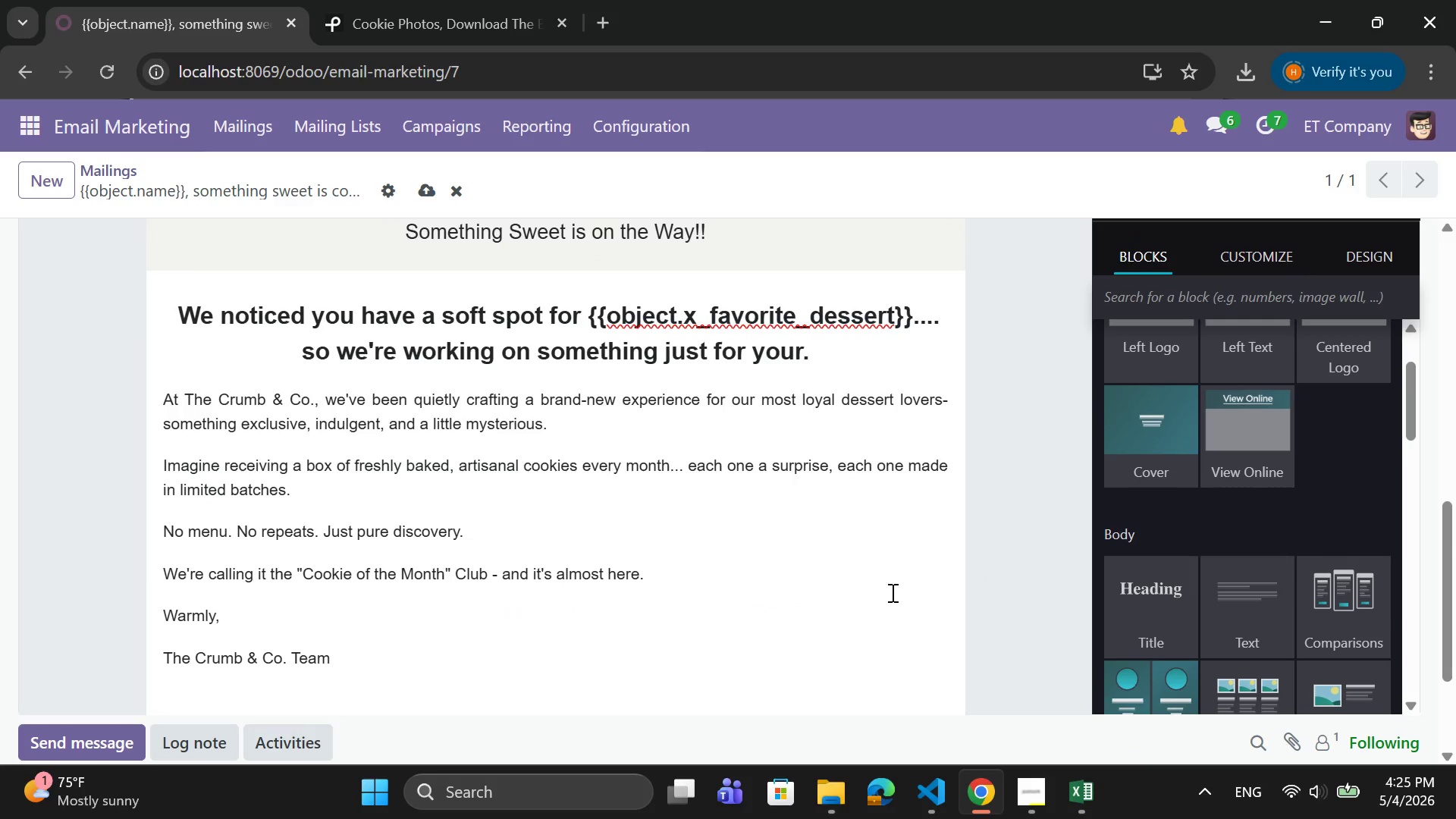 
left_click([613, 667])
 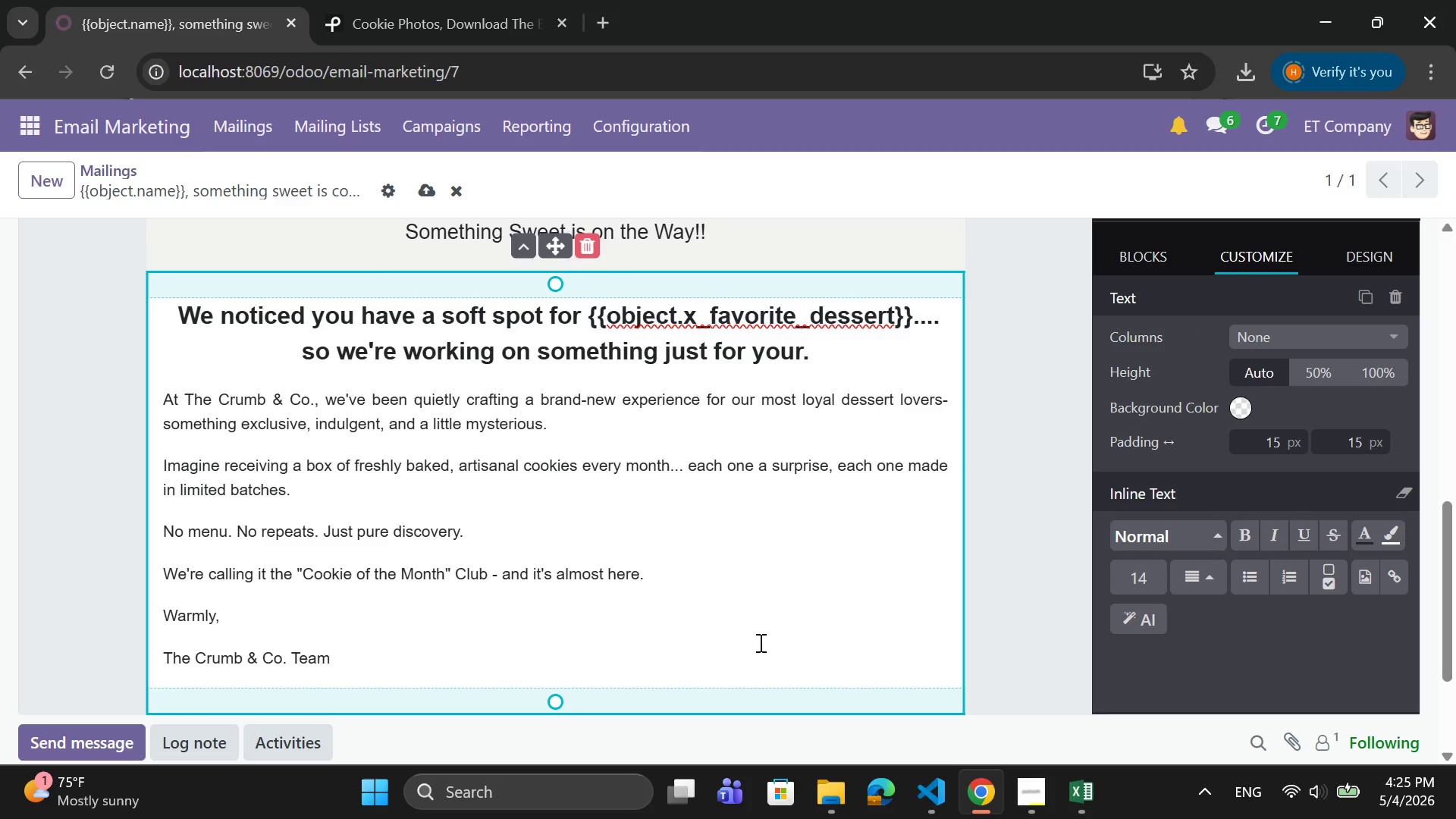 
wait(33.36)
 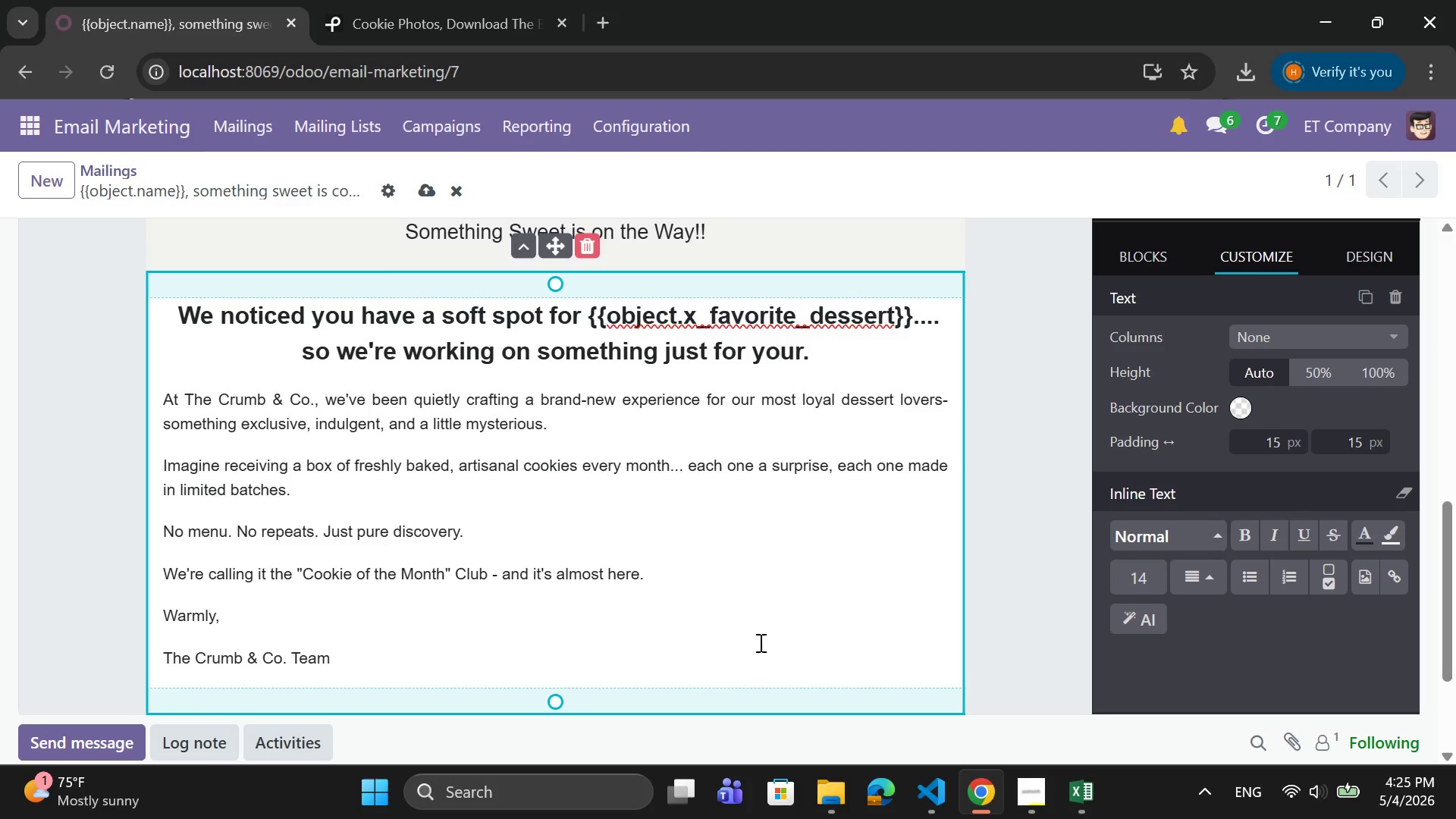 
scroll: coordinate [546, 315], scroll_direction: up, amount: 10.0
 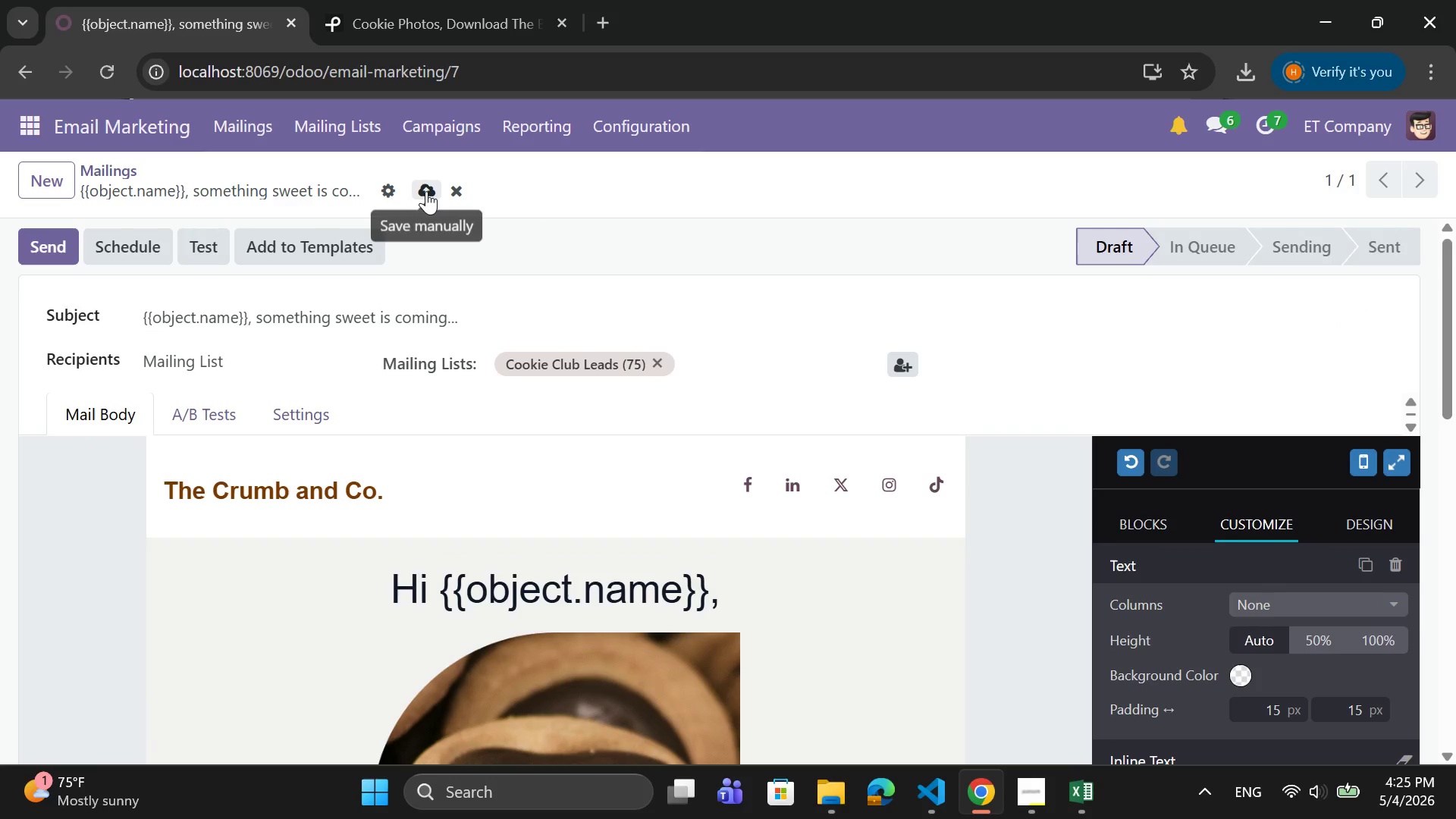 
left_click([426, 191])
 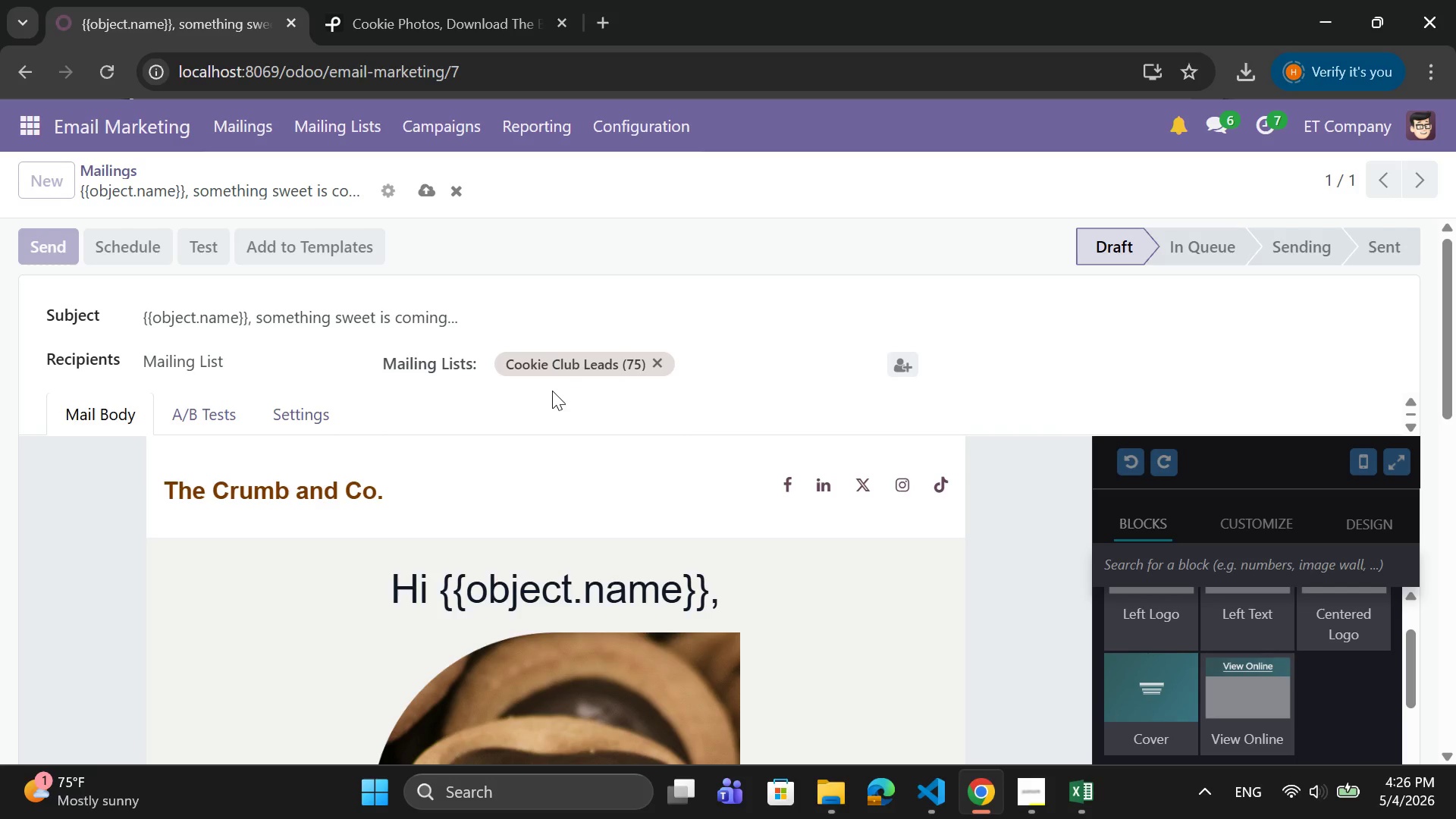 
wait(11.2)
 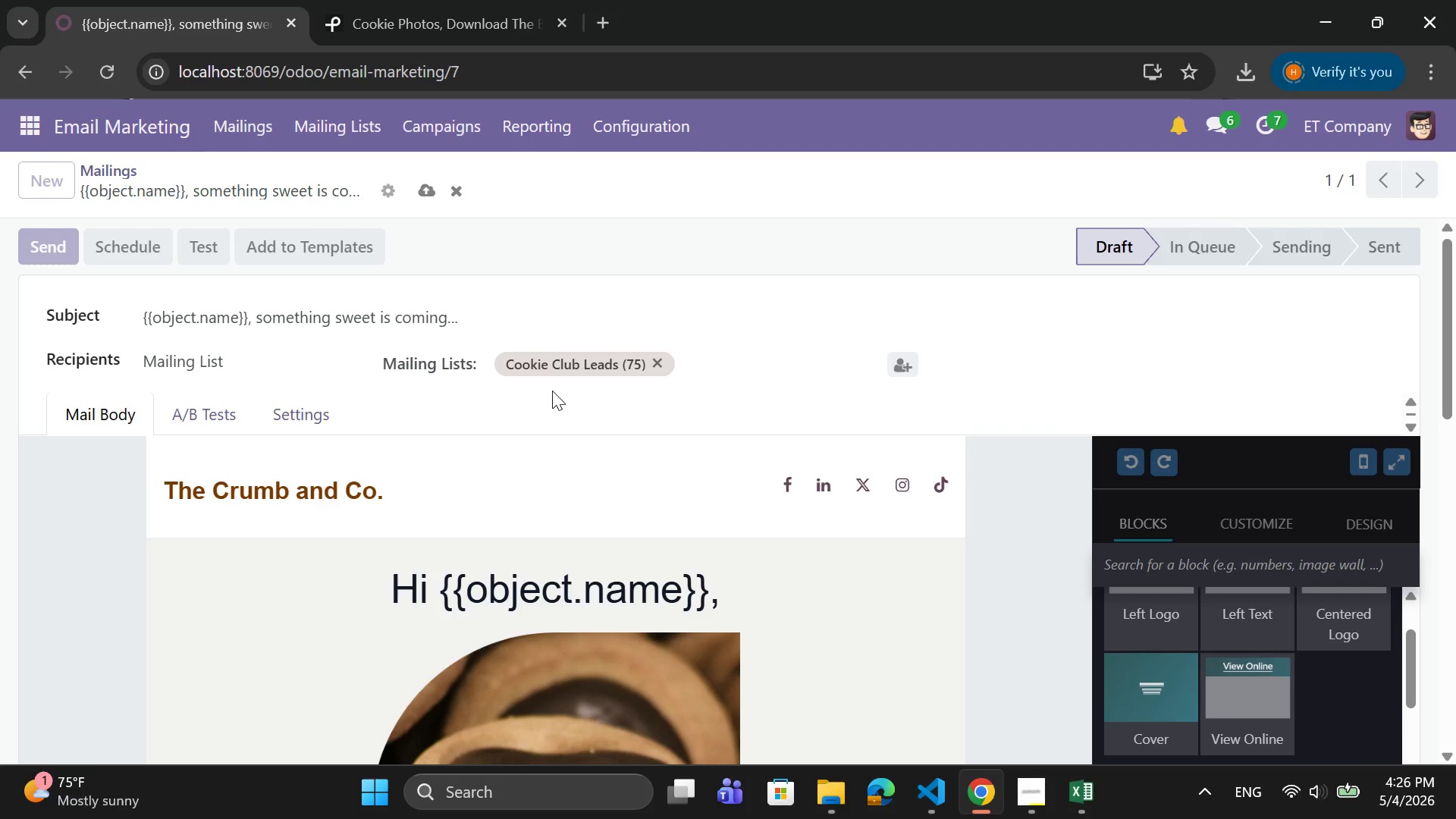 
left_click([247, 359])
 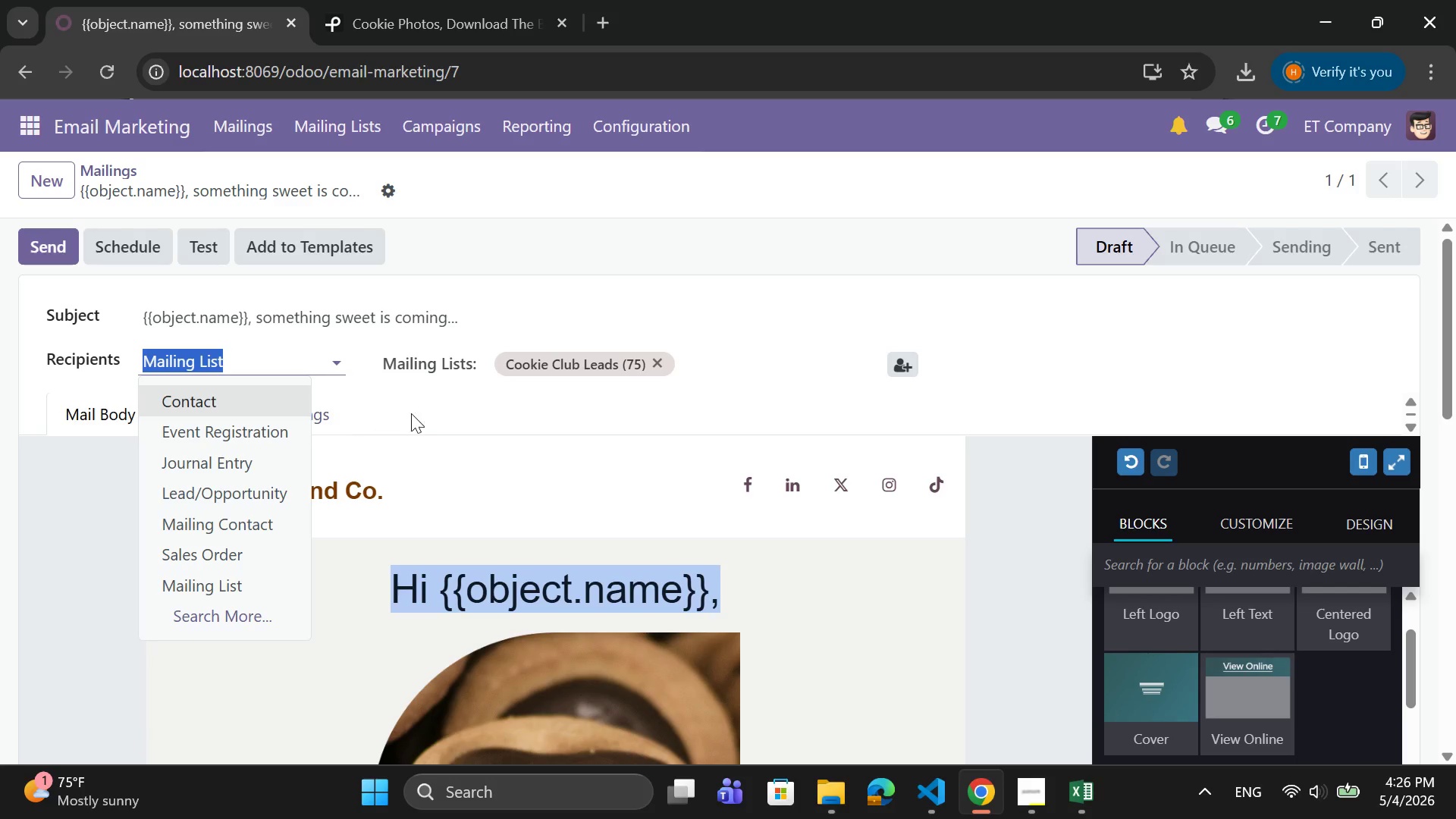 
left_click([453, 414])
 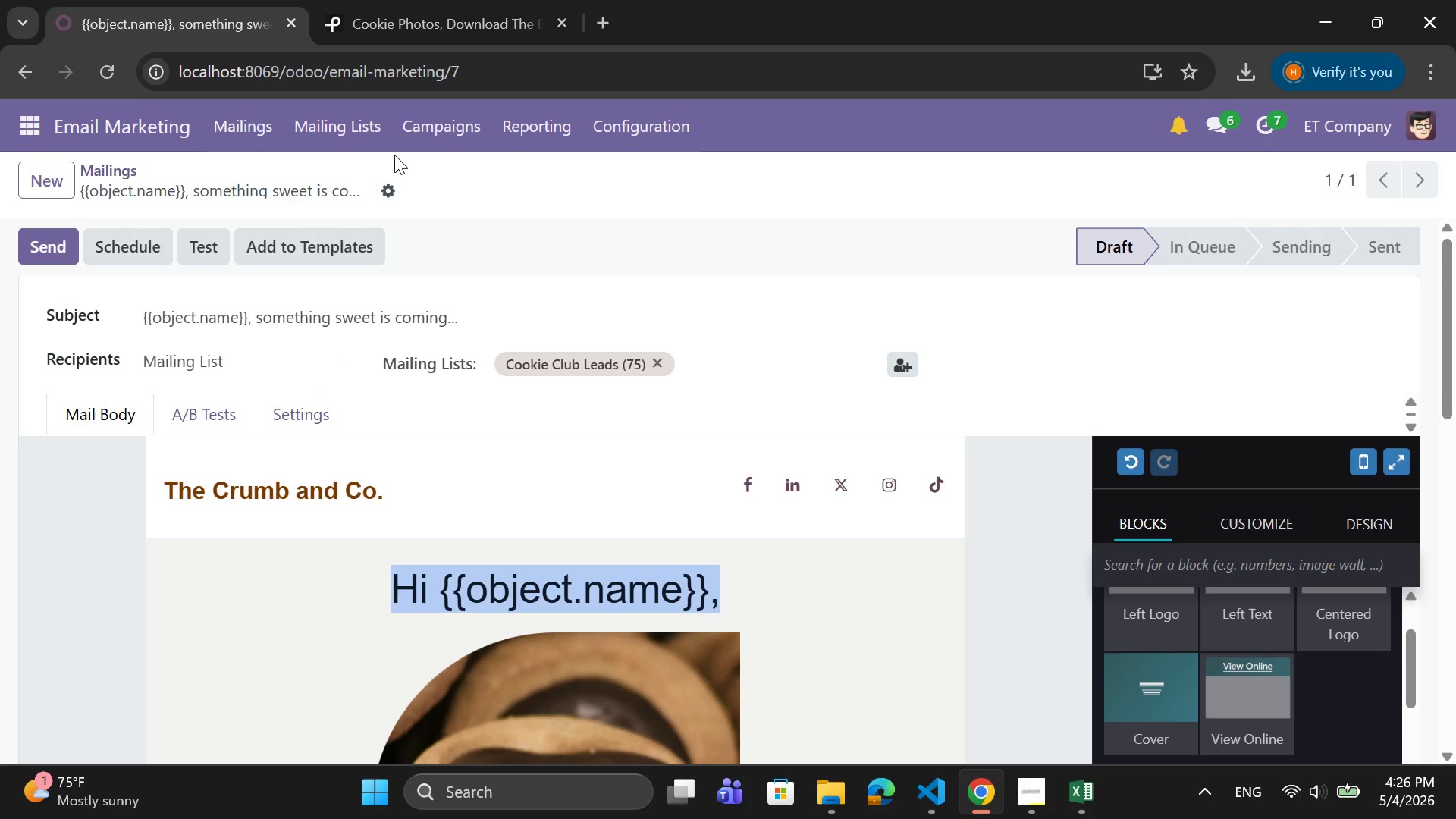 
left_click([460, 148])
 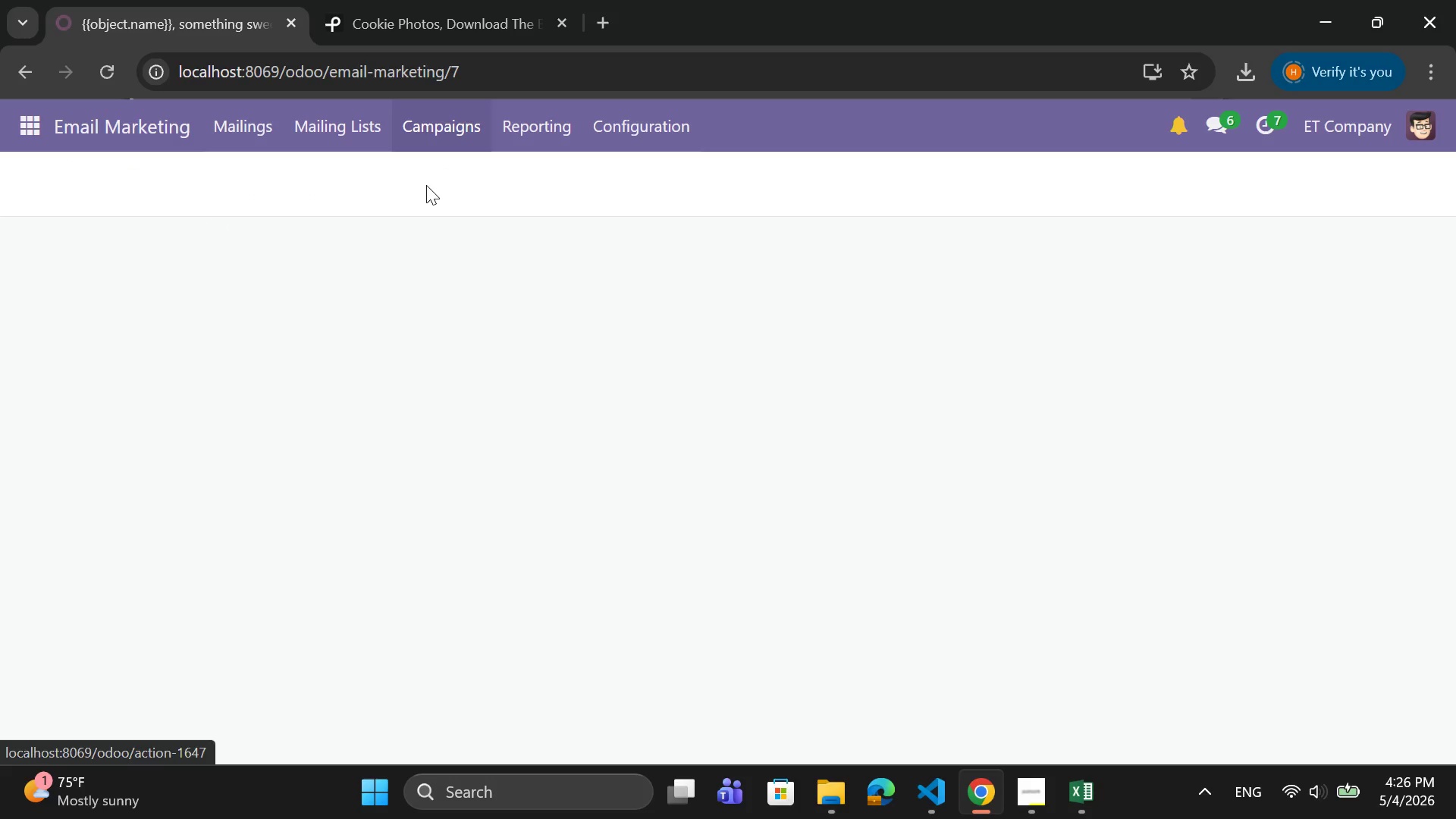 
mouse_move([406, 225])
 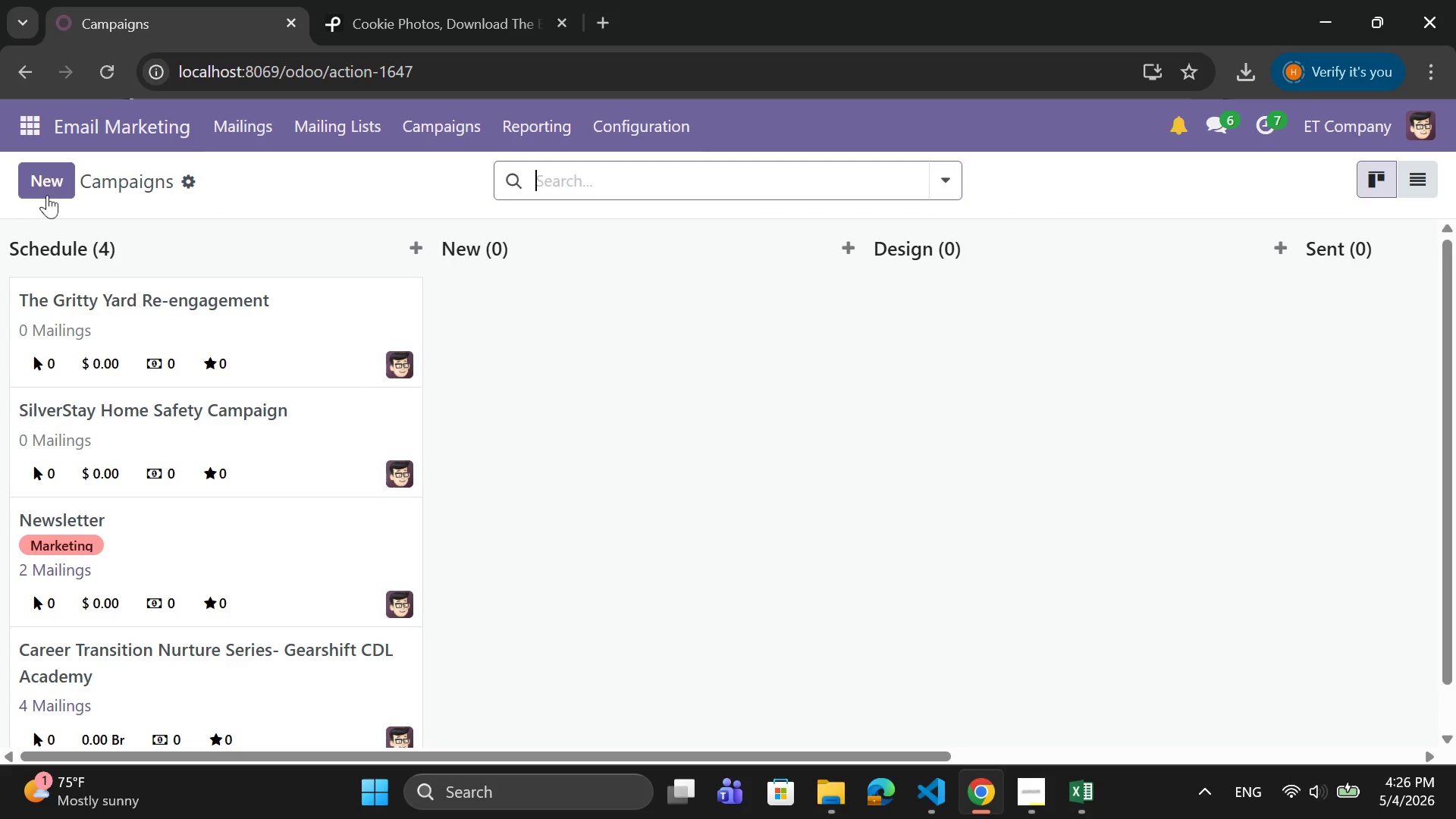 
left_click([43, 178])
 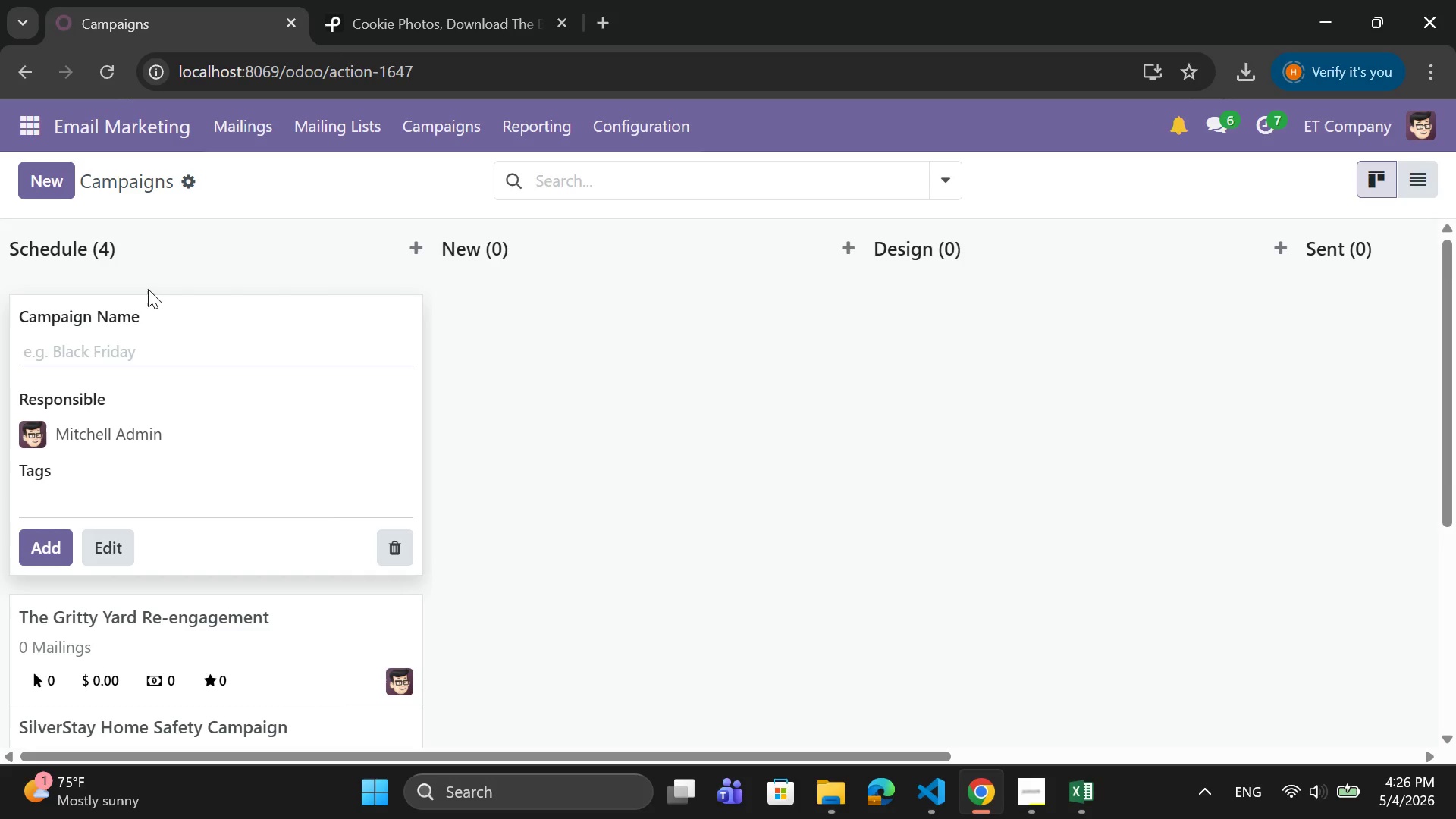 
type(t)
key(Backspace)
type(The )
 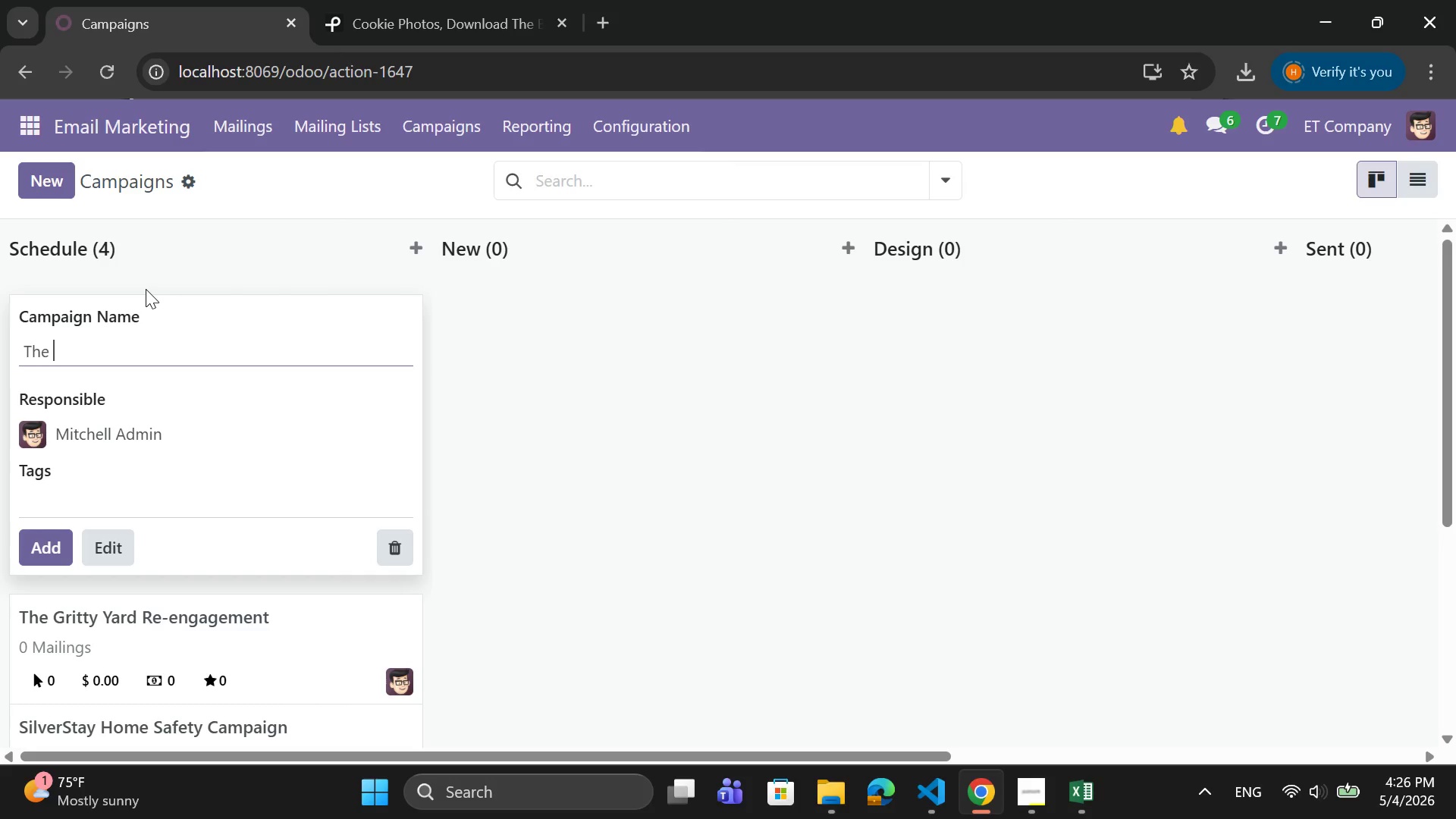 
wait(5.94)
 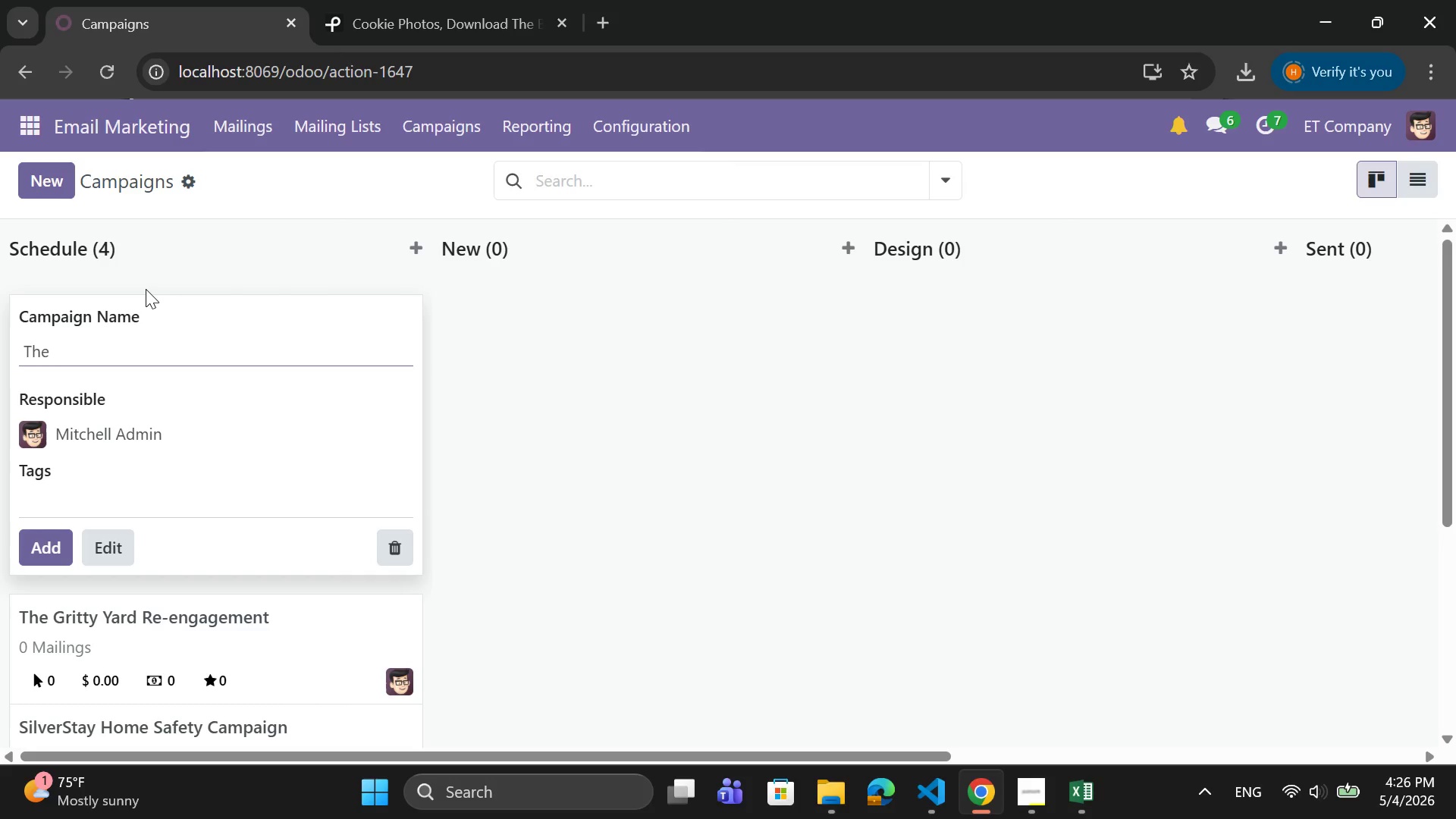 
type(Crumb and )
 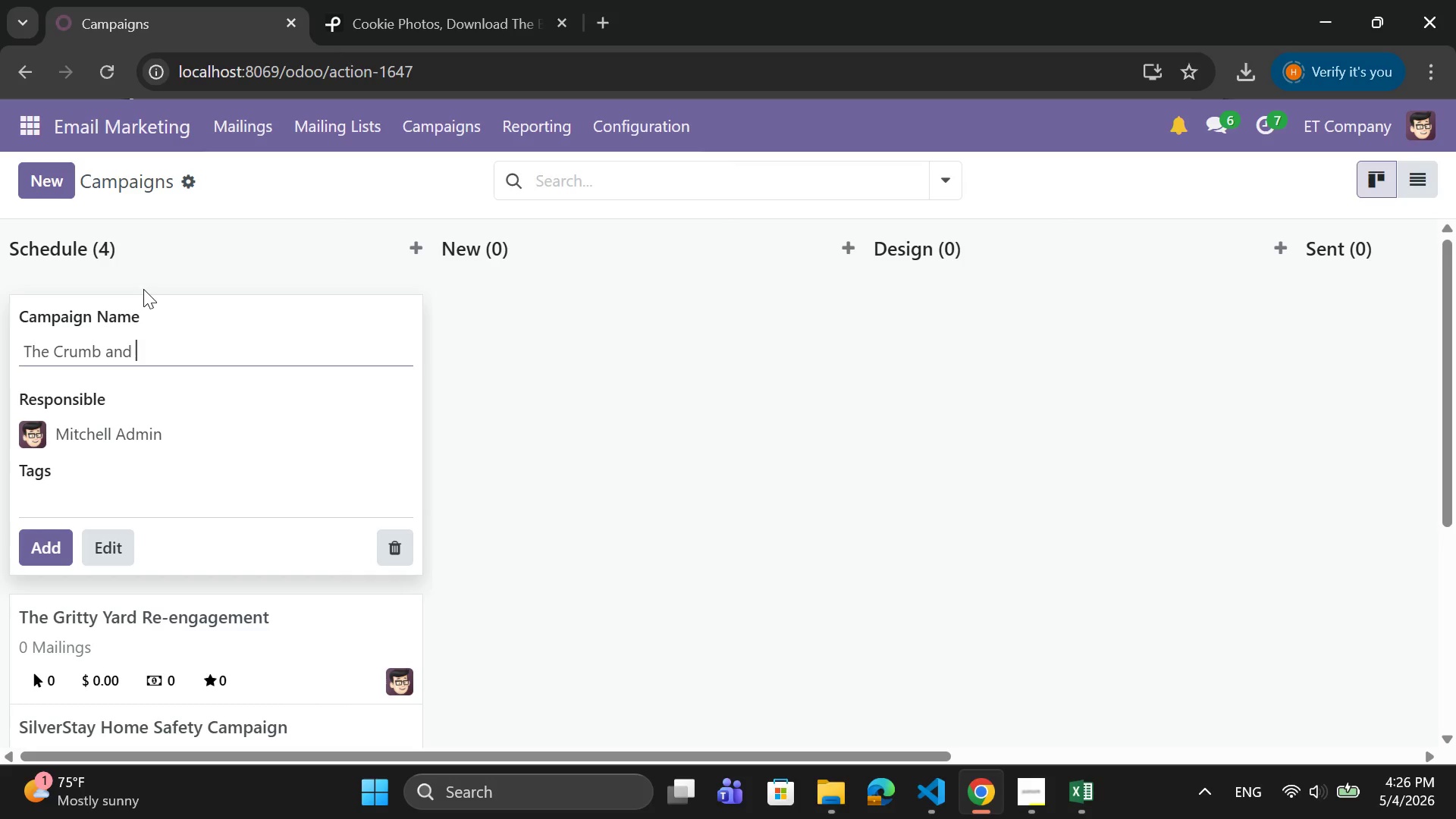 
wait(9.22)
 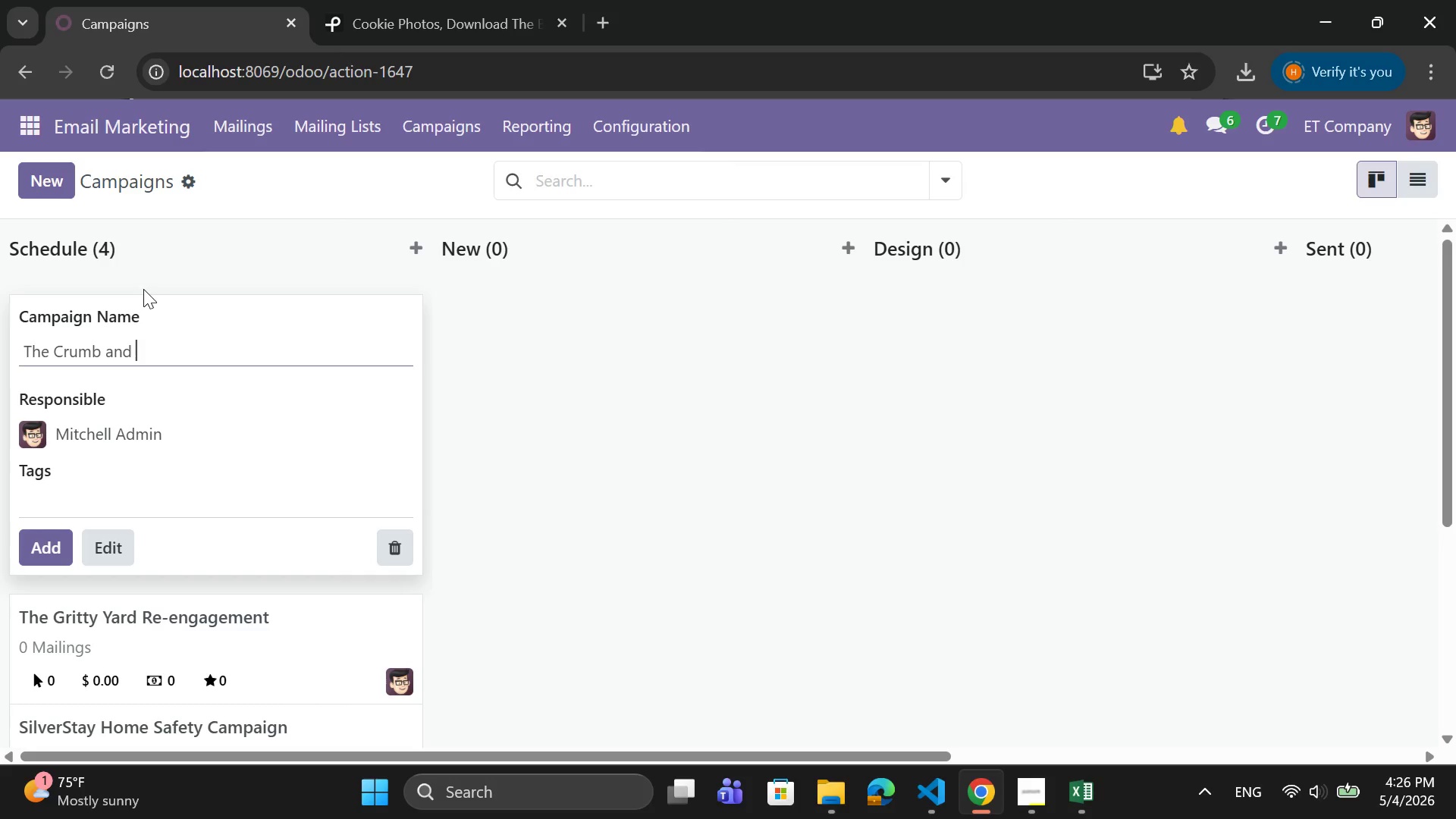 
key(Backspace)
key(Backspace)
key(Backspace)
key(Backspace)
key(Backspace)
key(Backspace)
key(Backspace)
key(Backspace)
key(Backspace)
type(ookie Club)
 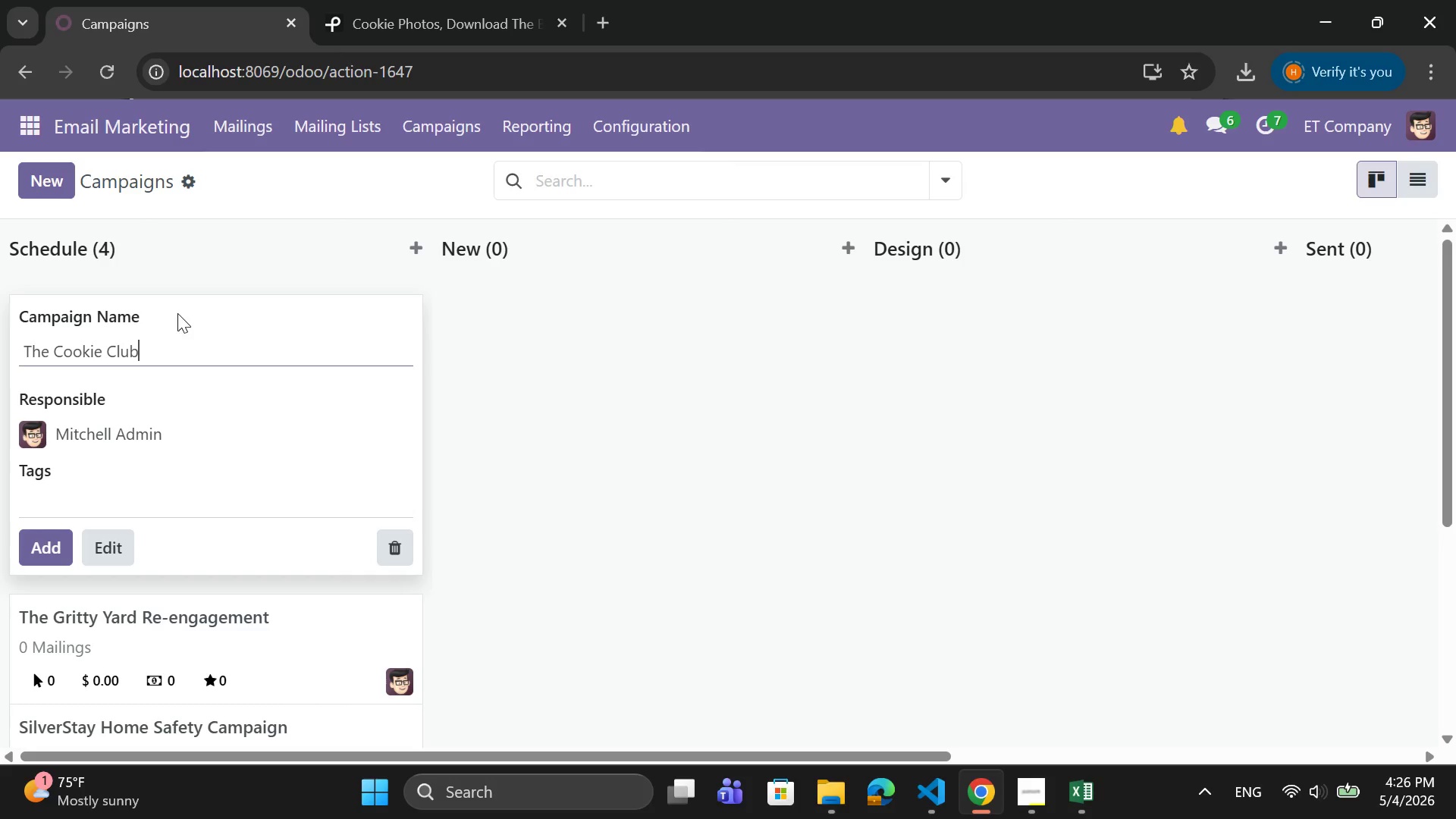 
left_click([46, 546])
 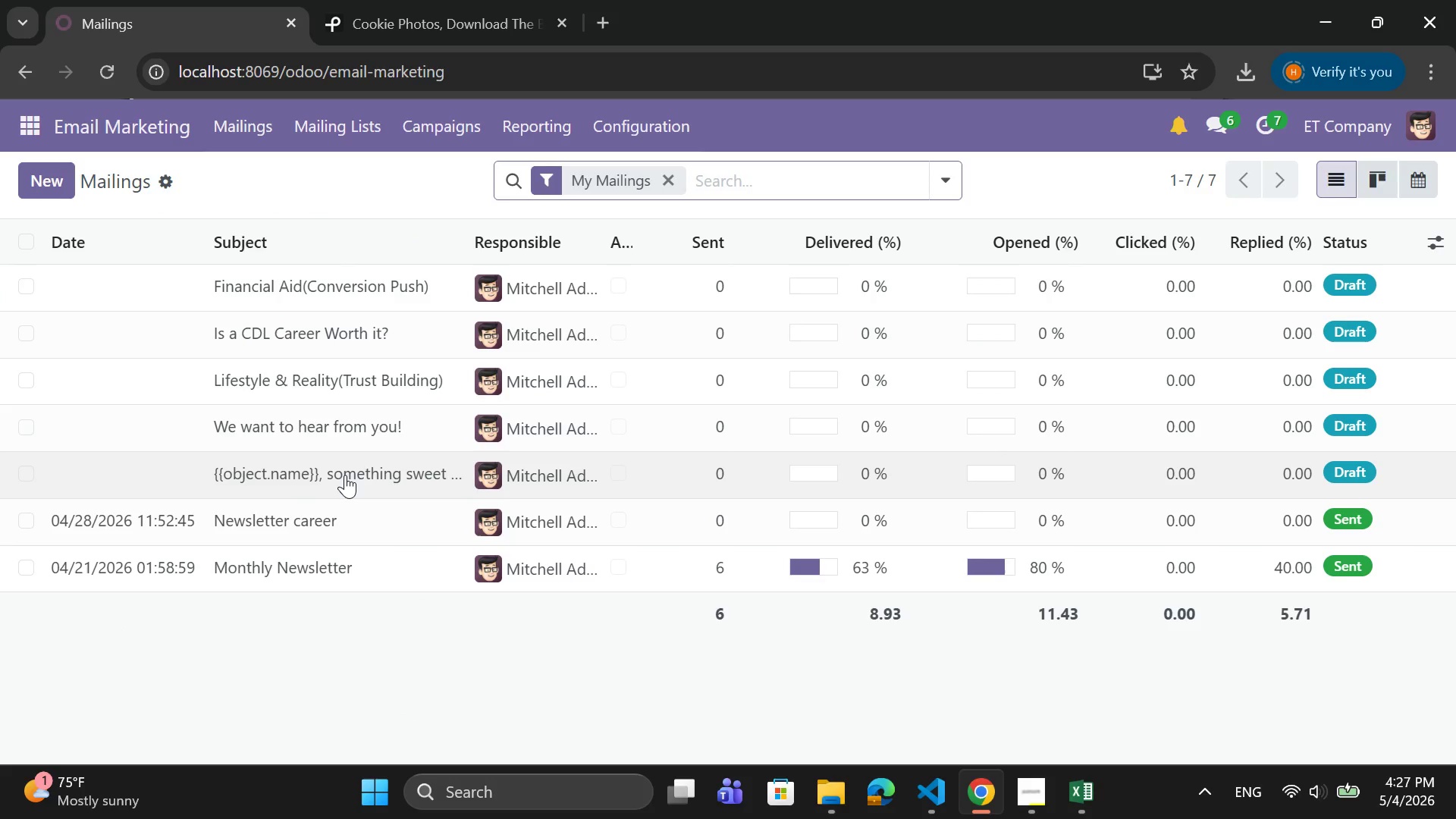 
wait(5.59)
 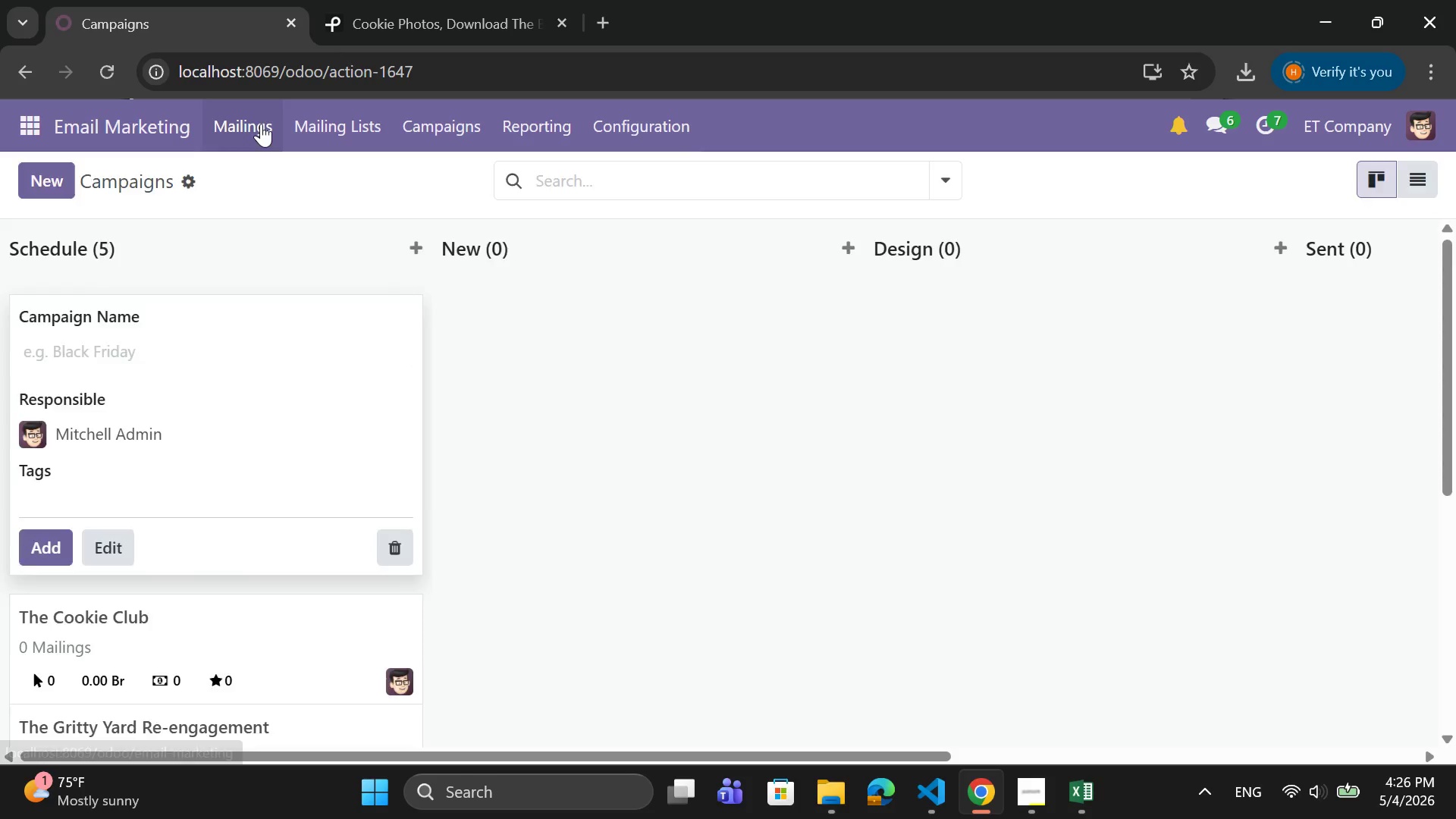 
left_click([345, 475])
 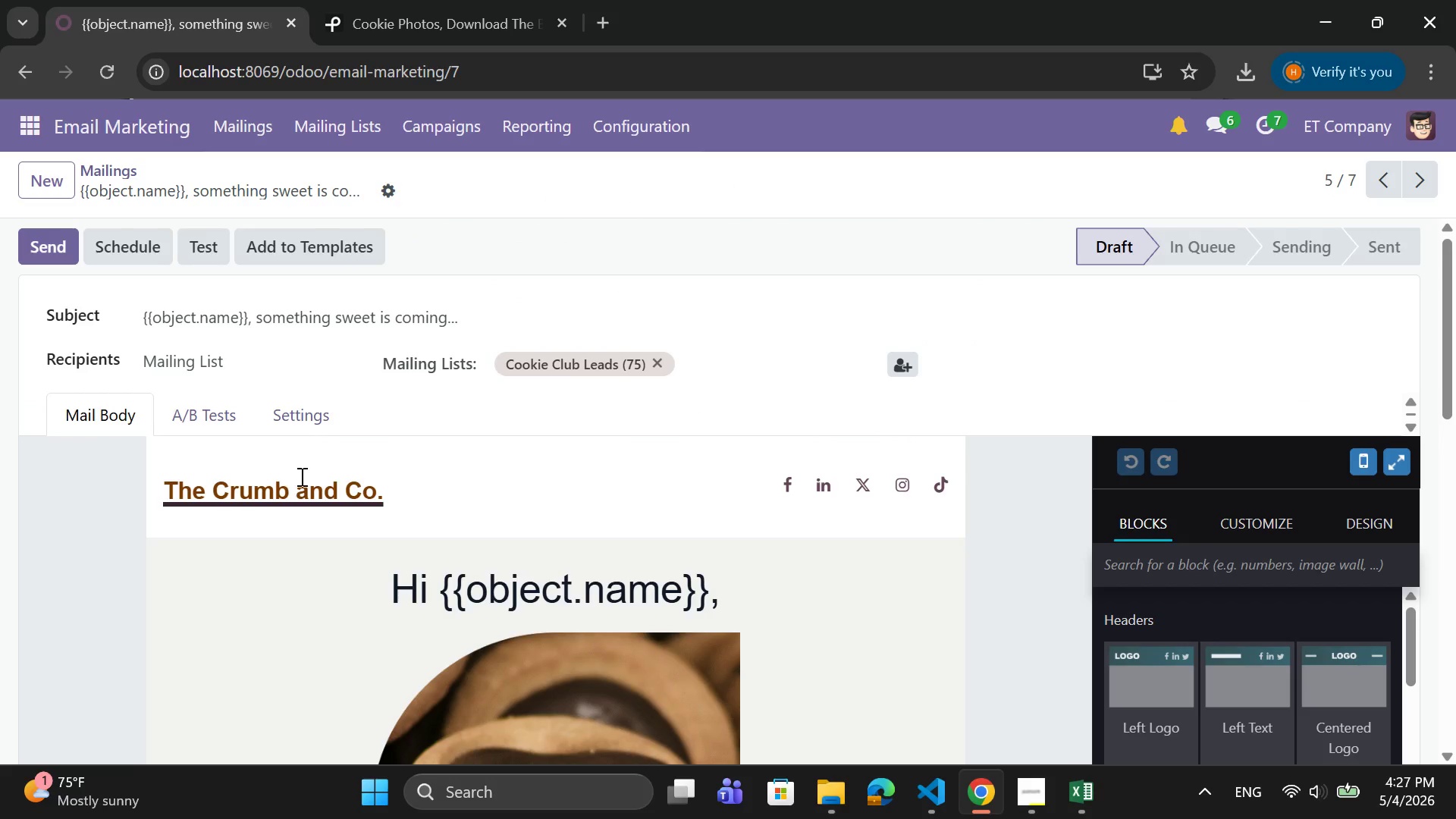 
scroll: coordinate [531, 384], scroll_direction: none, amount: 0.0
 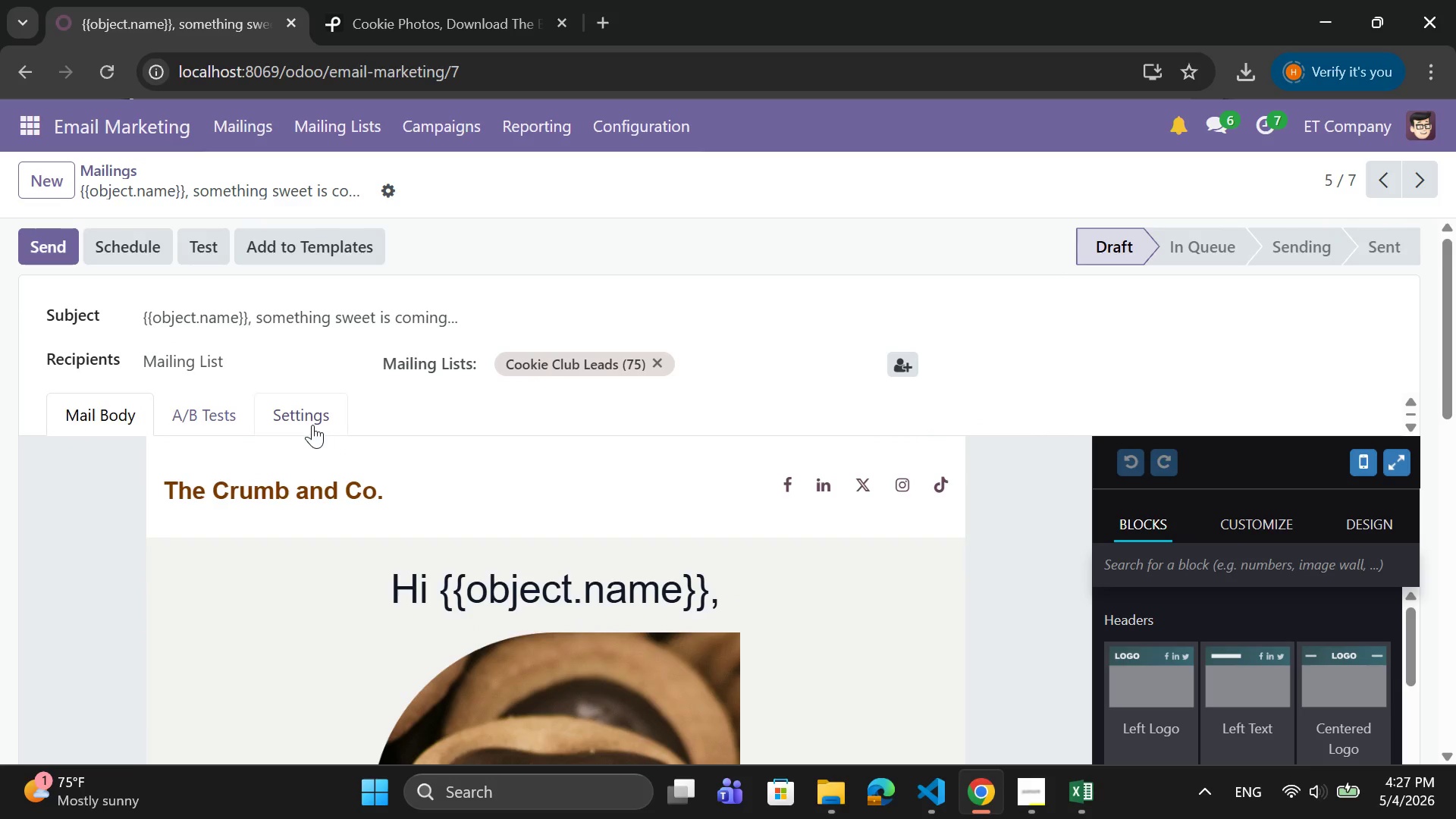 
left_click([312, 424])
 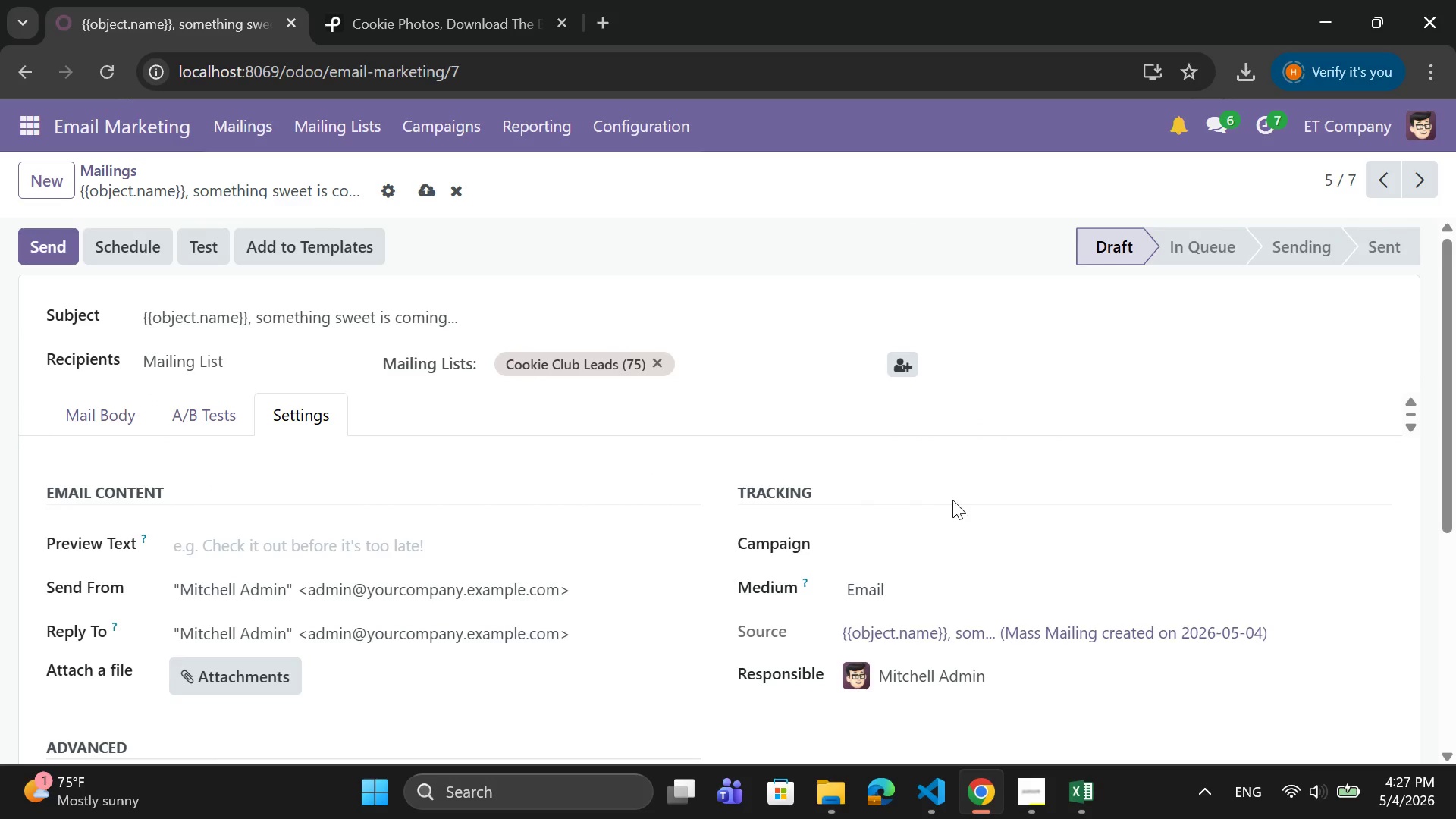 
scroll: coordinate [955, 500], scroll_direction: down, amount: 1.0
 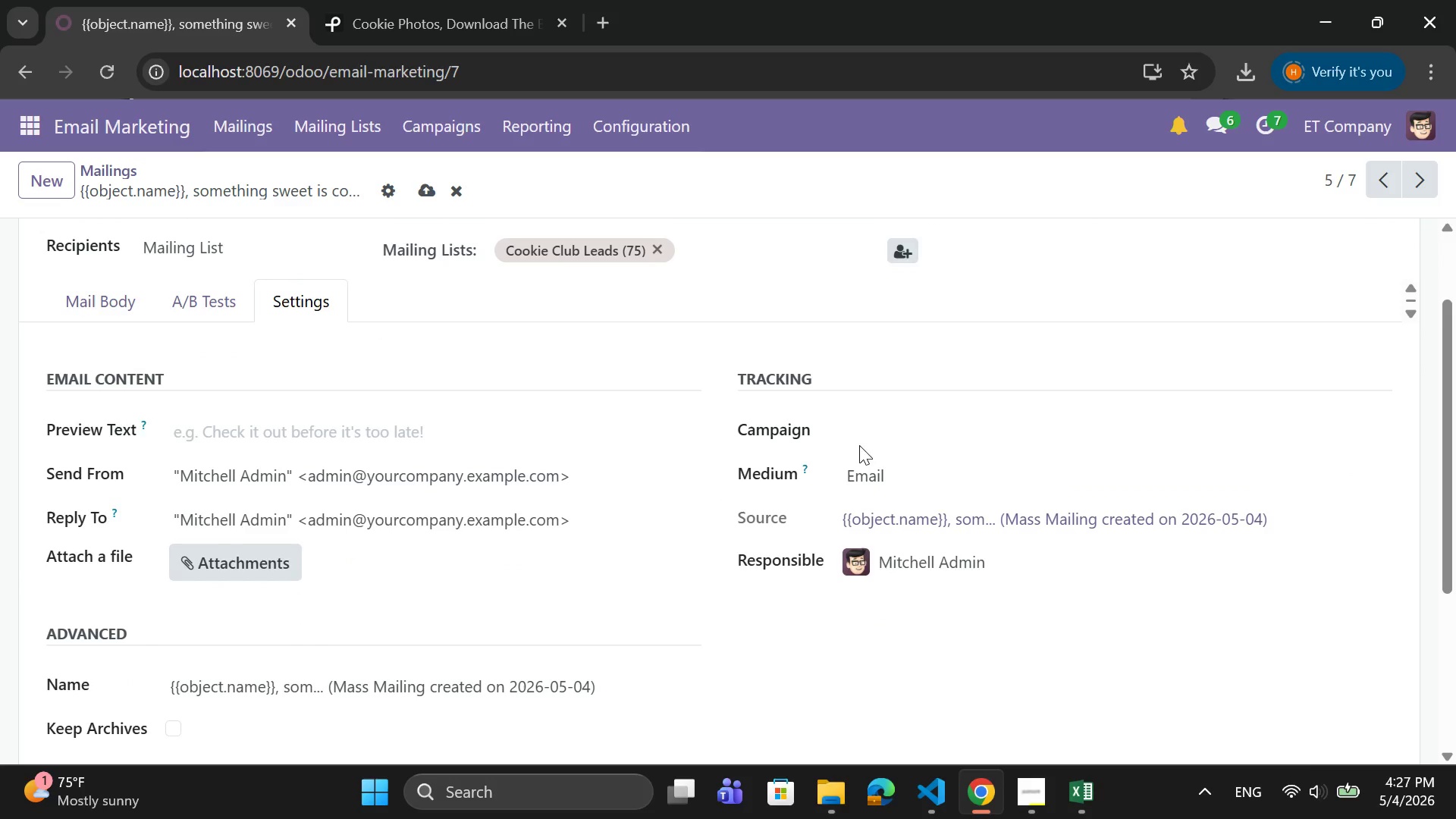 
left_click([867, 425])
 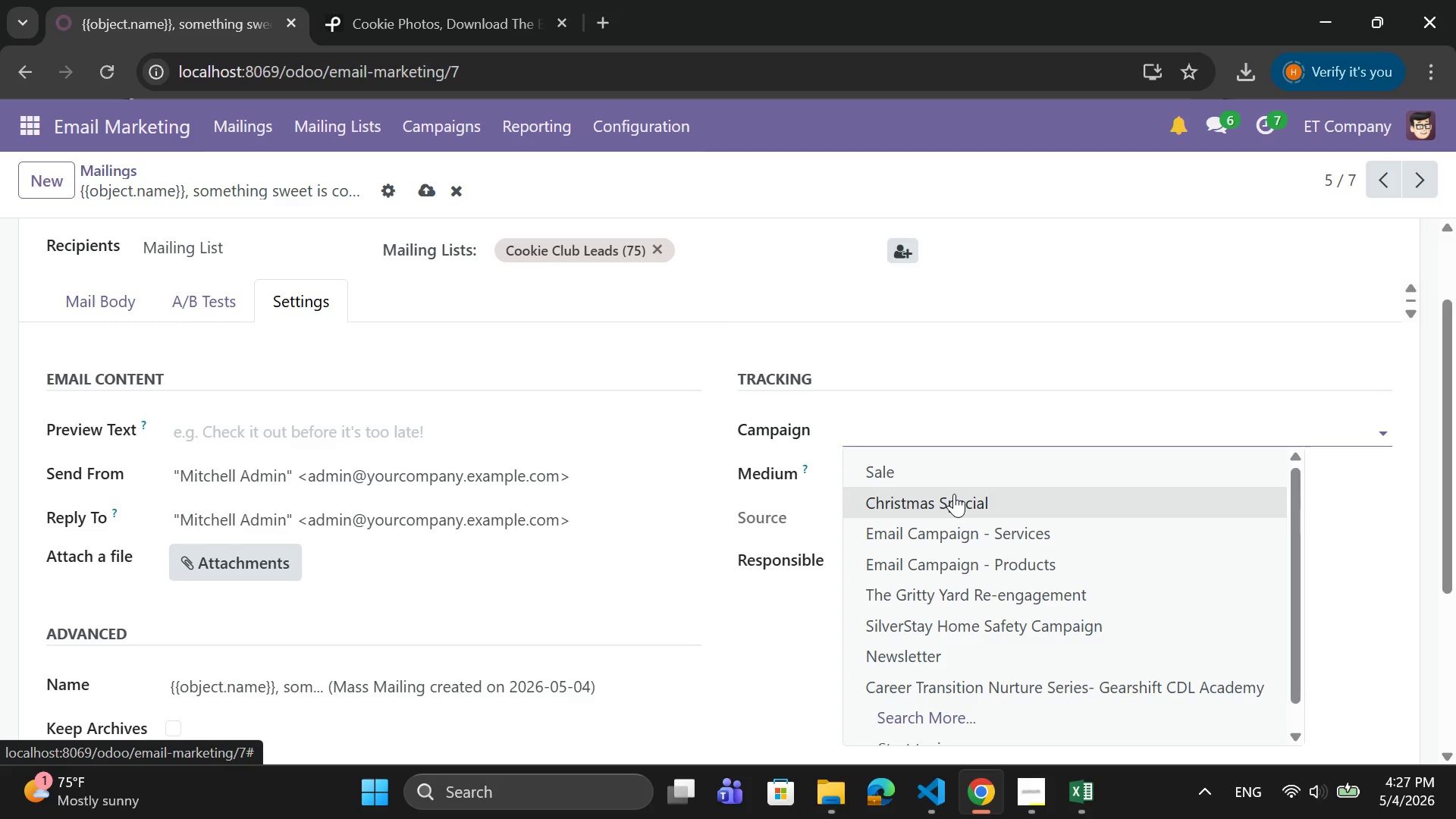 
wait(7.89)
 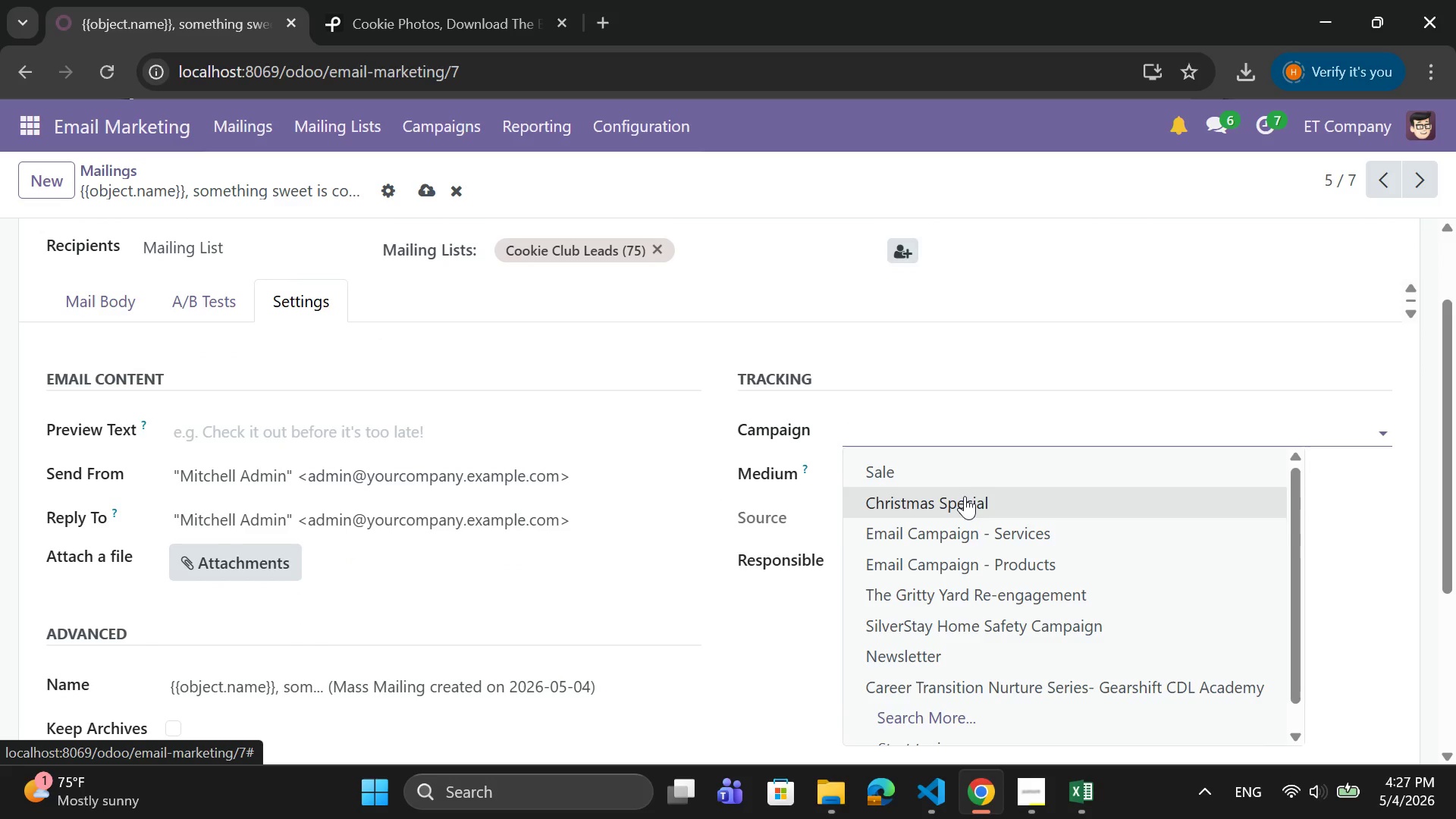 
type(the)
 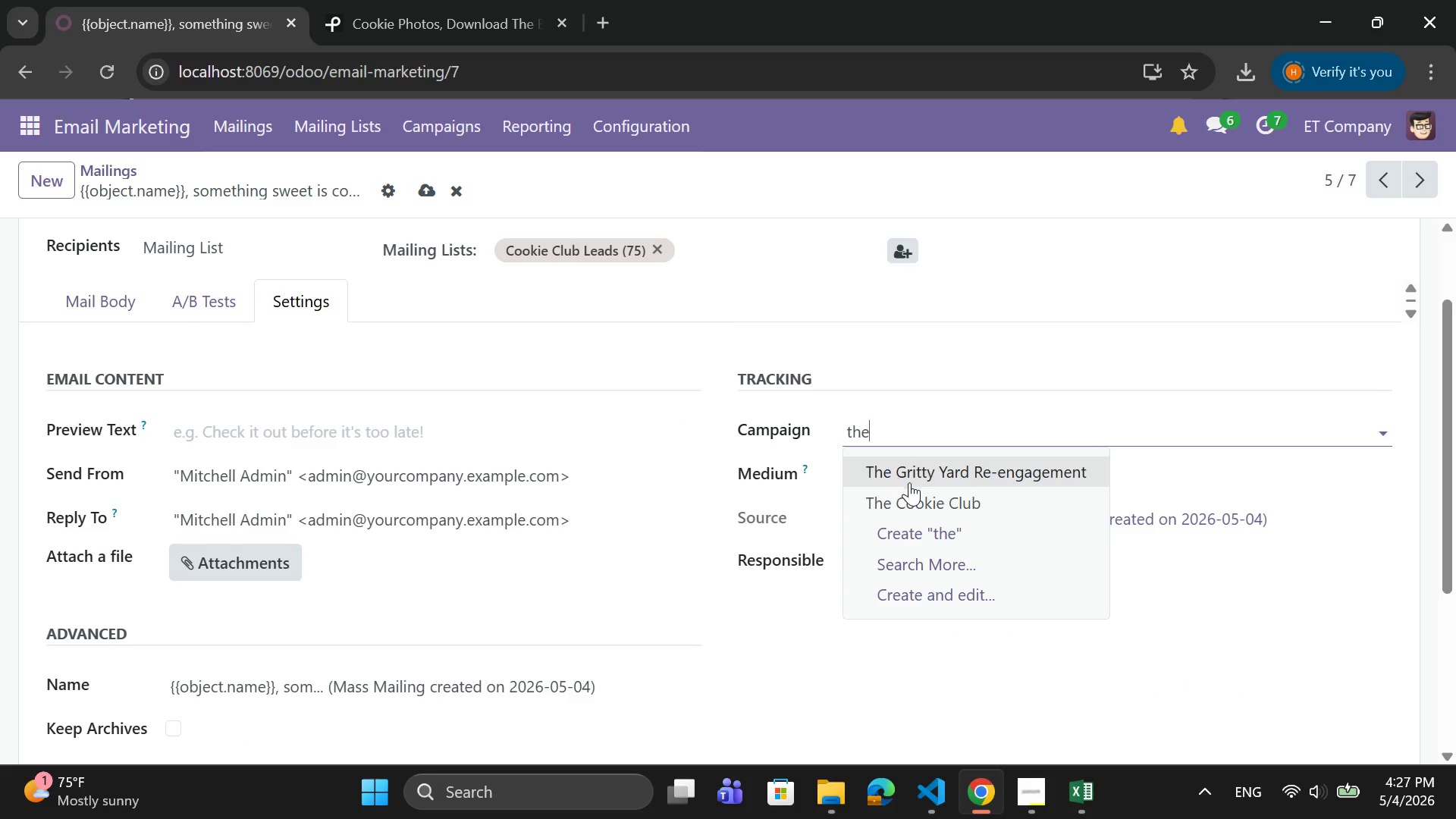 
left_click([919, 495])
 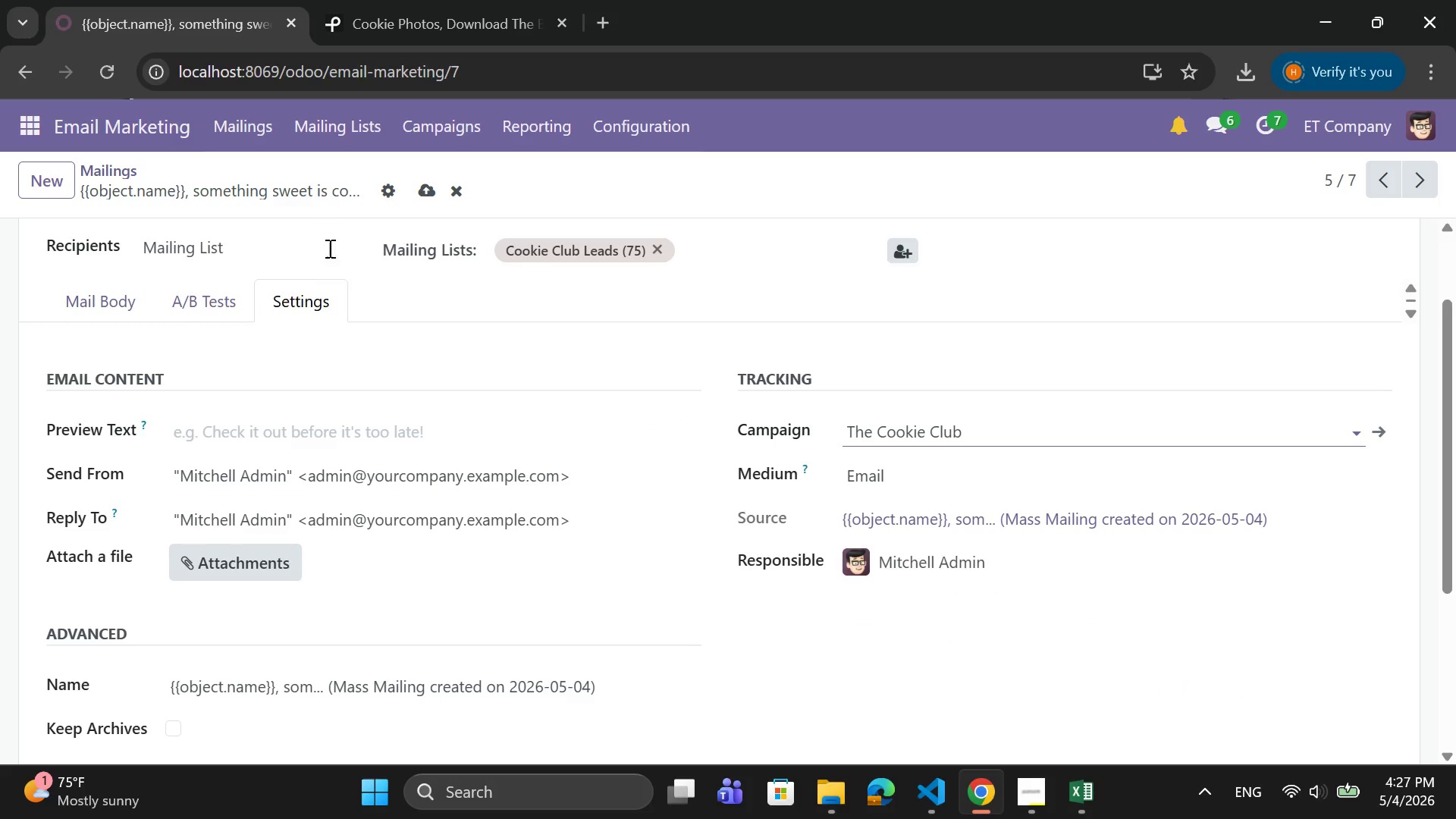 
left_click([429, 187])
 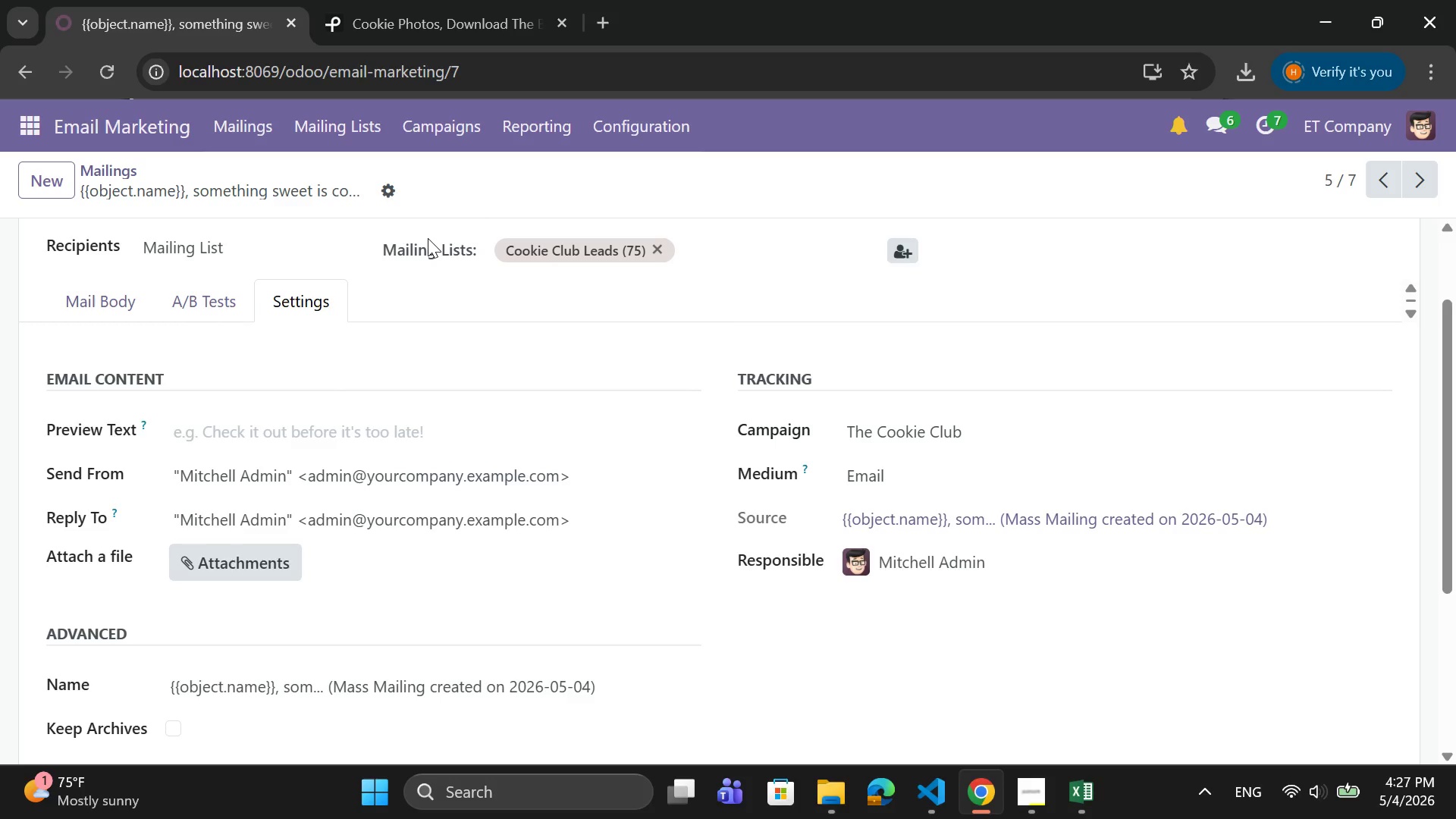 
wait(7.06)
 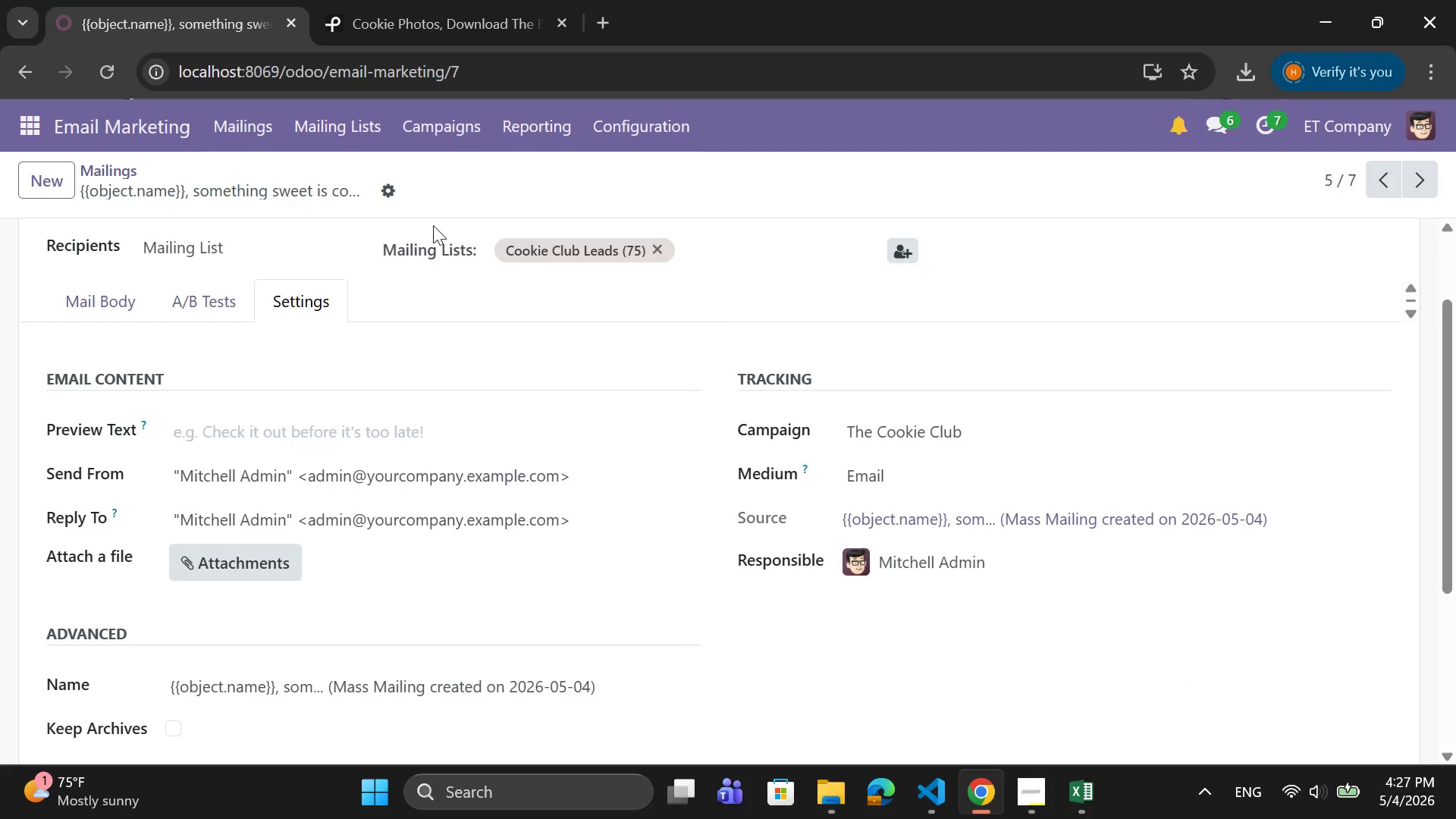 
left_click([76, 306])
 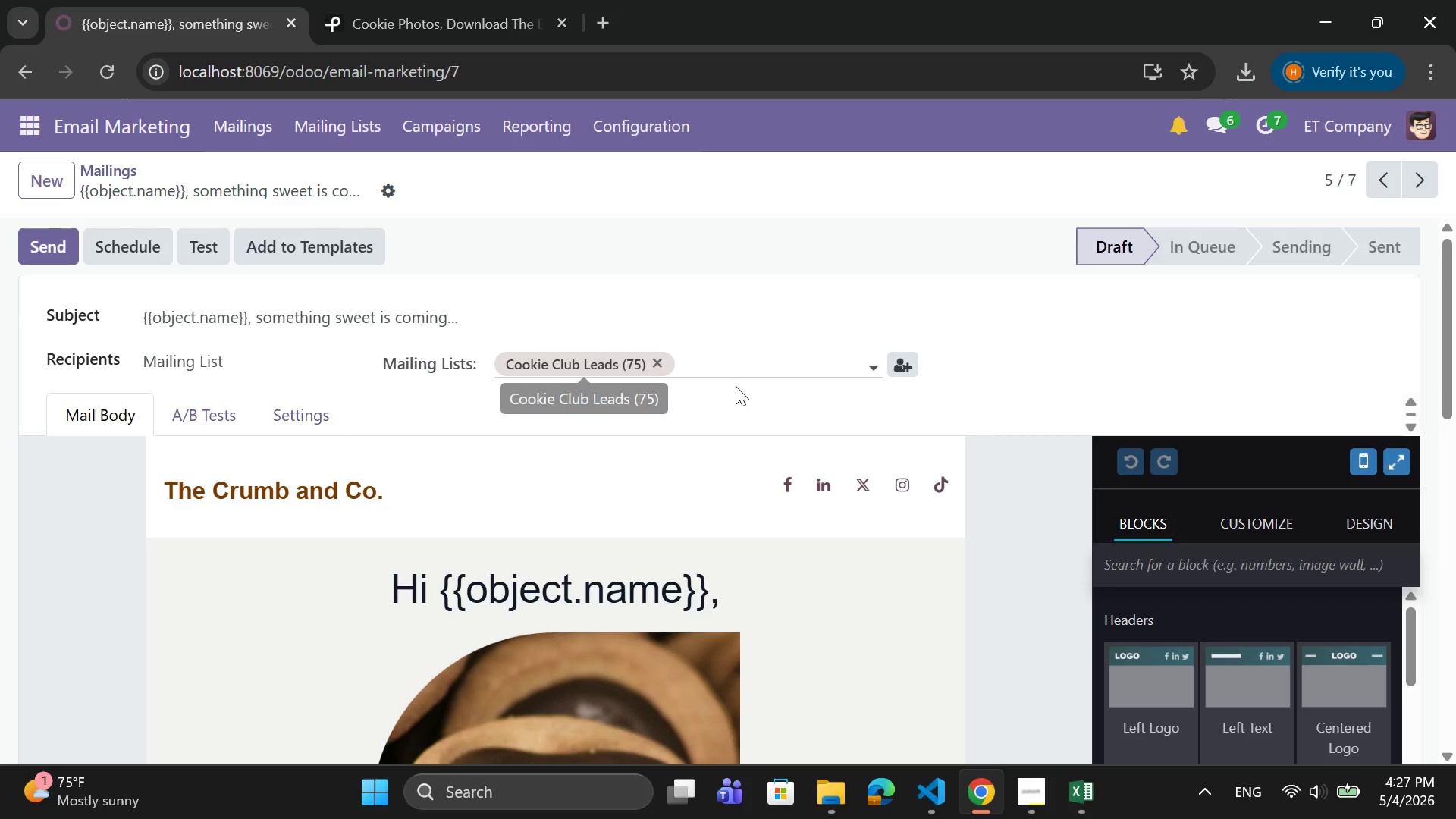 
scroll: coordinate [789, 491], scroll_direction: down, amount: 7.0
 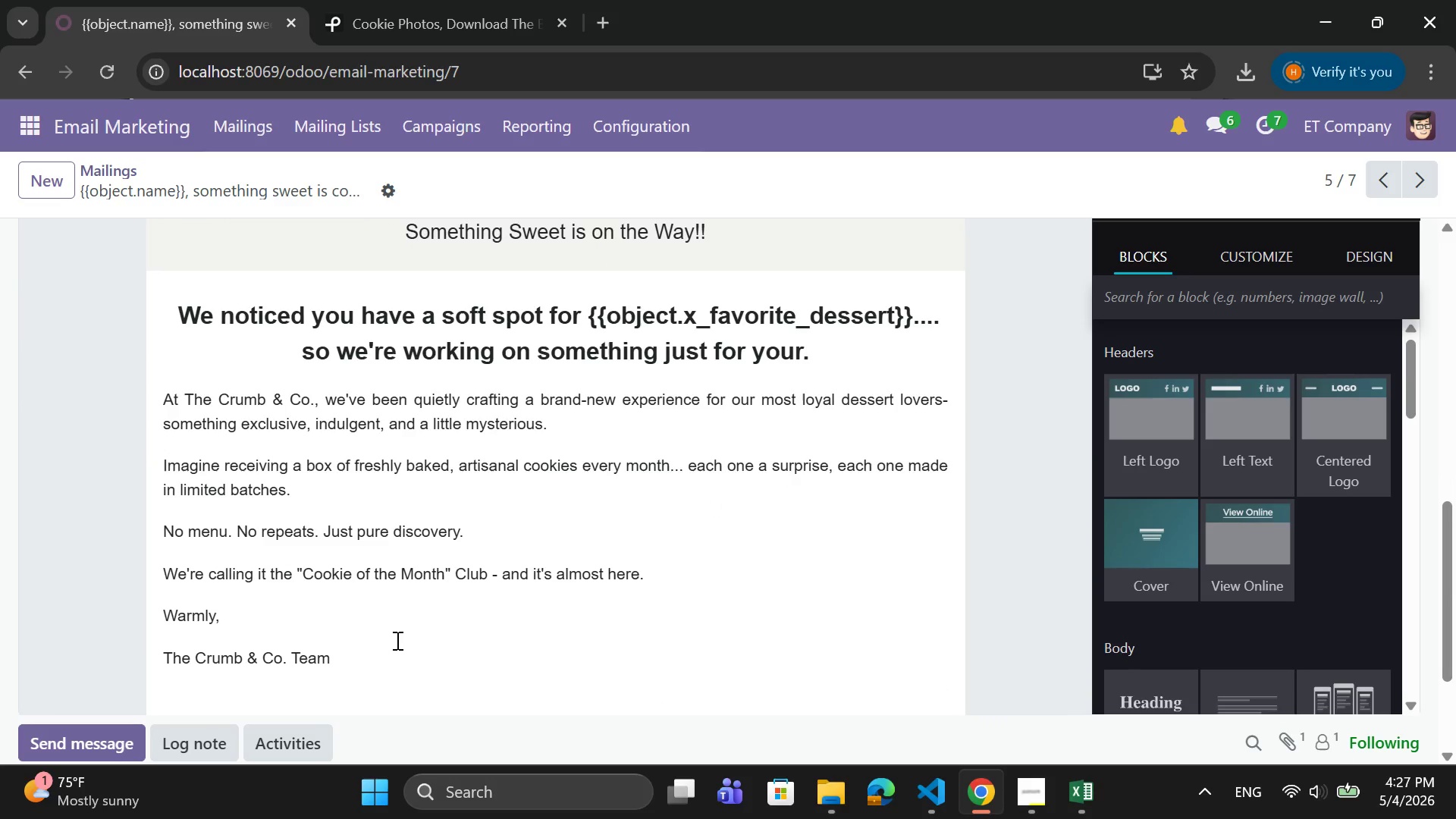 
left_click_drag(start_coordinate=[344, 659], to_coordinate=[165, 395])
 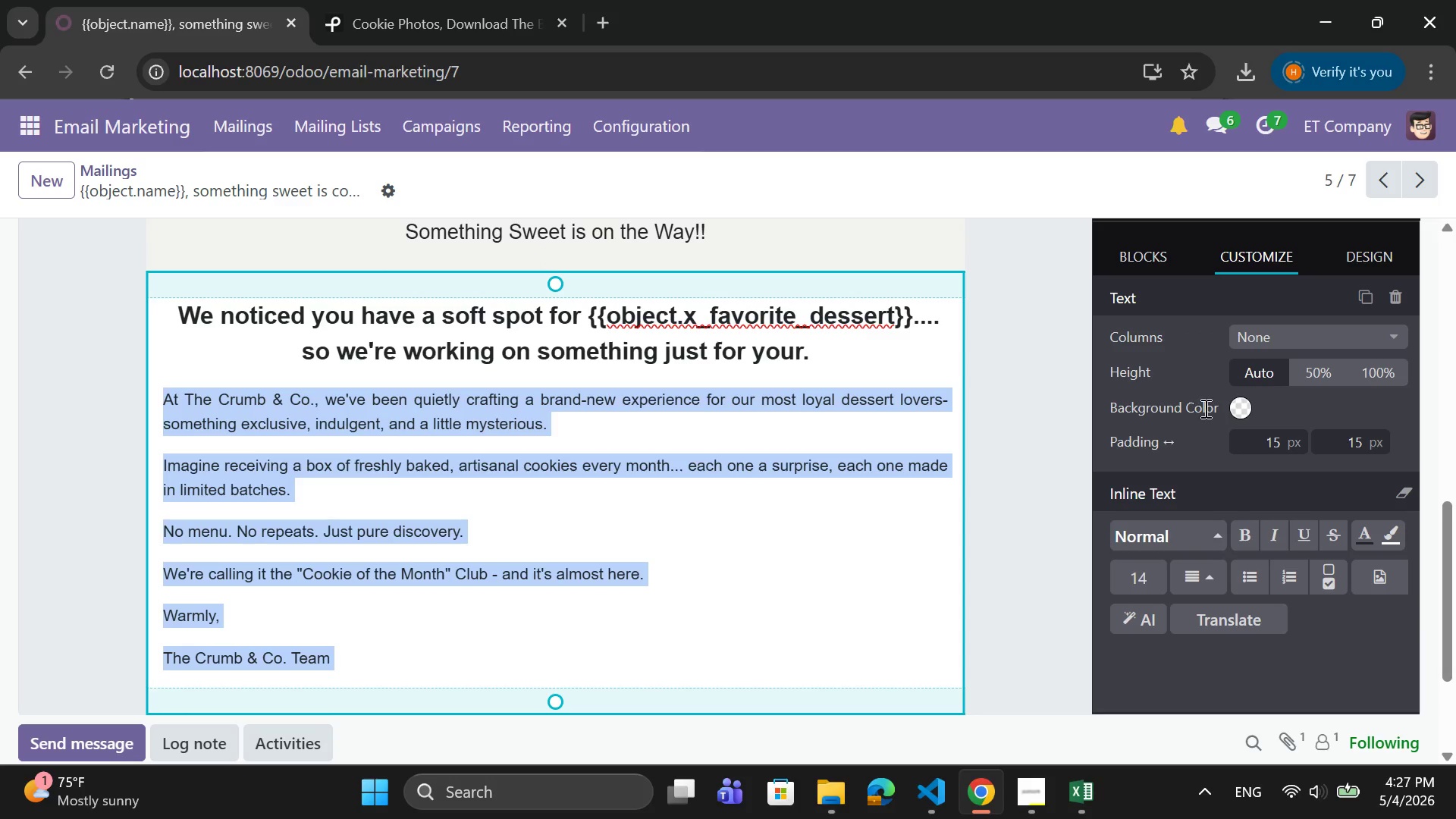 
wait(7.3)
 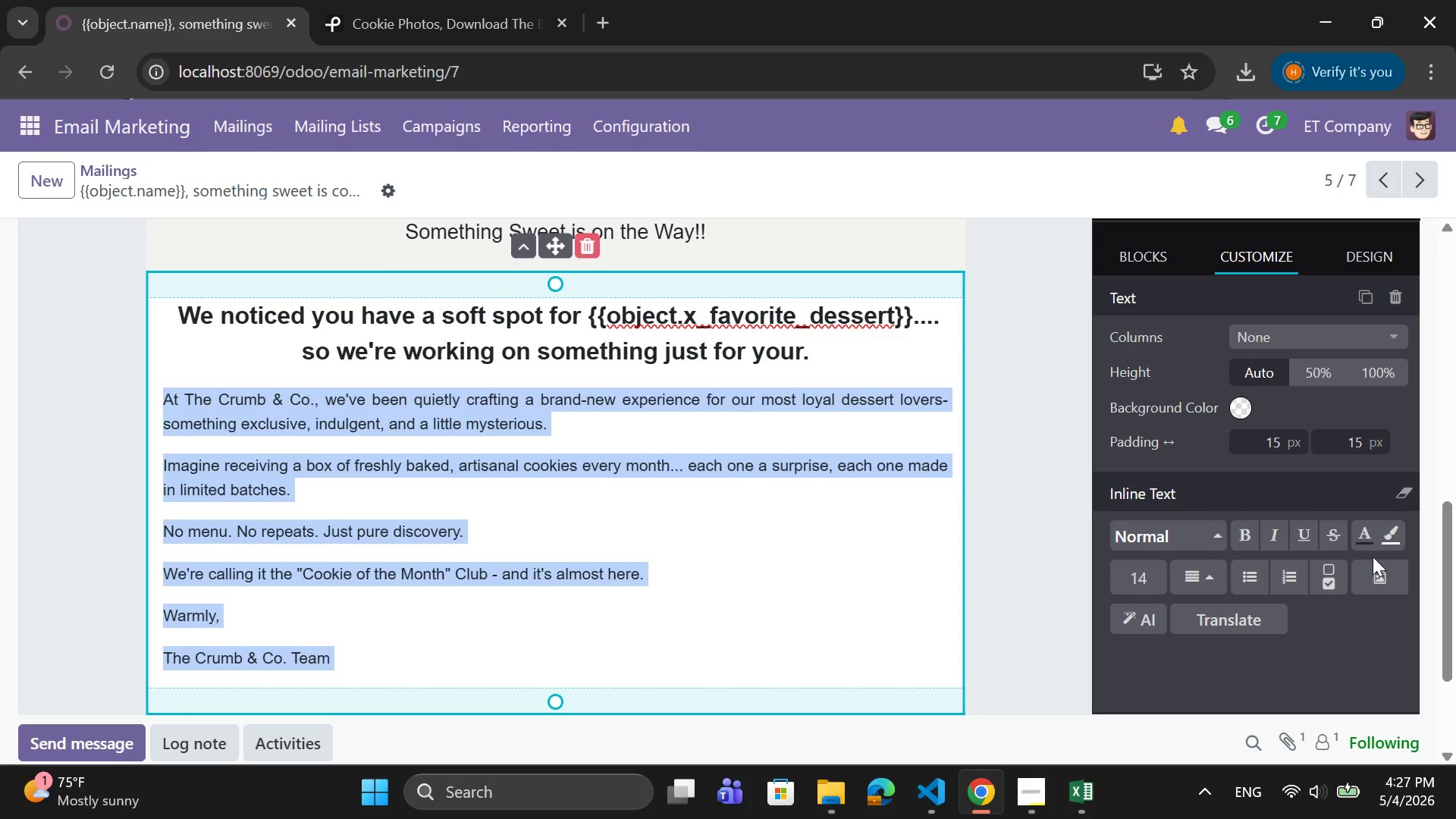 
left_click([1241, 414])
 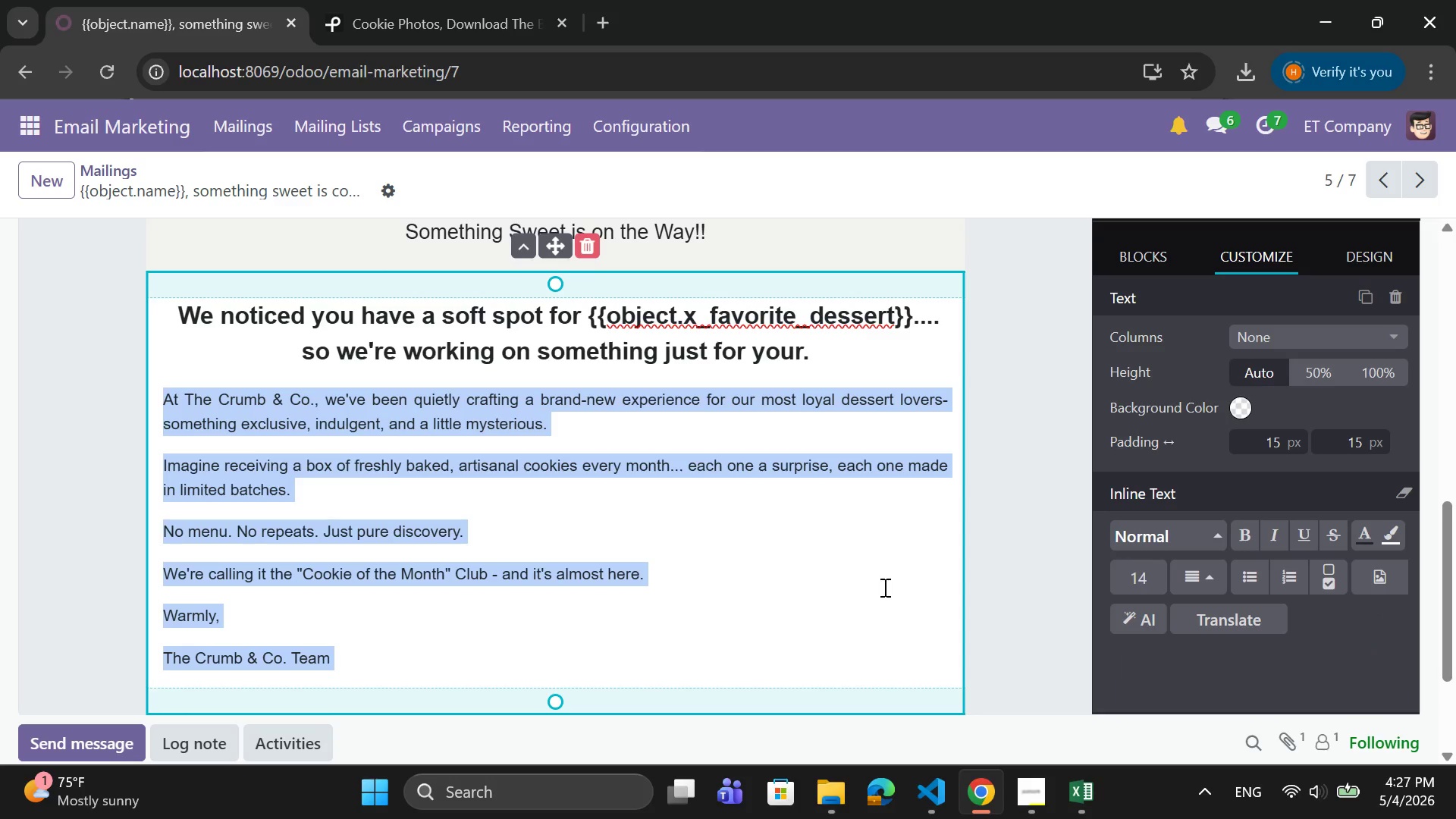 
left_click([792, 623])
 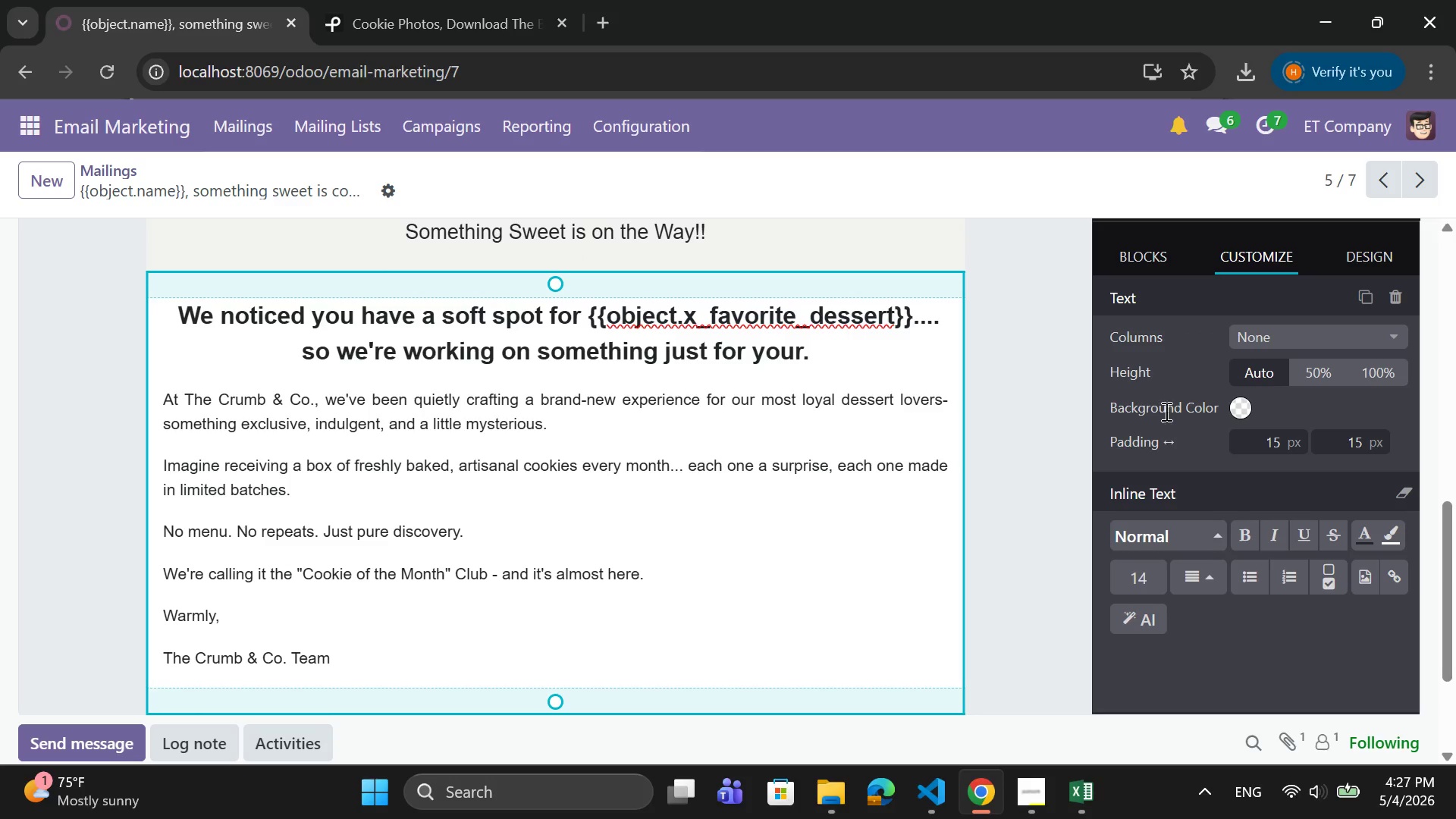 
left_click([1248, 404])
 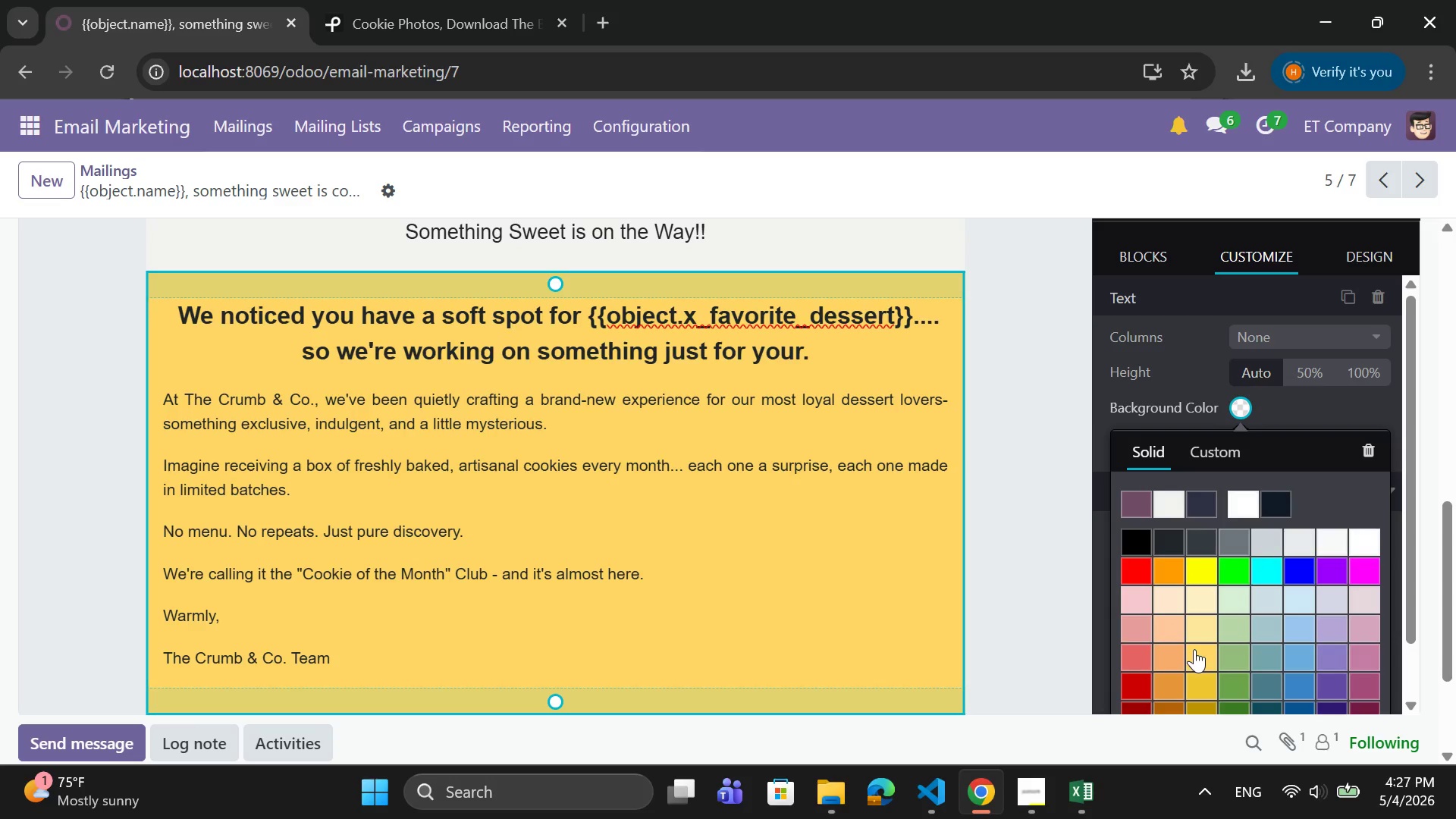 
wait(10.69)
 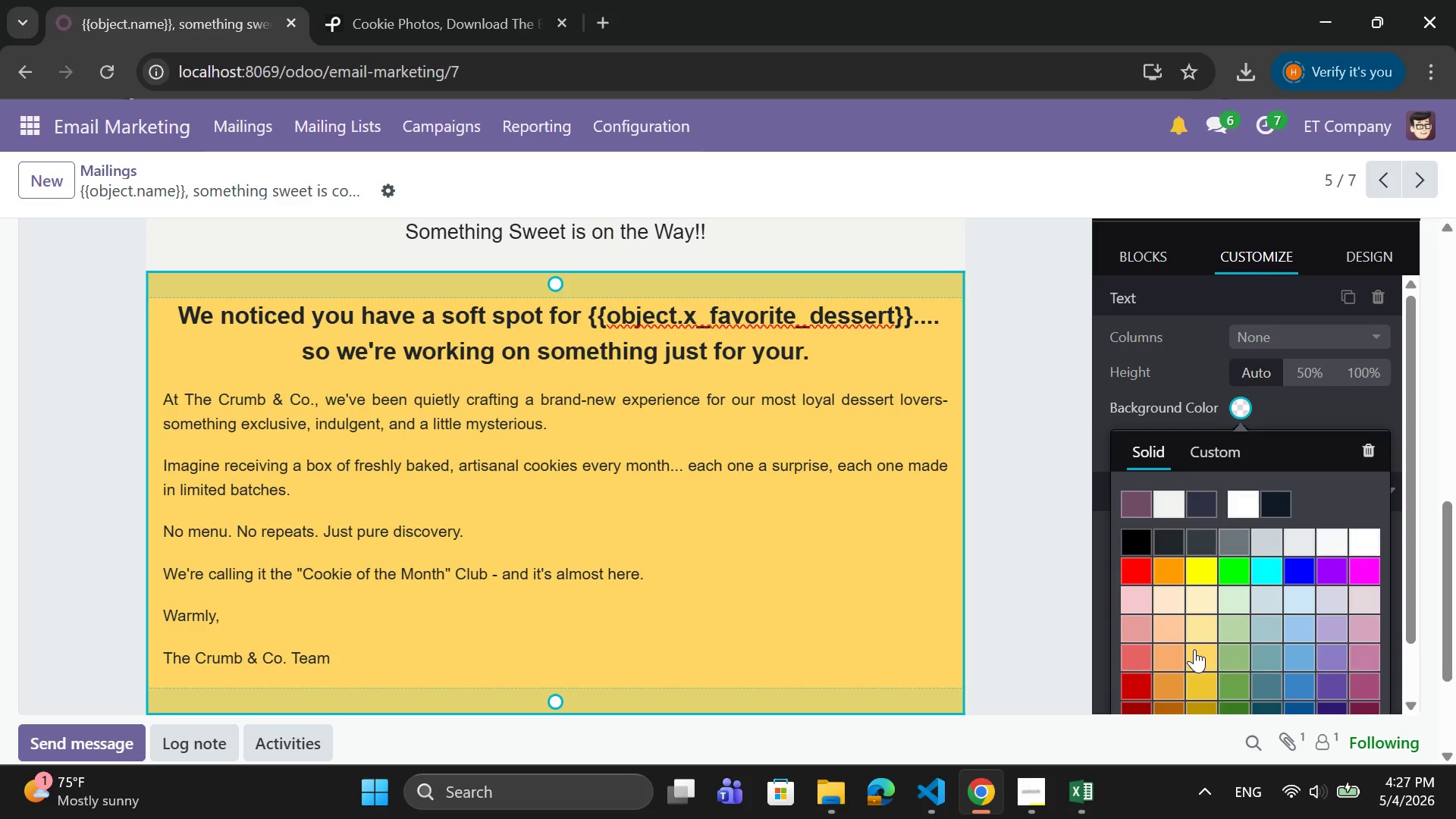 
scroll: coordinate [1194, 673], scroll_direction: down, amount: 1.0
 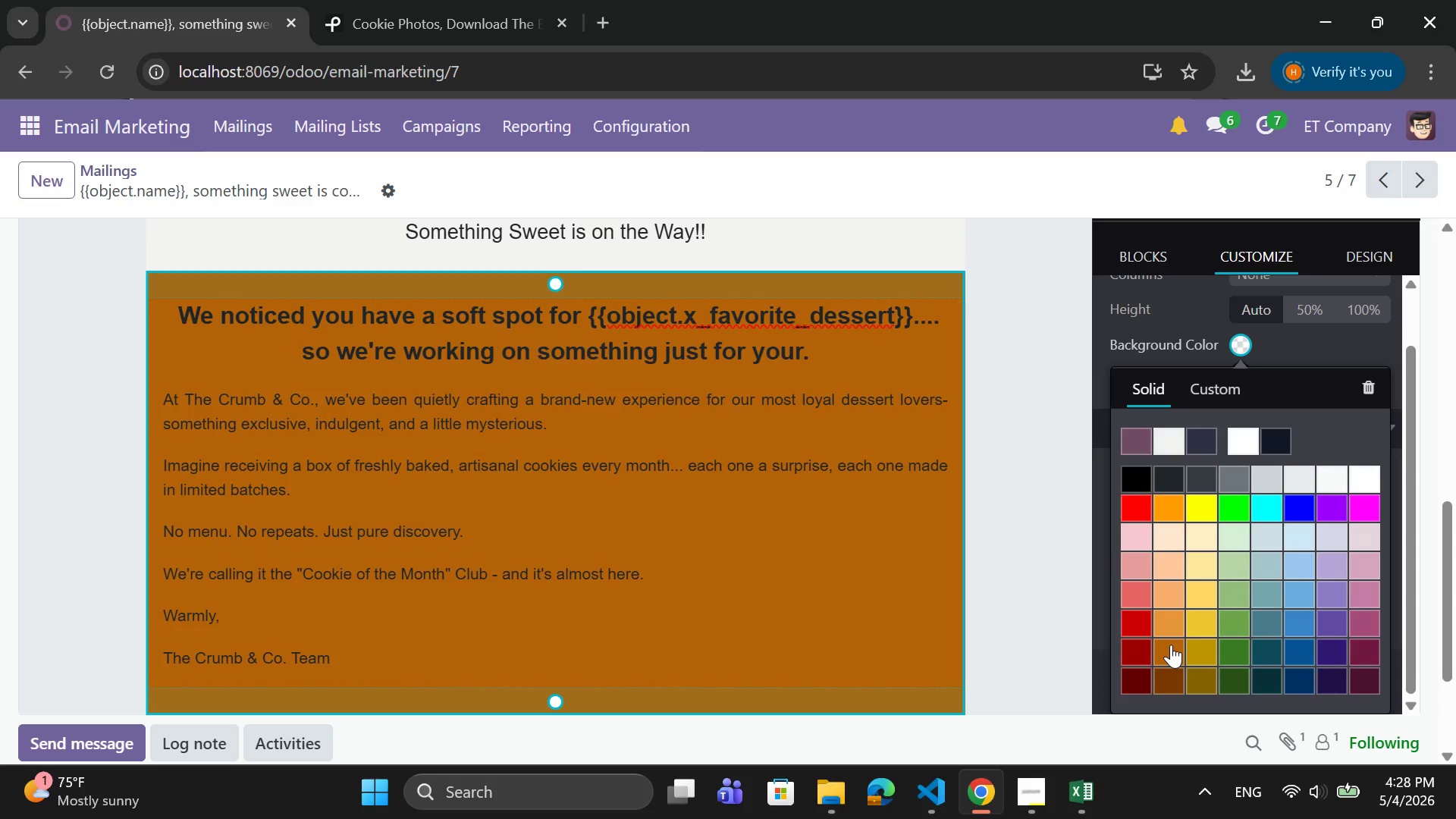 
wait(10.87)
 